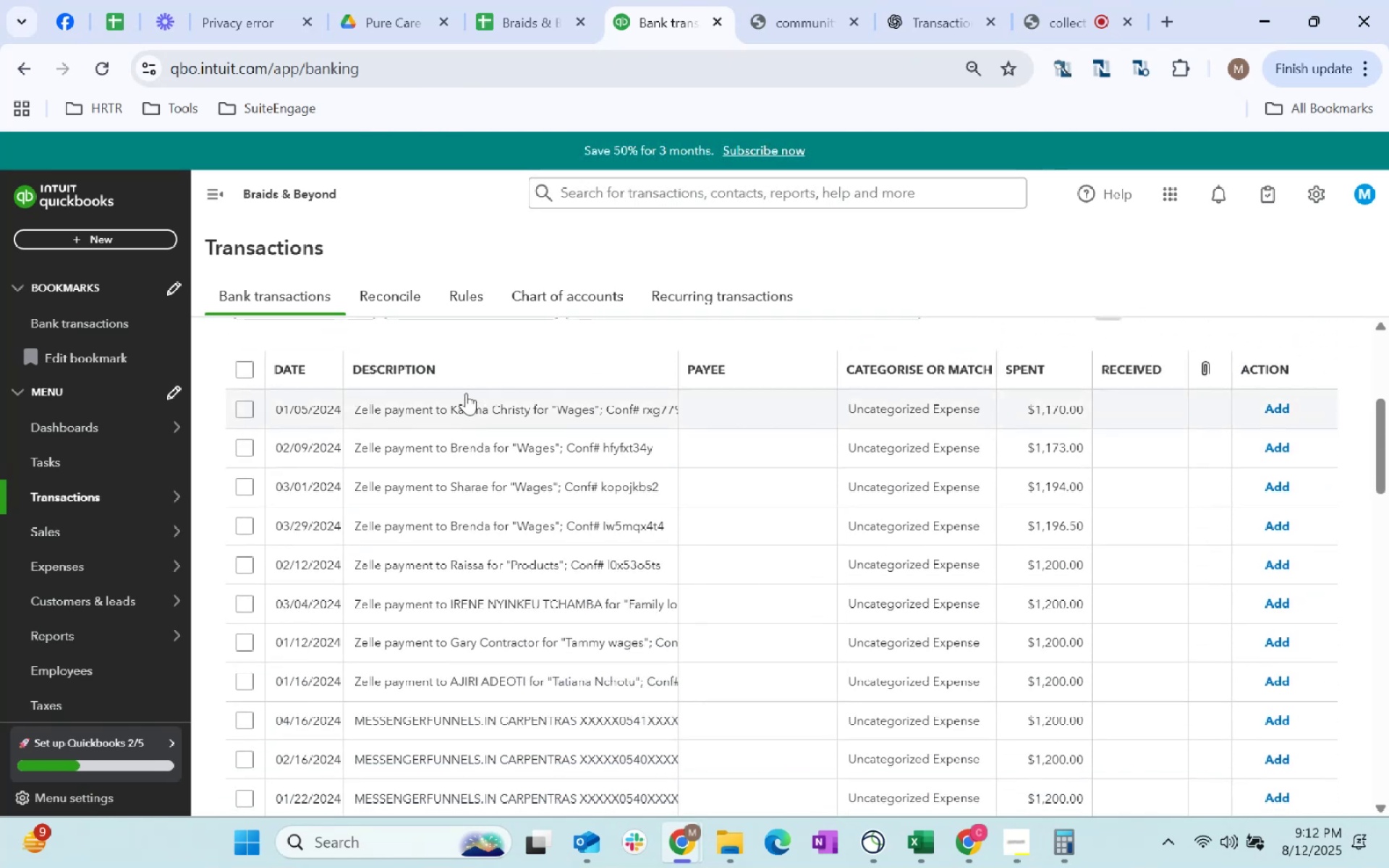 
left_click([466, 396])
 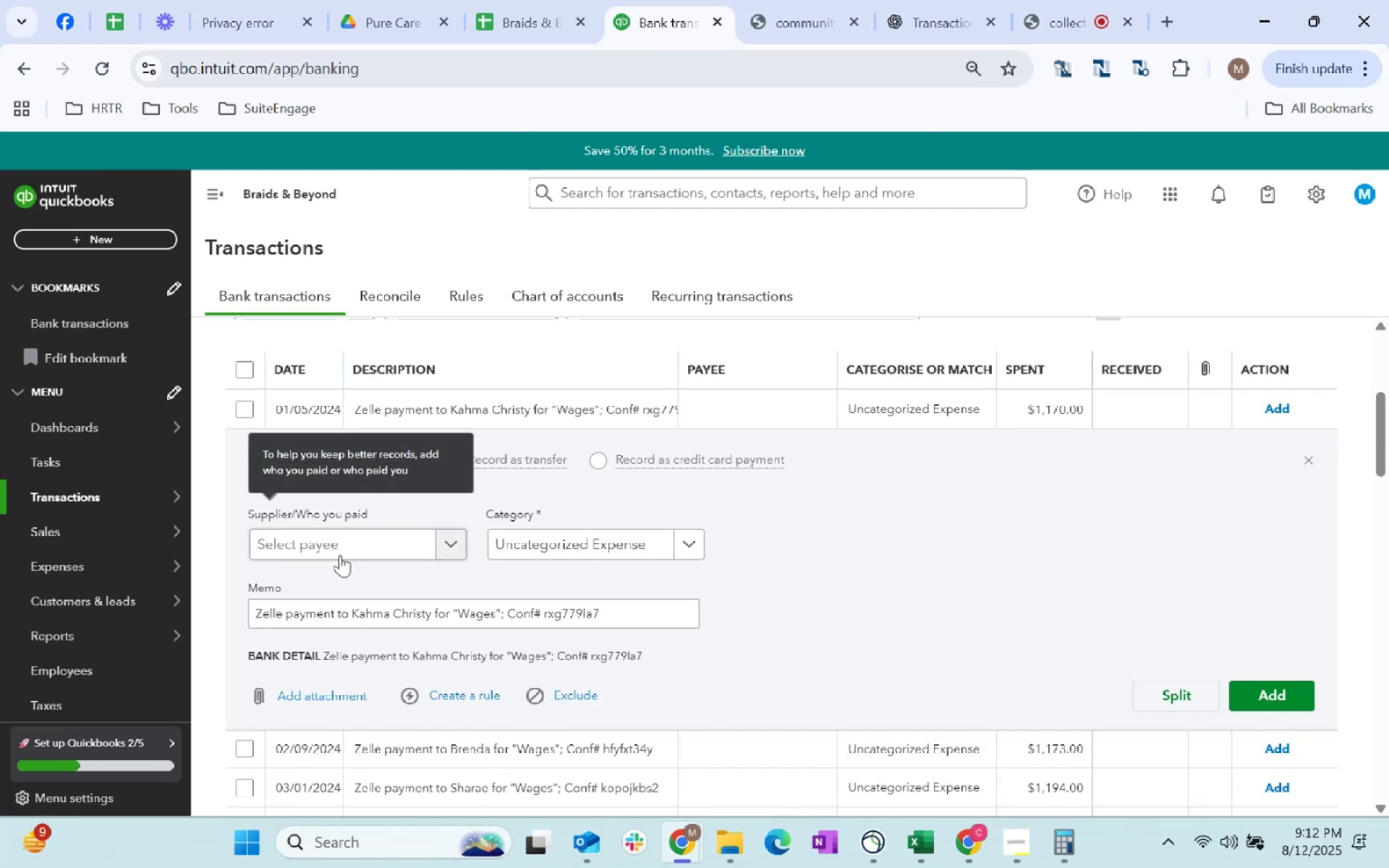 
left_click([327, 548])
 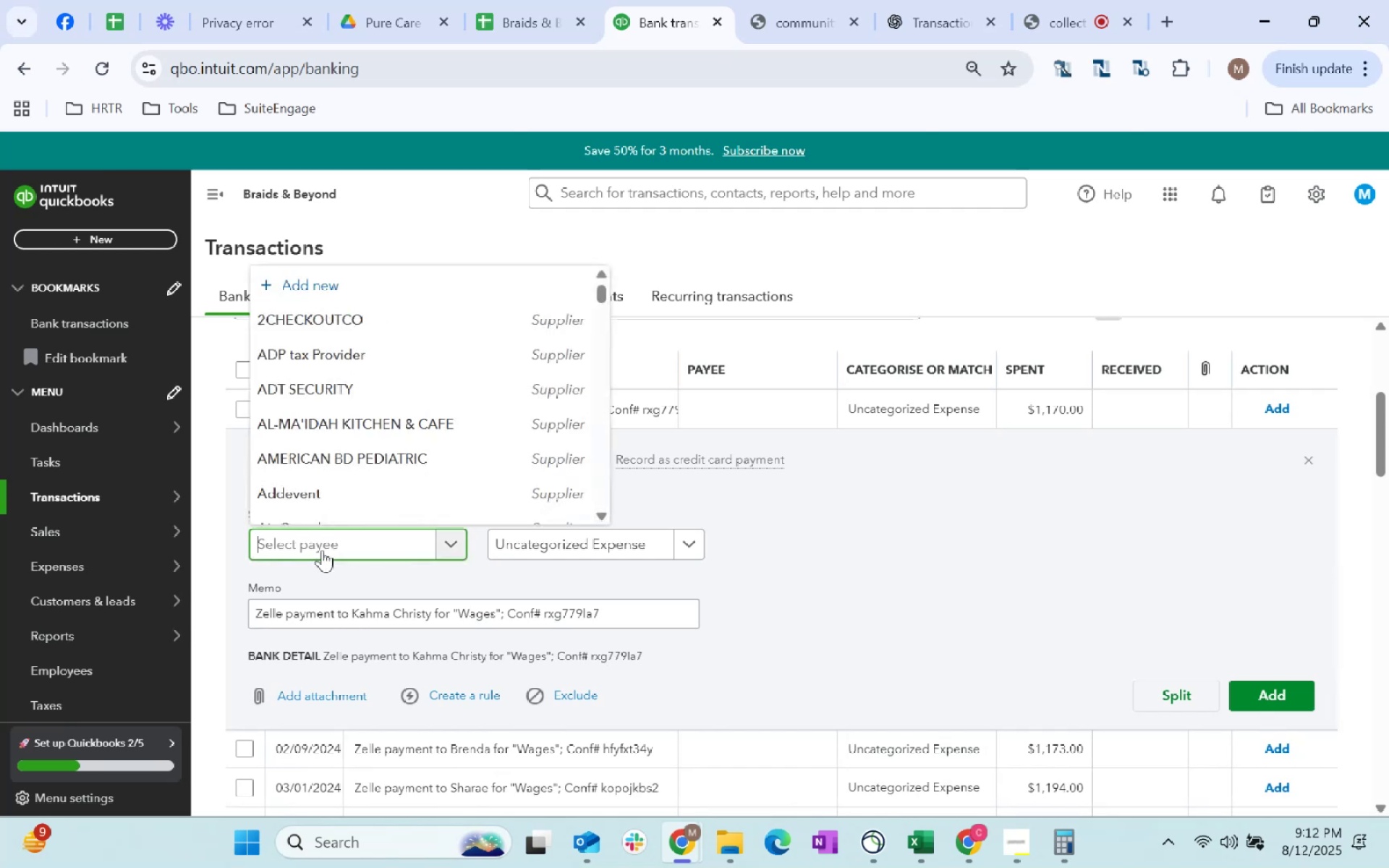 
type(Kahma)
key(Tab)
type(wage)
key(Tab)
 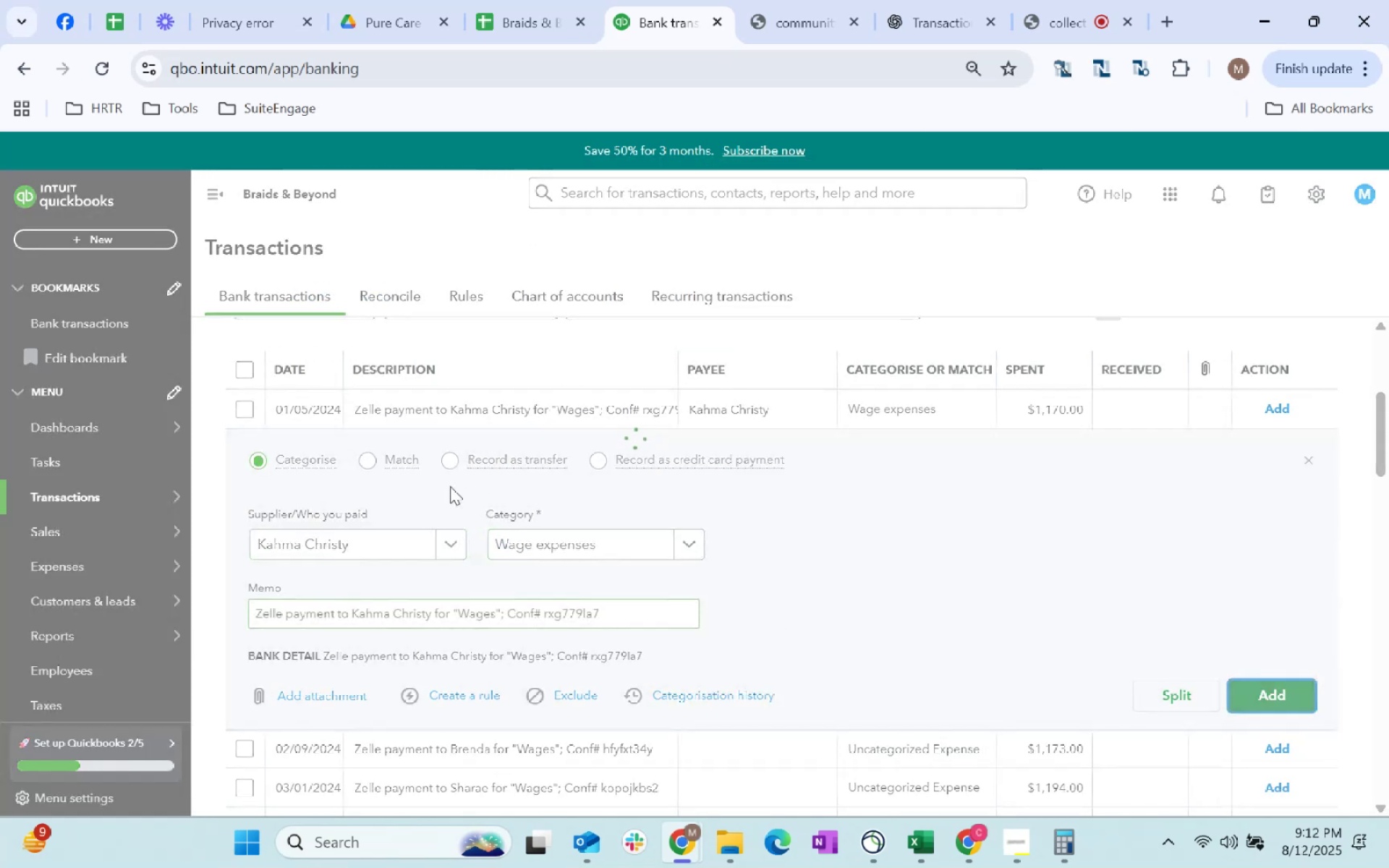 
mouse_move([481, 428])
 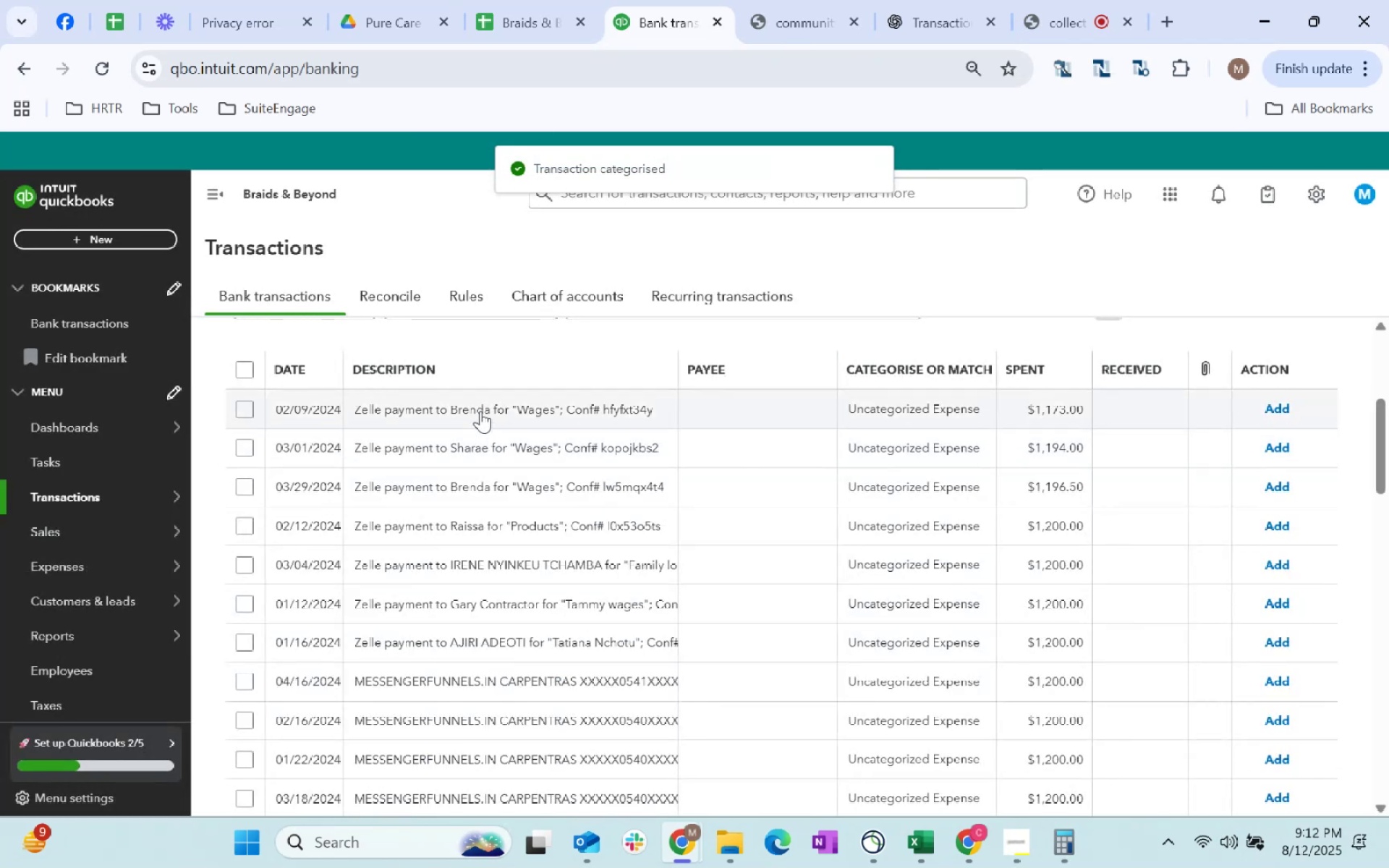 
left_click([480, 411])
 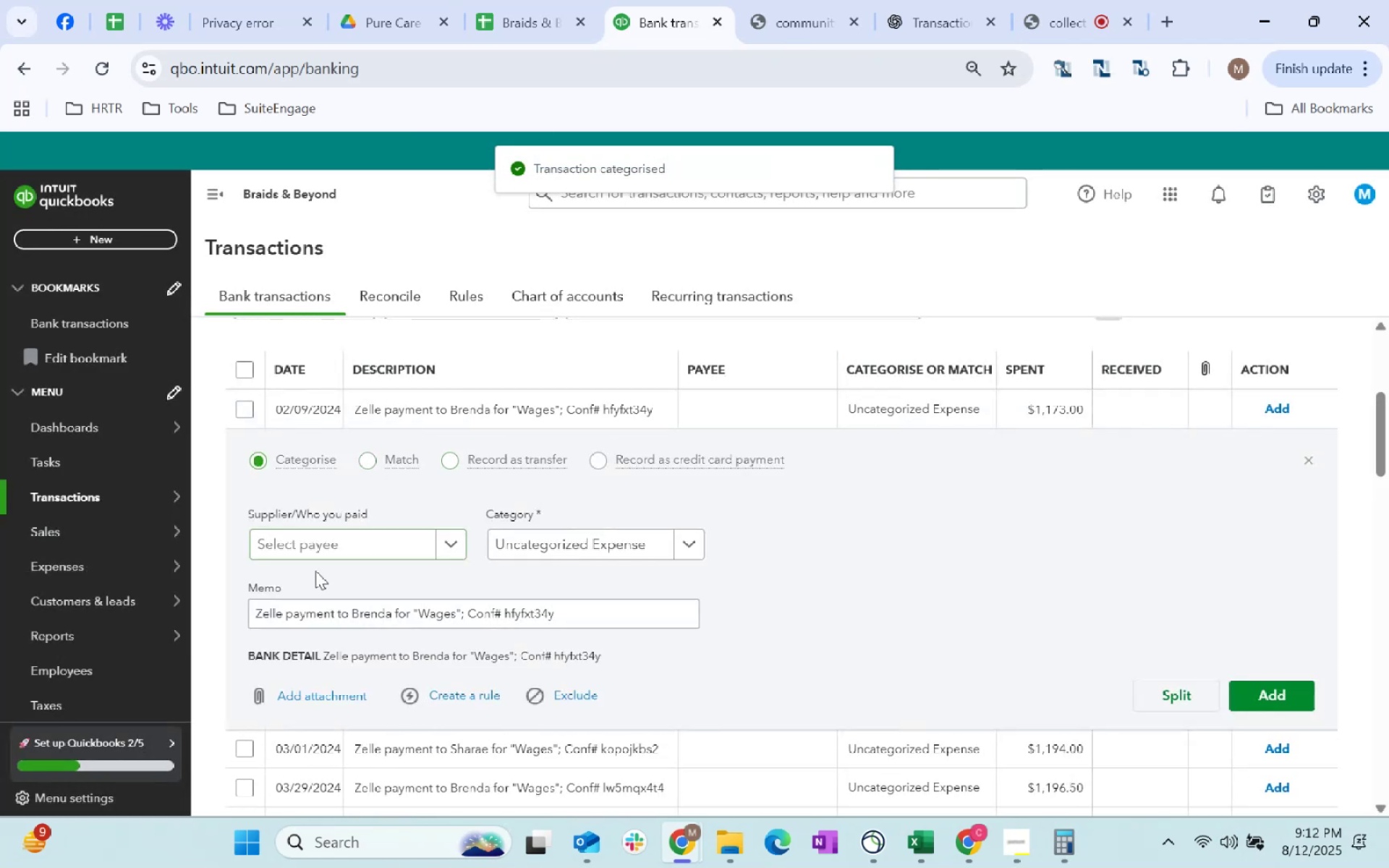 
left_click([313, 546])
 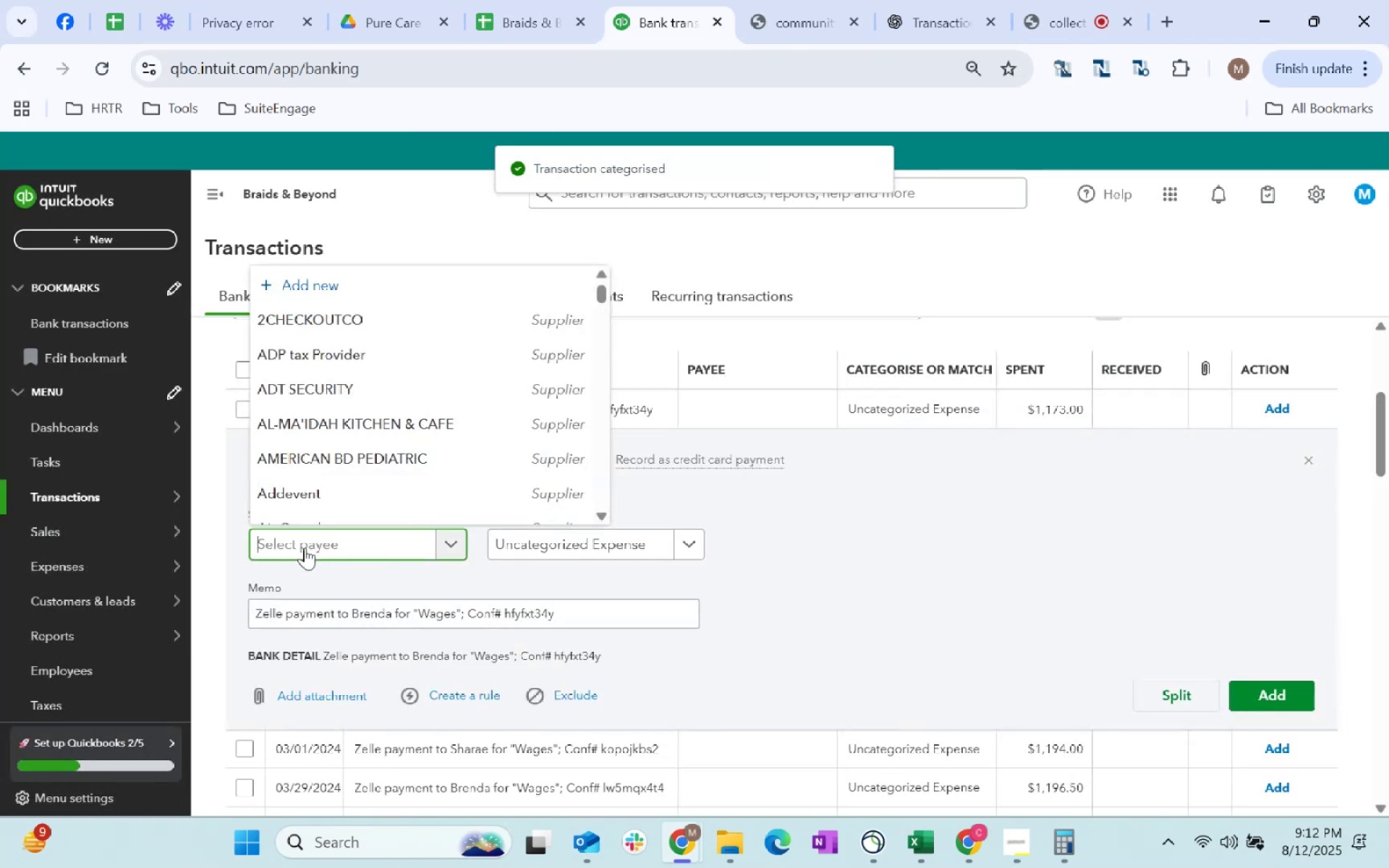 
type(Brenda)
key(Tab)
type(wage)
key(Tab)
 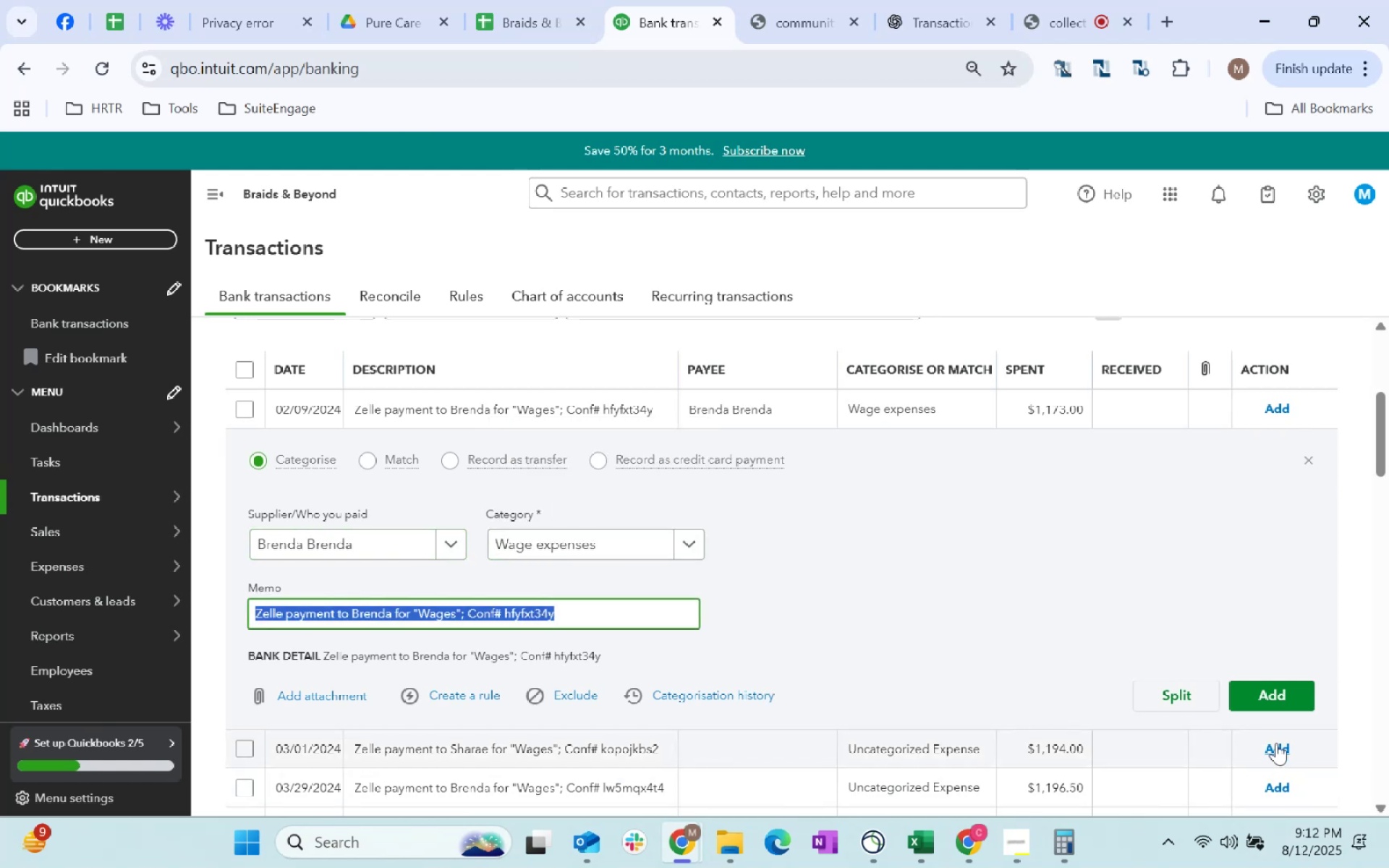 
left_click([1274, 707])
 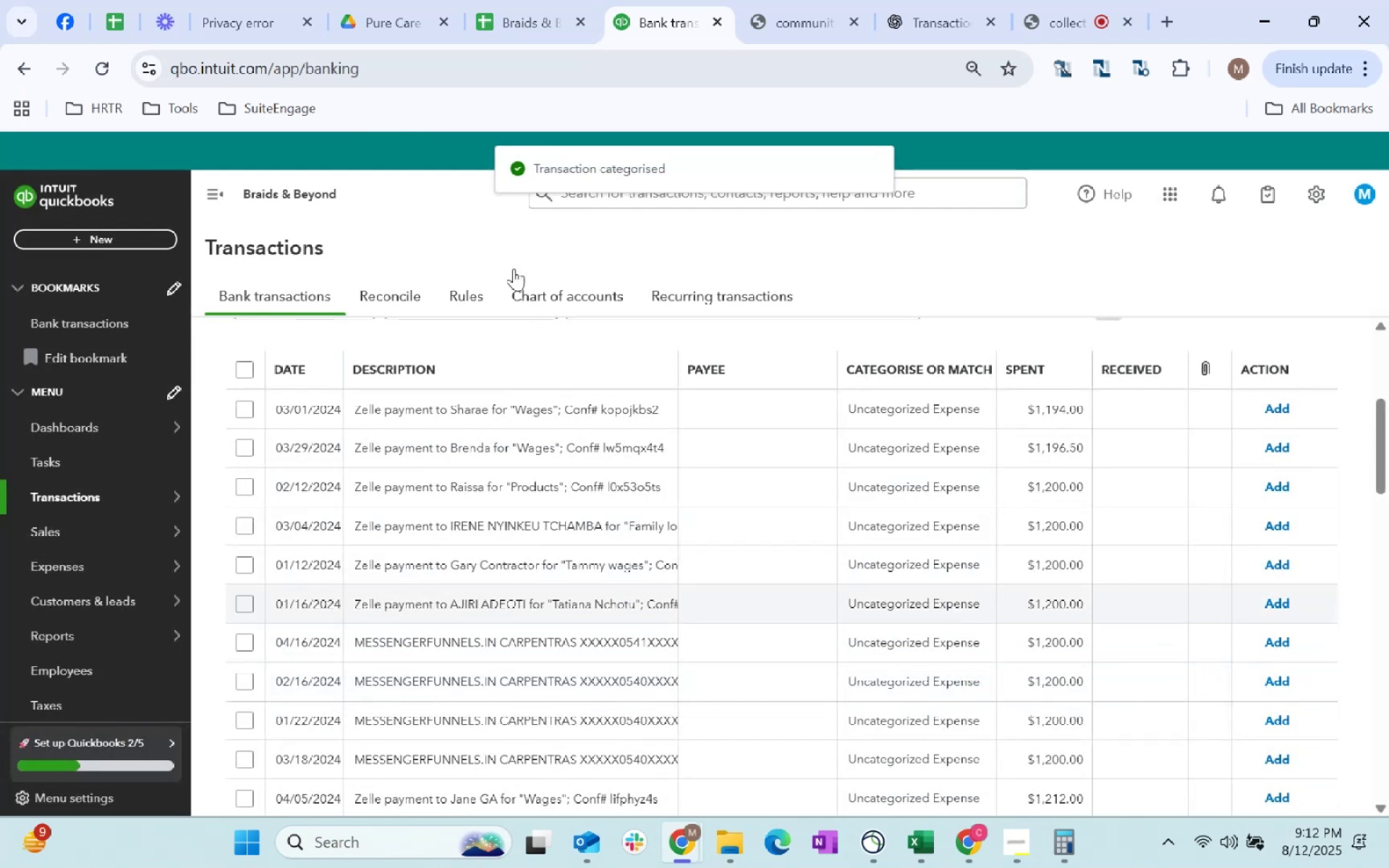 
left_click([456, 404])
 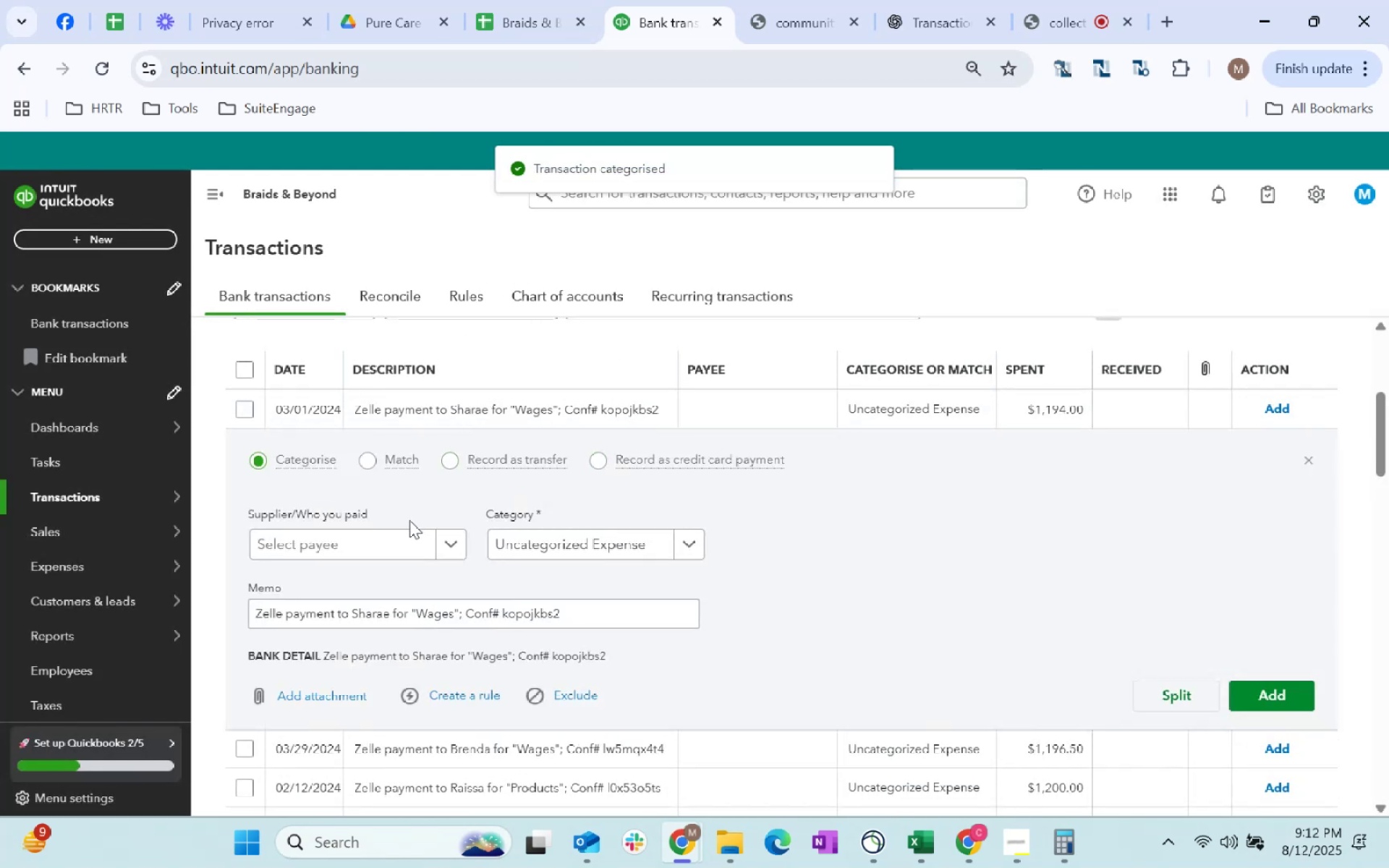 
left_click([378, 542])
 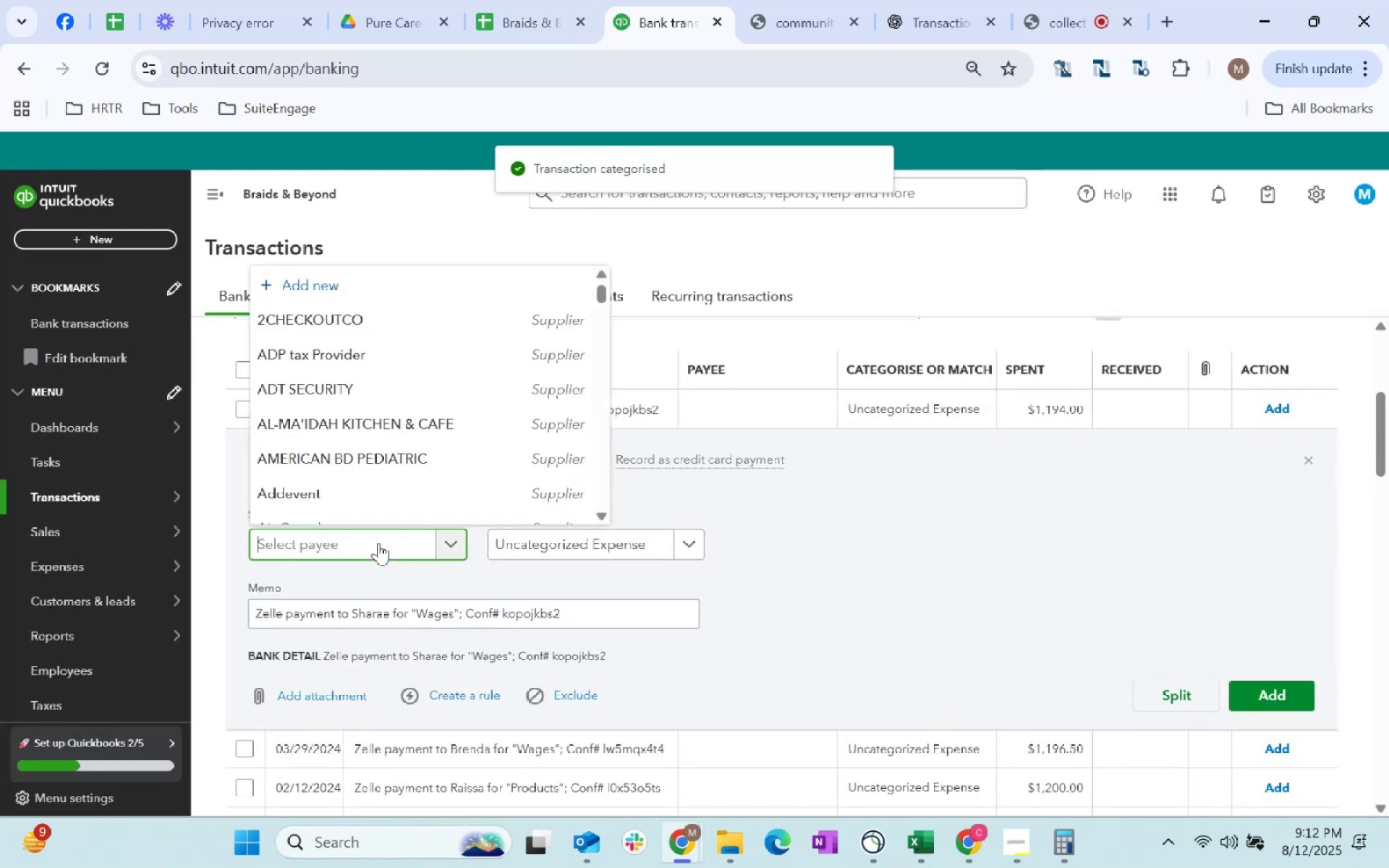 
type(Sharae)
 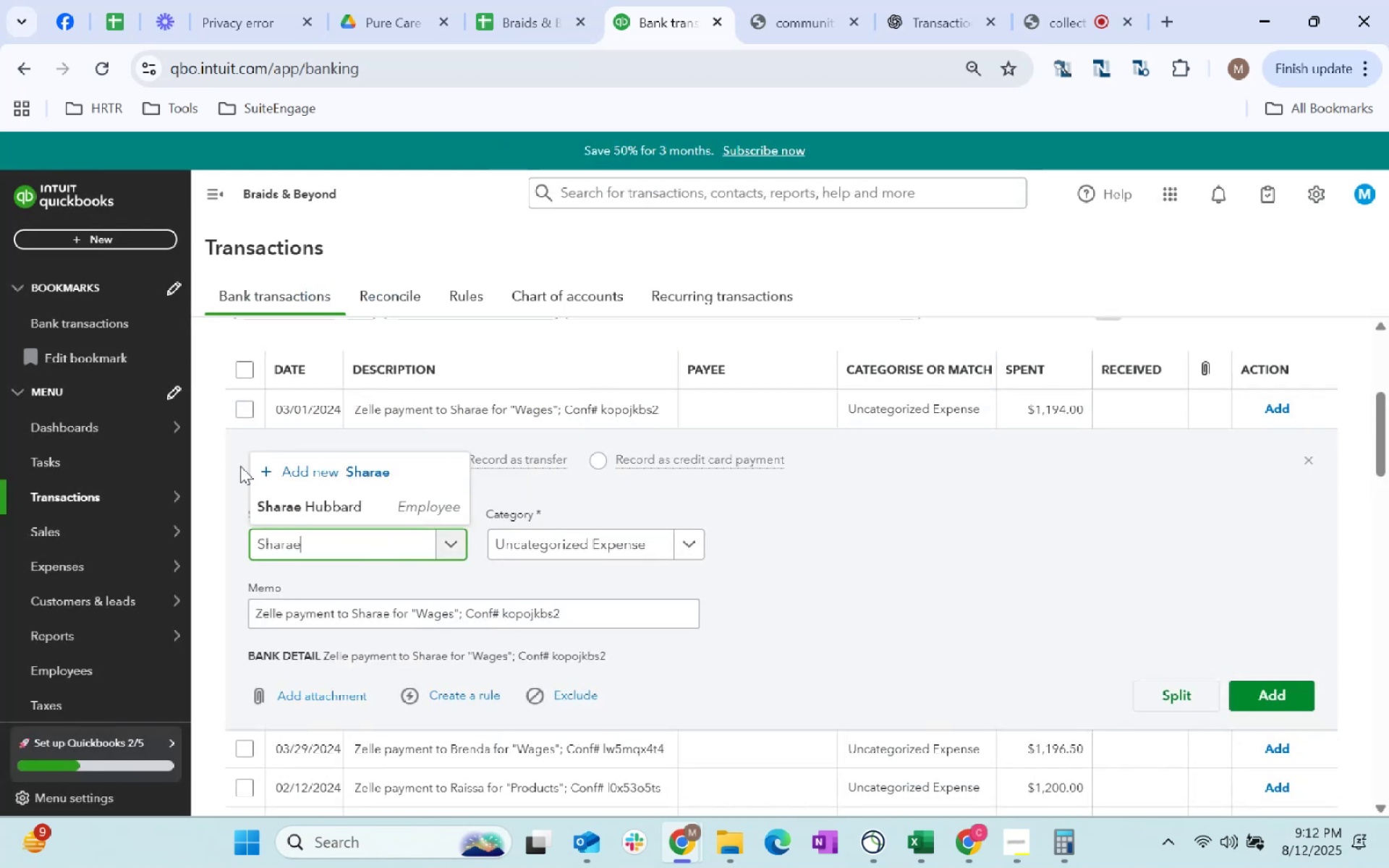 
left_click([338, 507])
 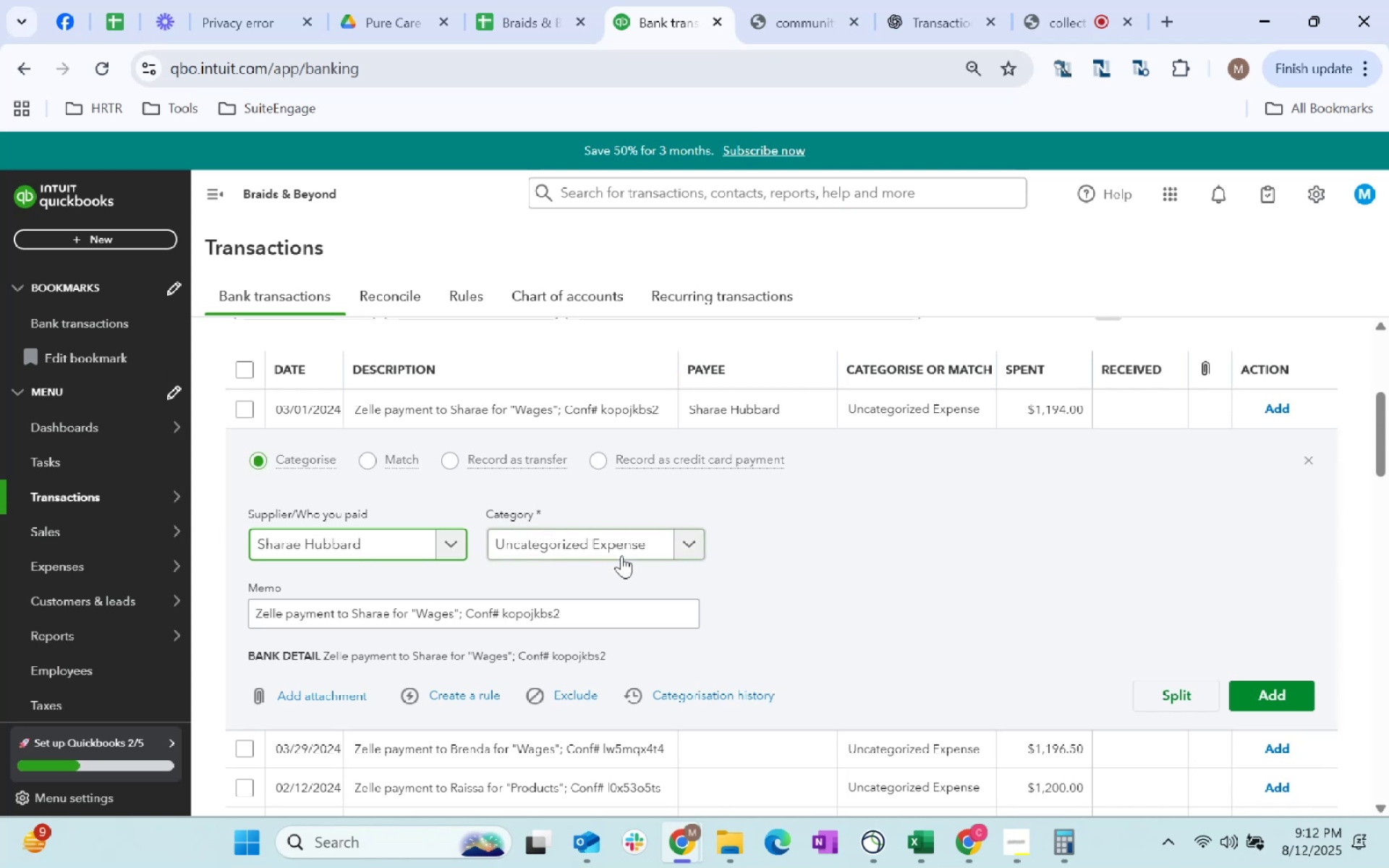 
left_click([621, 556])
 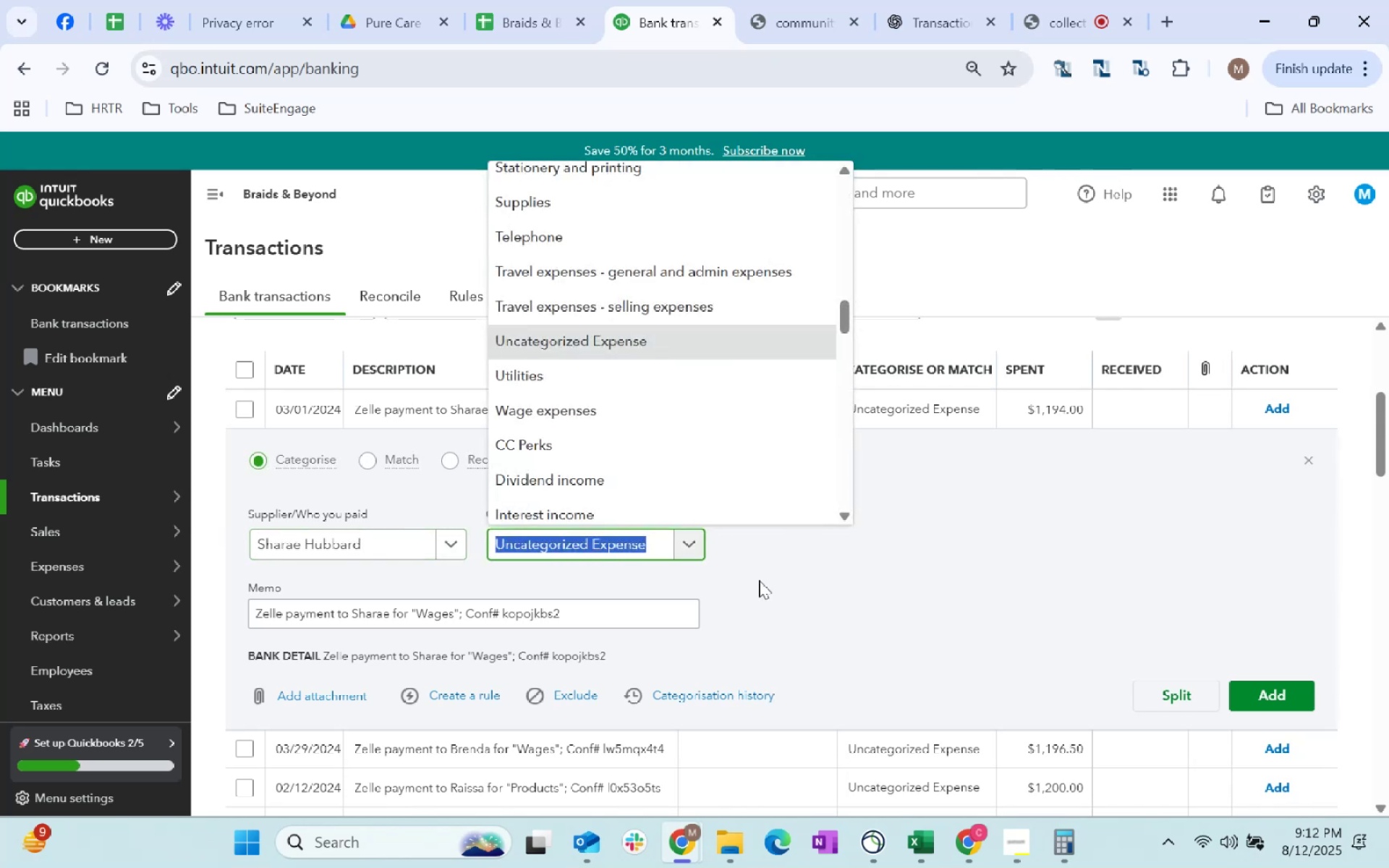 
type(wage)
key(Tab)
 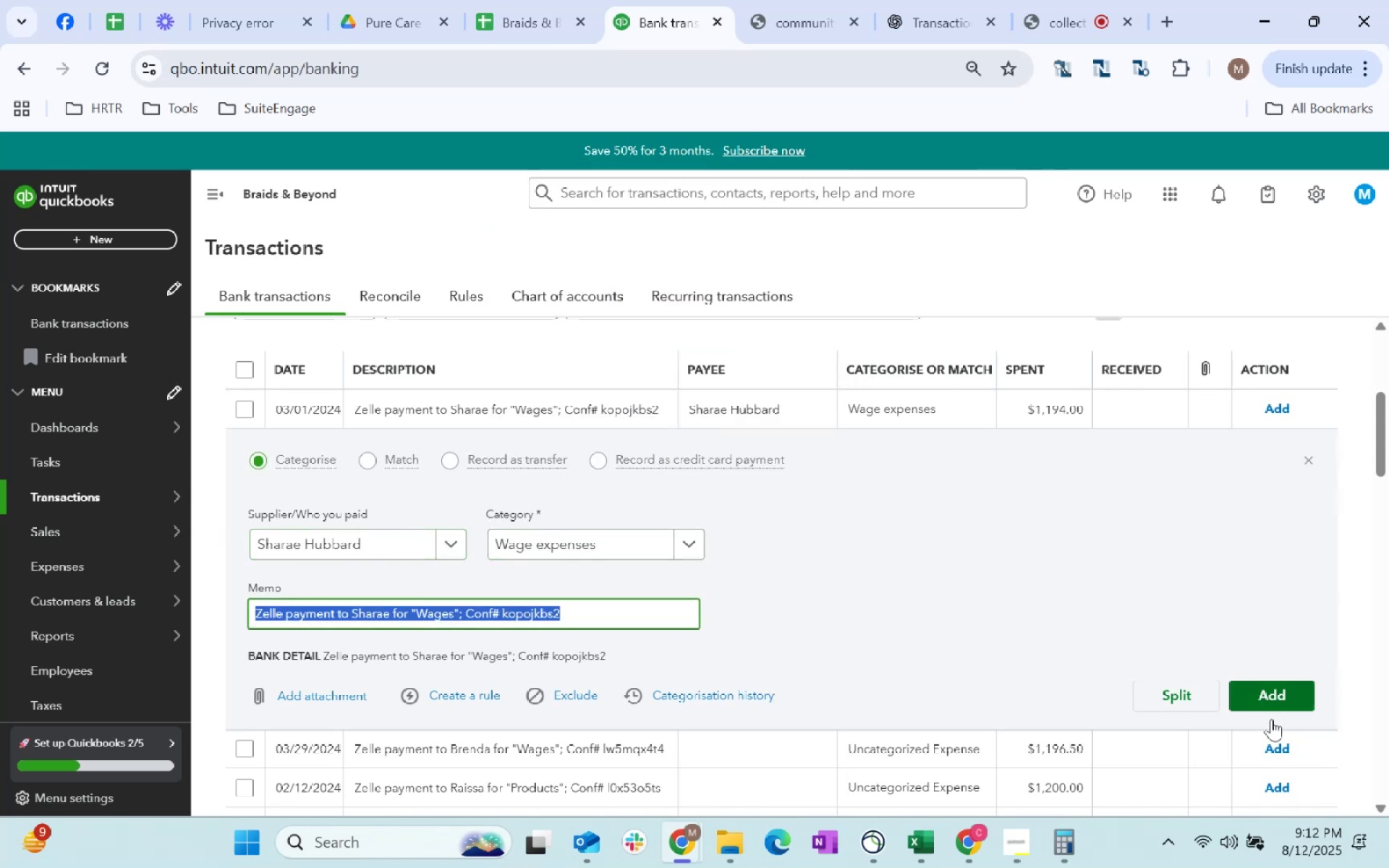 
left_click([1265, 689])
 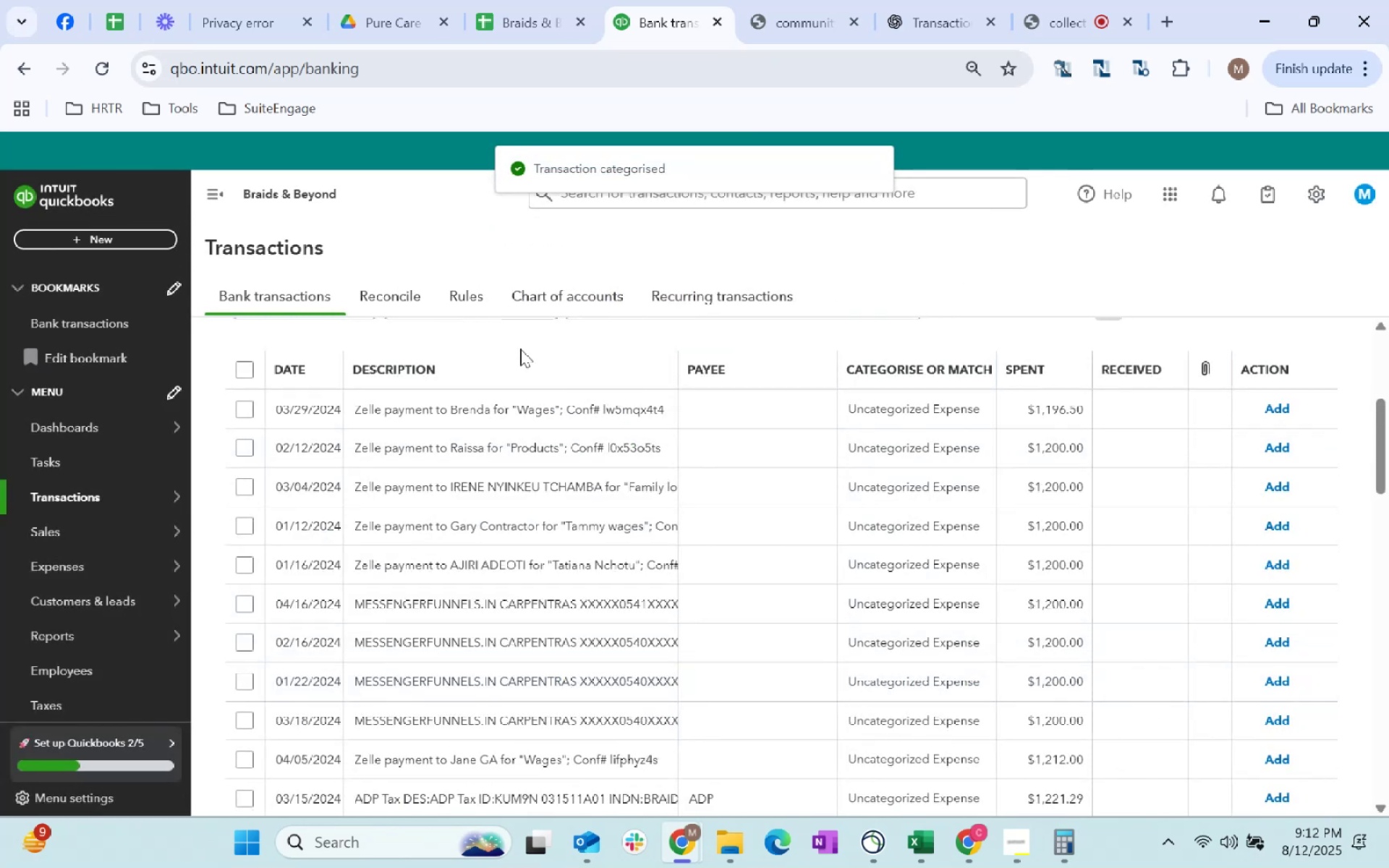 
left_click([549, 406])
 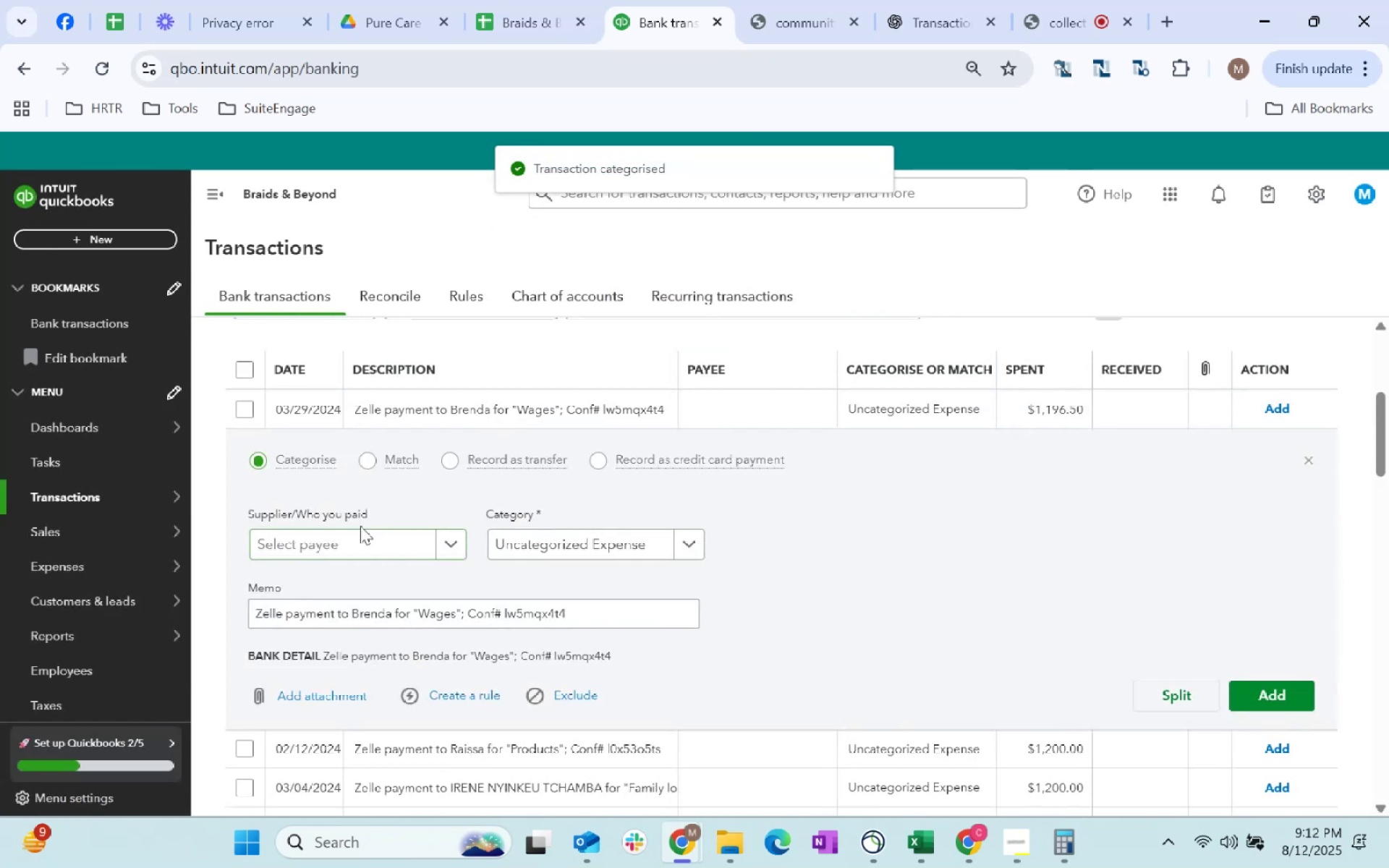 
left_click([349, 537])
 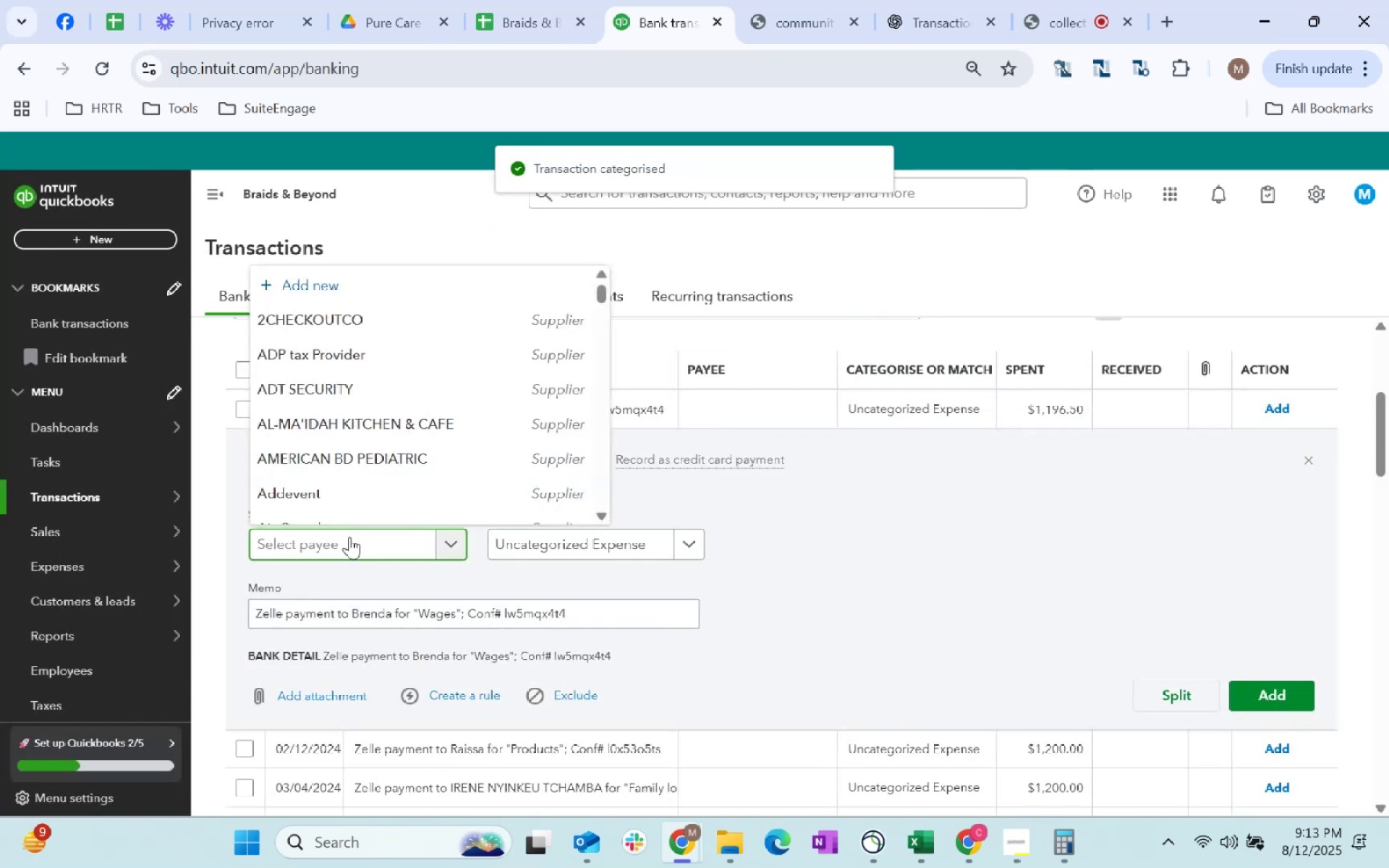 
type(Brenda)
key(Tab)
type(wage)
key(Tab)
 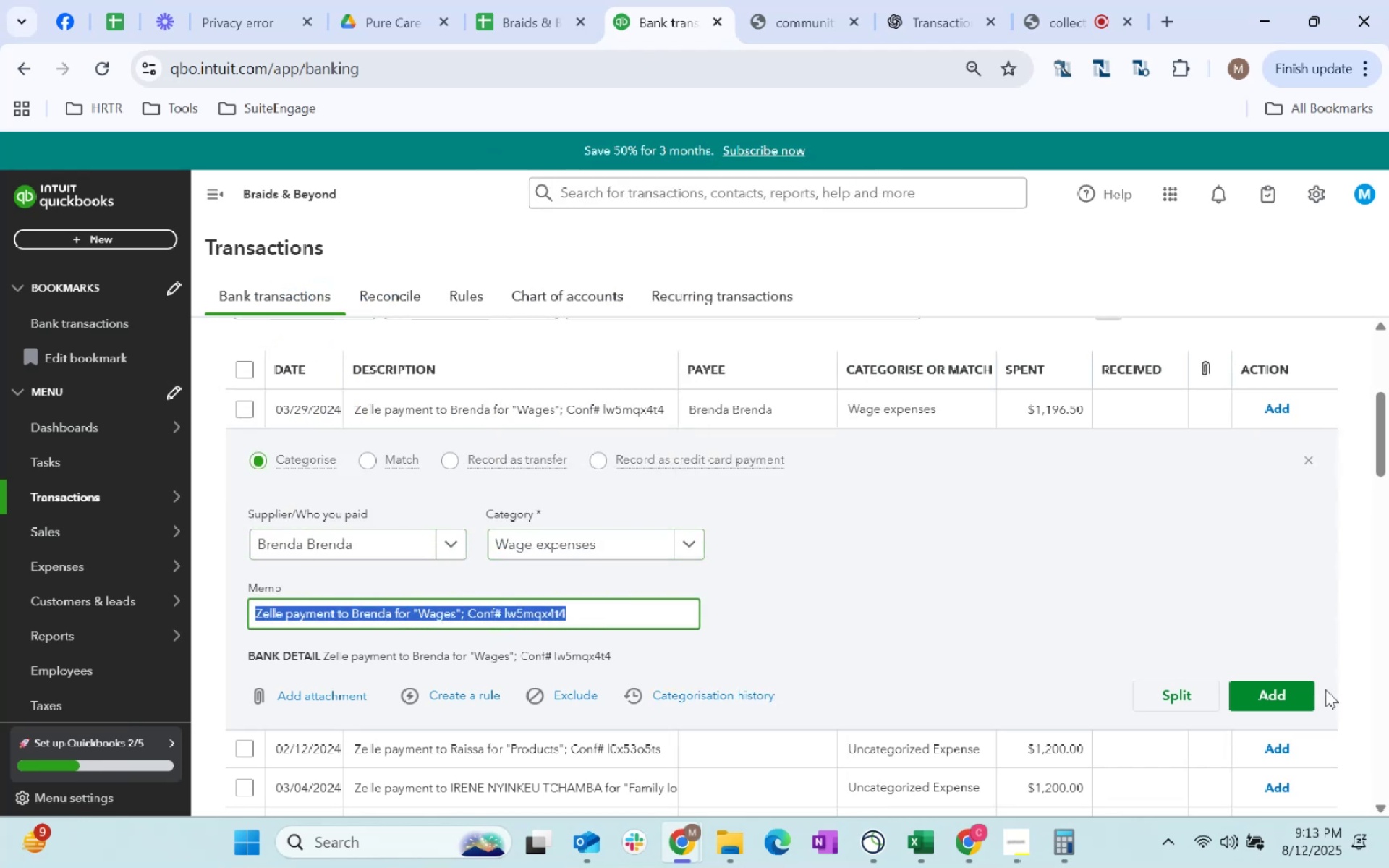 
left_click([1304, 687])
 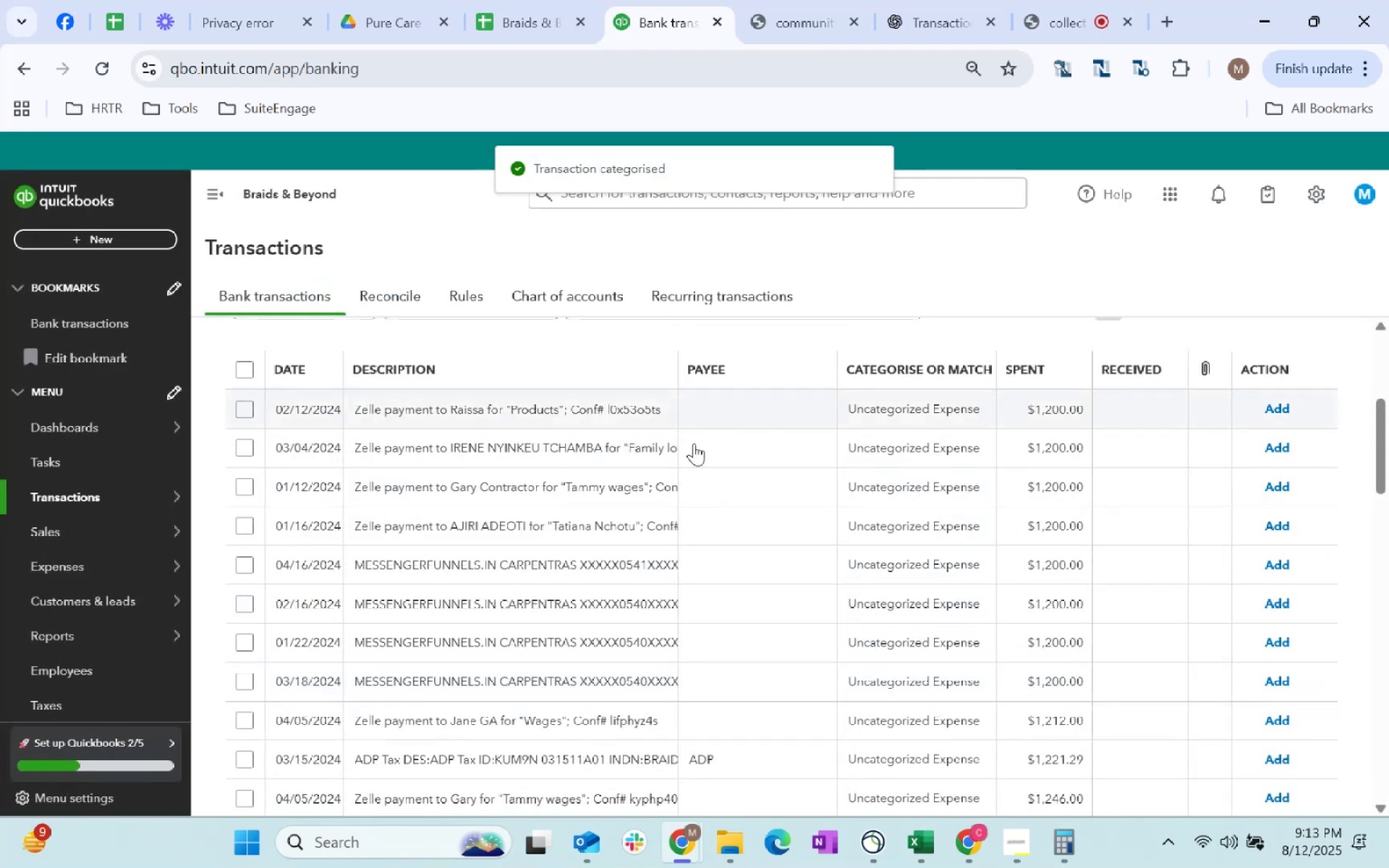 
left_click([554, 409])
 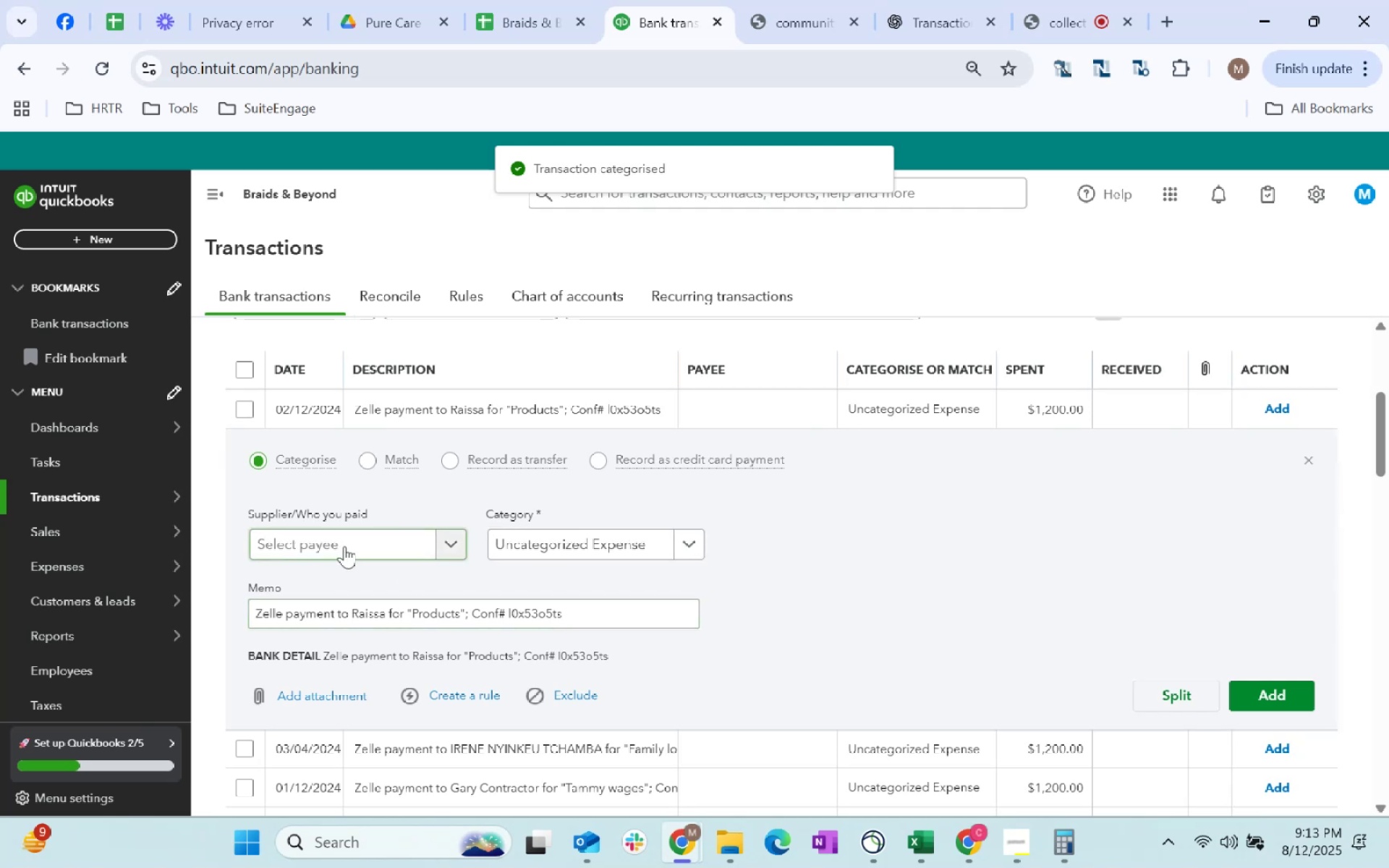 
type(Raisa)
key(Backspace)
 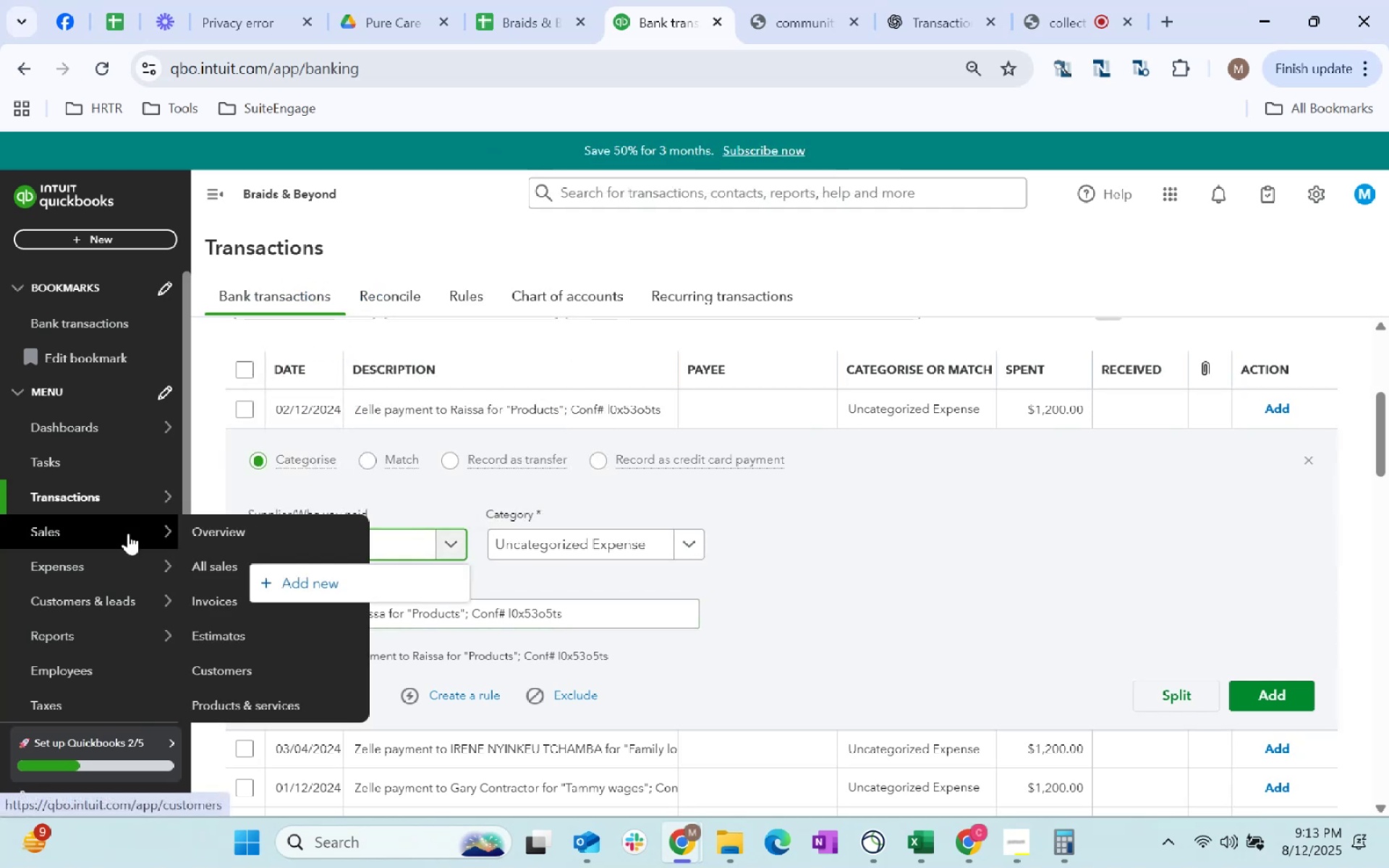 
left_click_drag(start_coordinate=[346, 546], to_coordinate=[129, 533])
 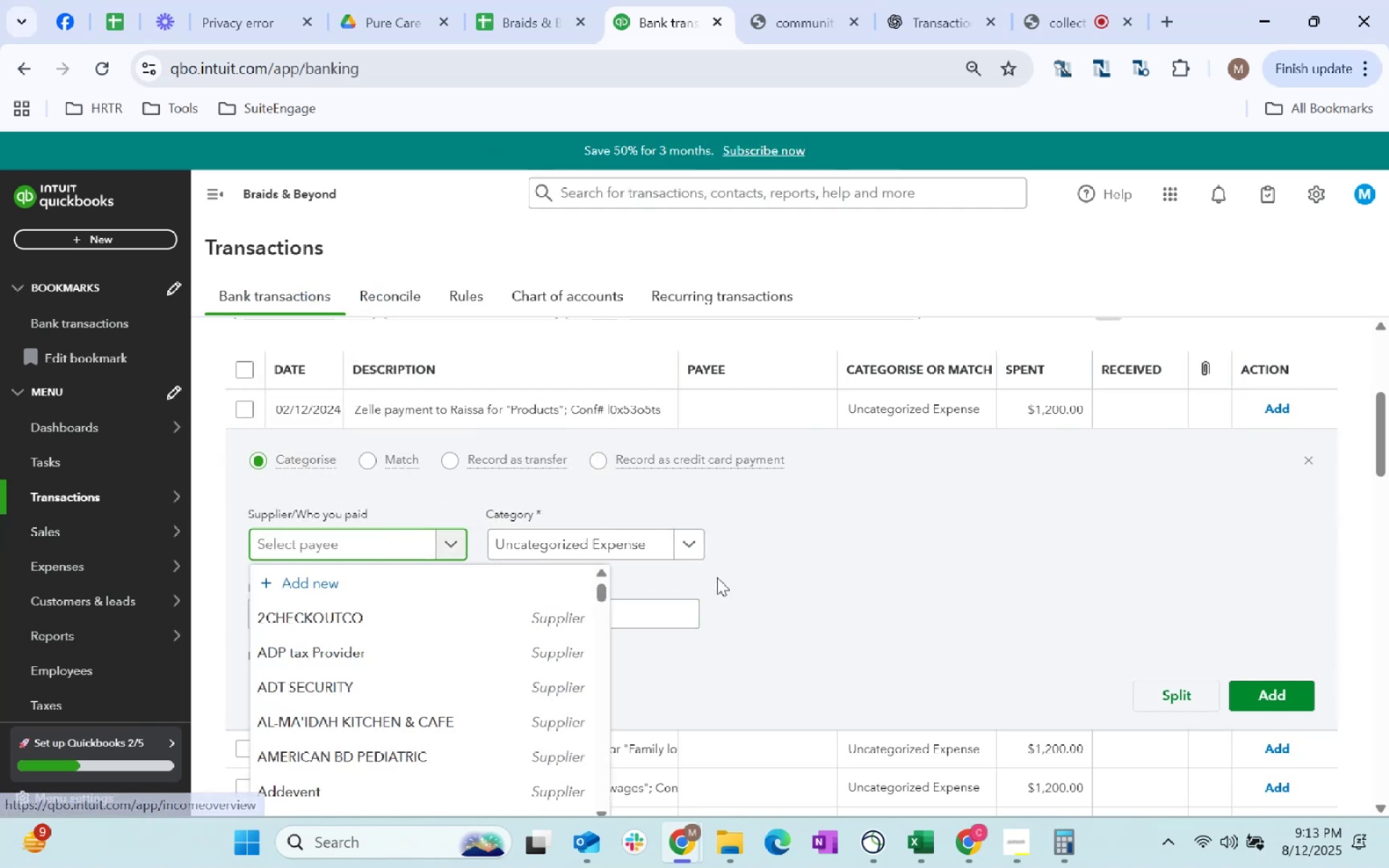 
left_click([586, 549])
 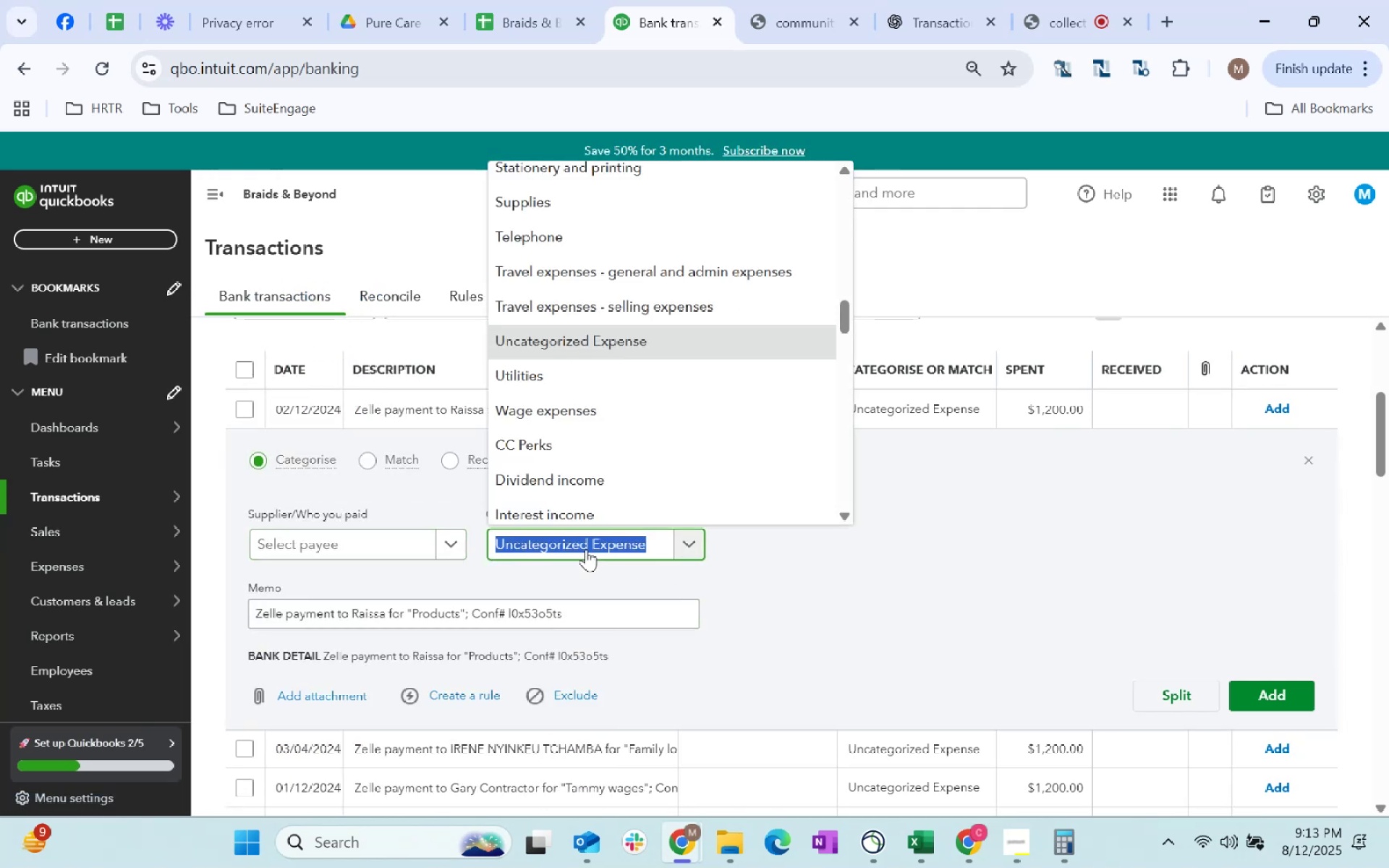 
type(supplies)
key(Tab)
 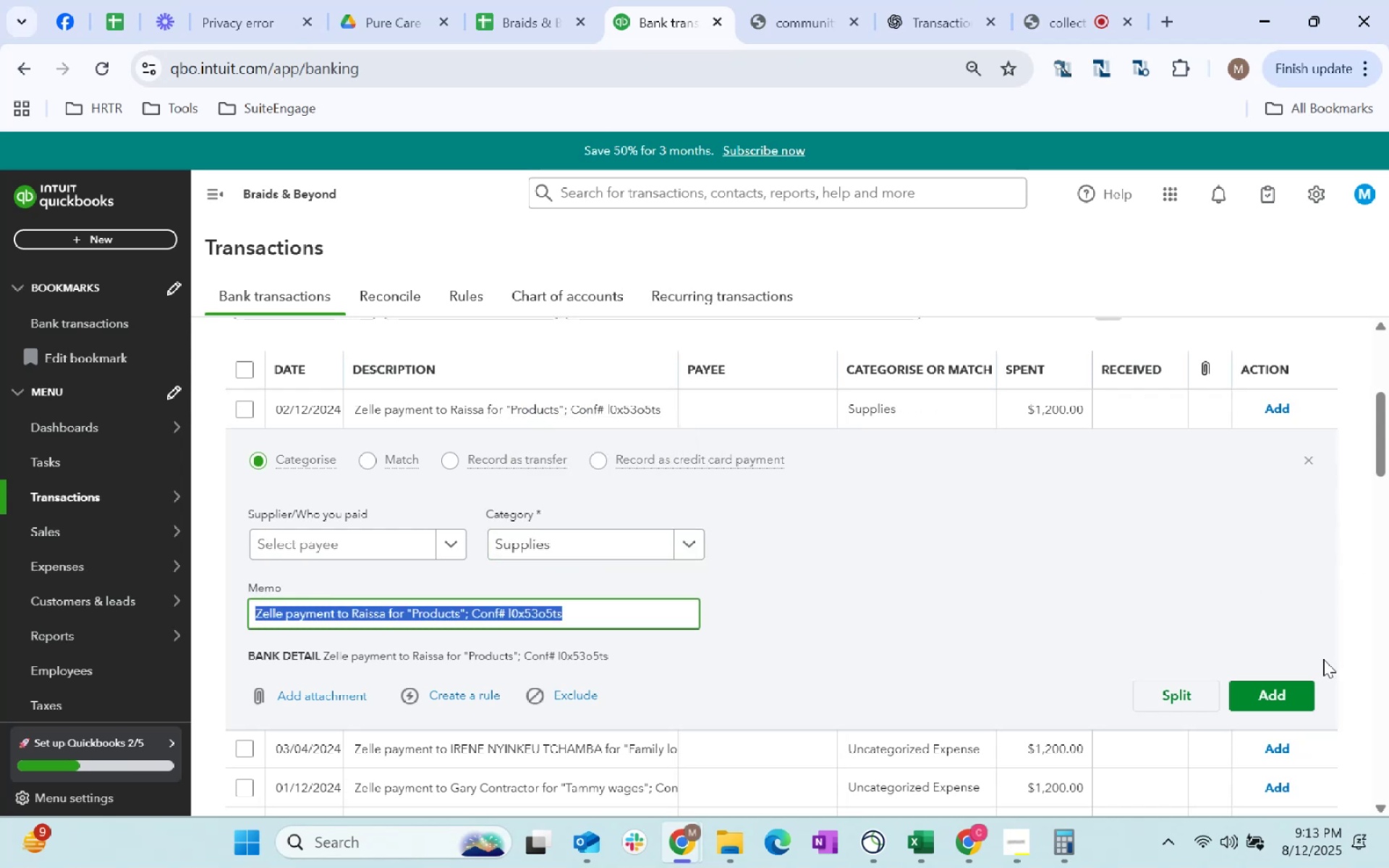 
left_click([1286, 686])
 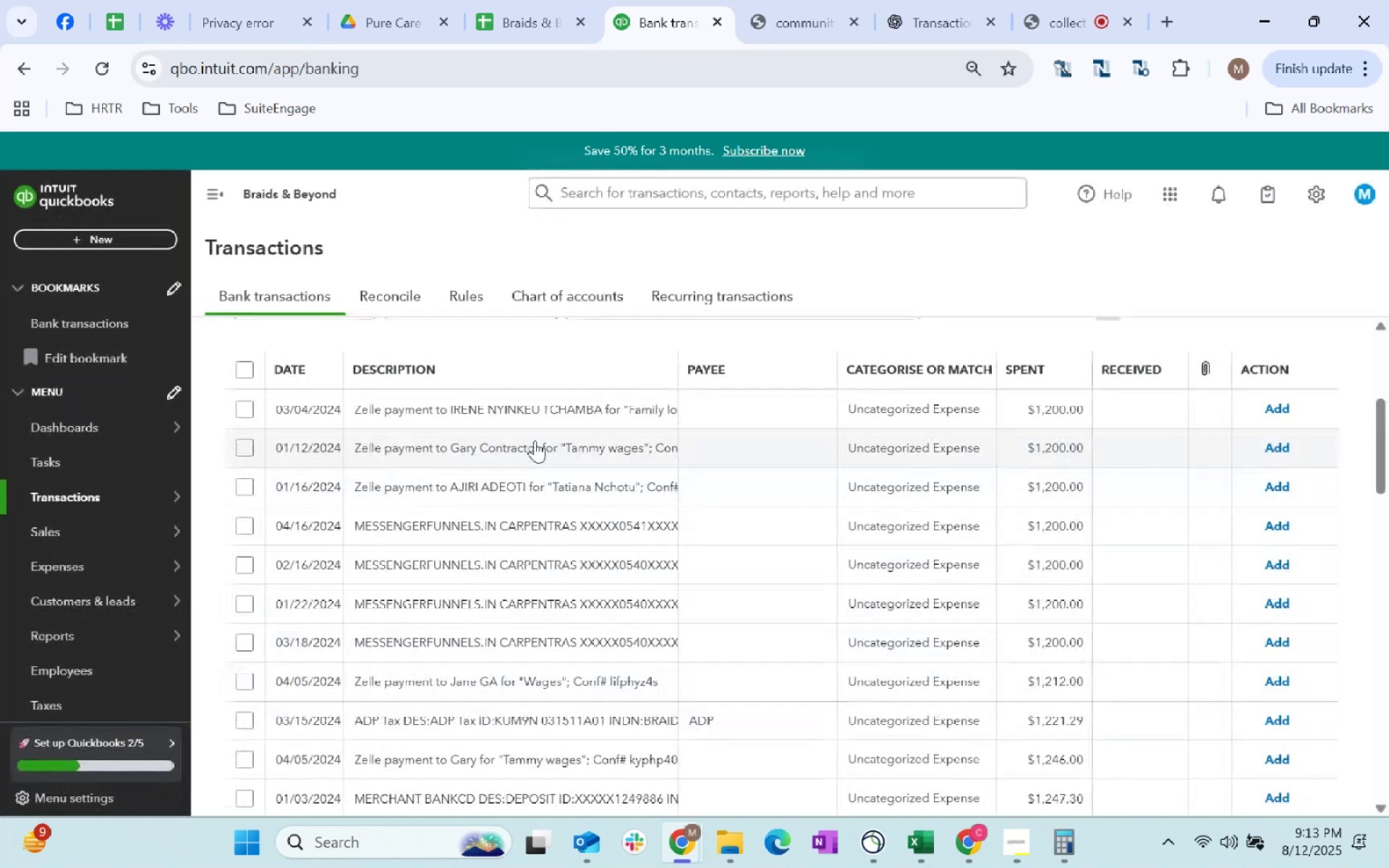 
left_click([533, 415])
 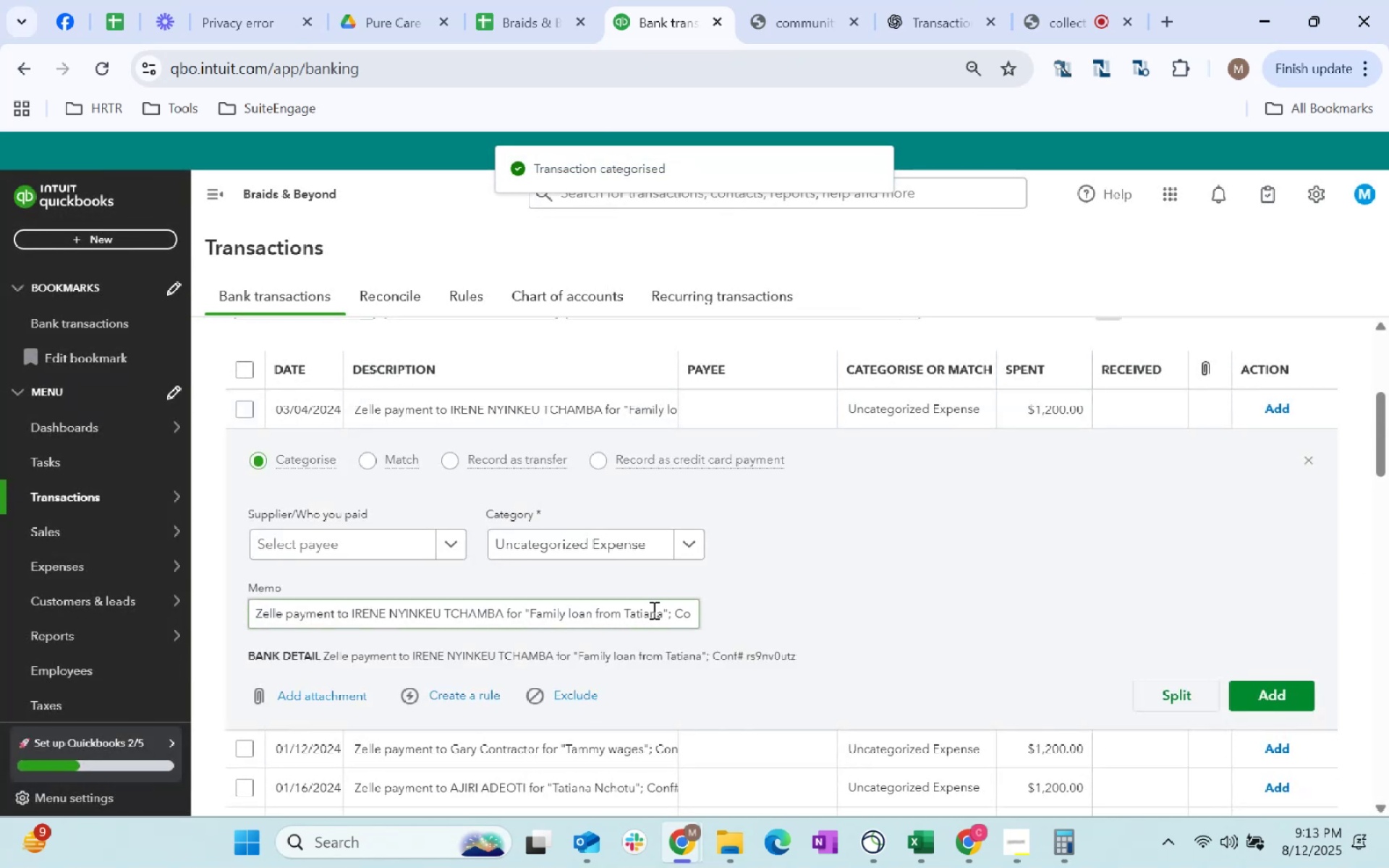 
wait(5.83)
 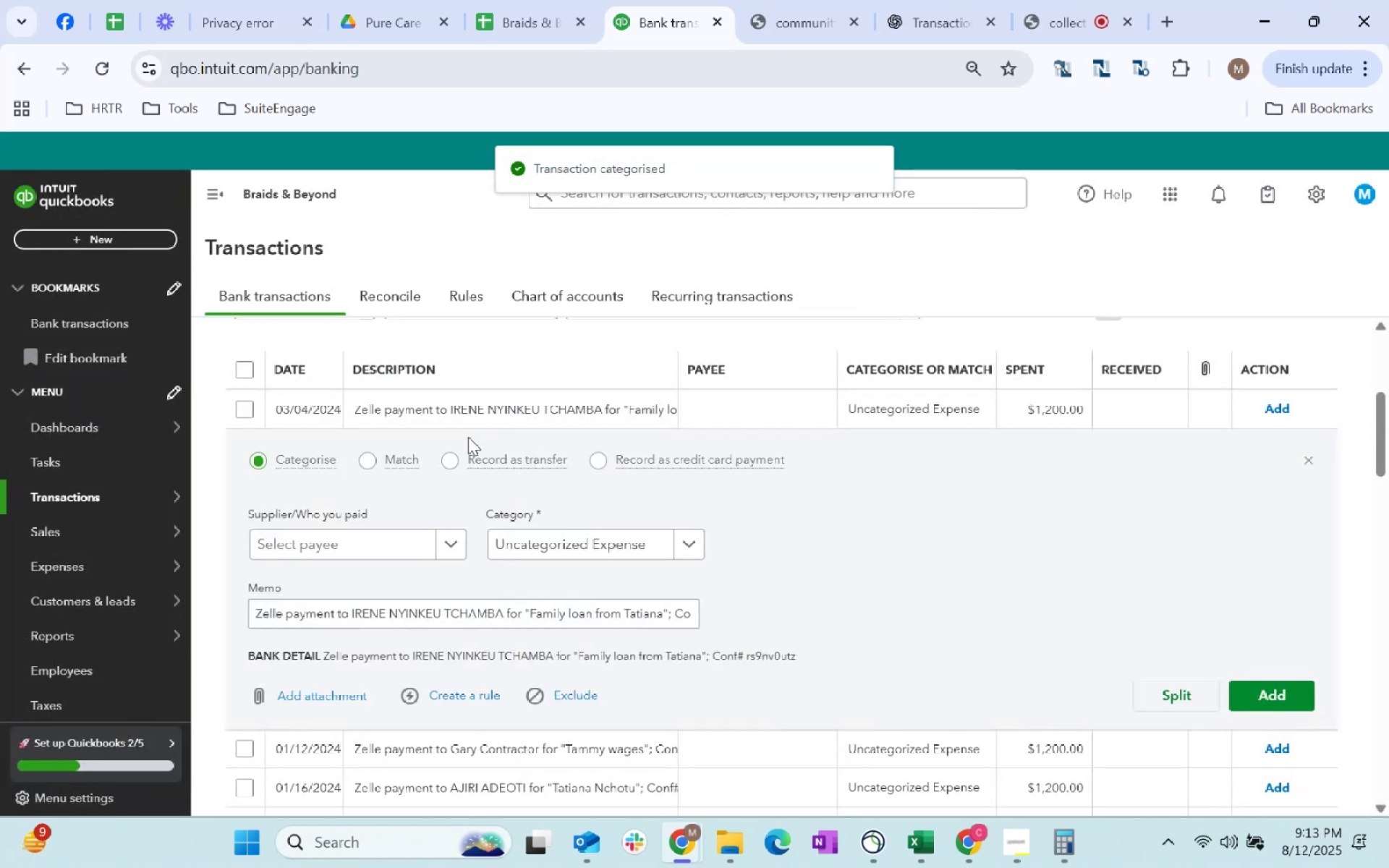 
left_click([564, 539])
 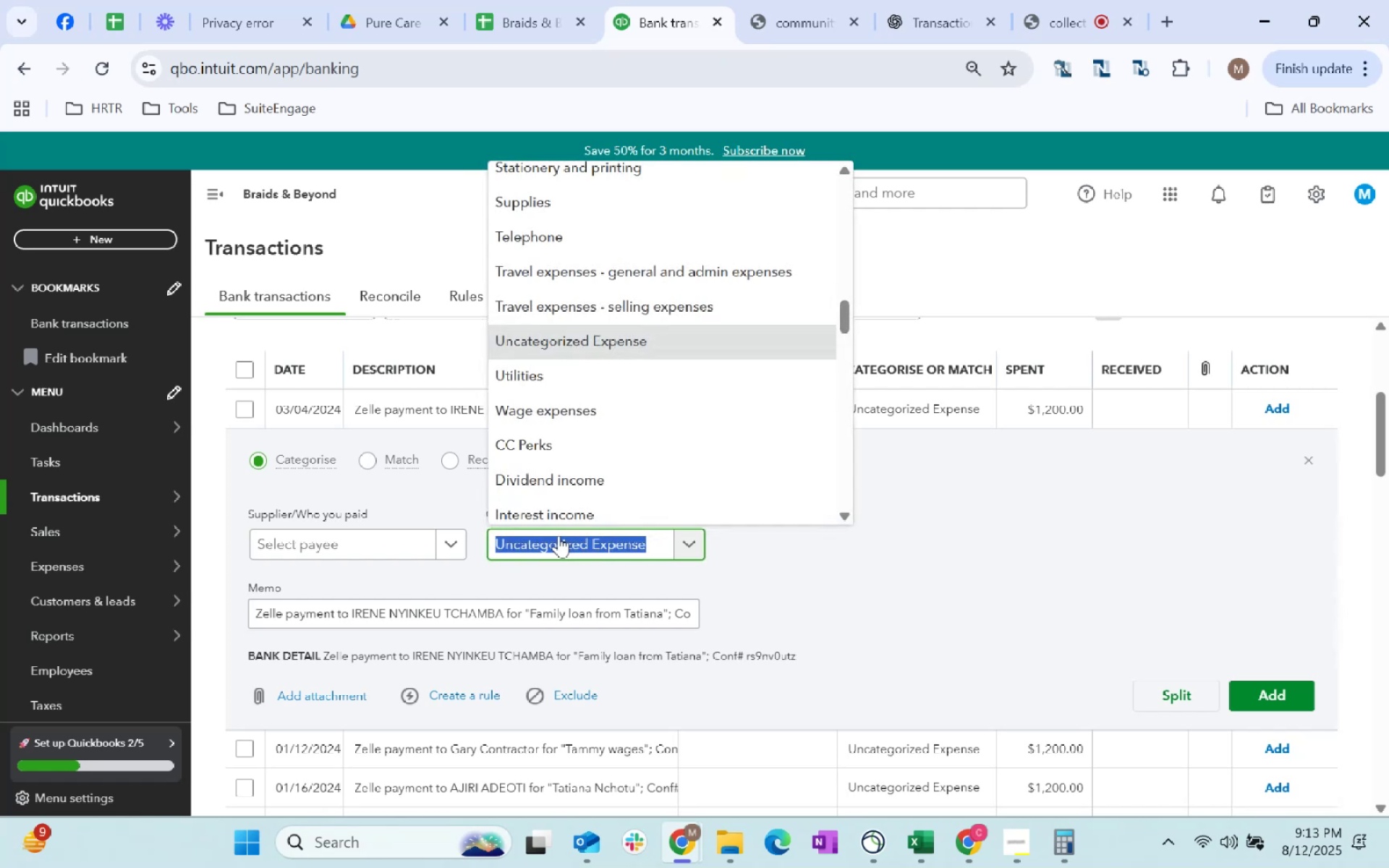 
type(loan)
key(Backspace)
key(Backspace)
key(Backspace)
key(Backspace)
key(Backspace)
key(Backspace)
type(liabili)
 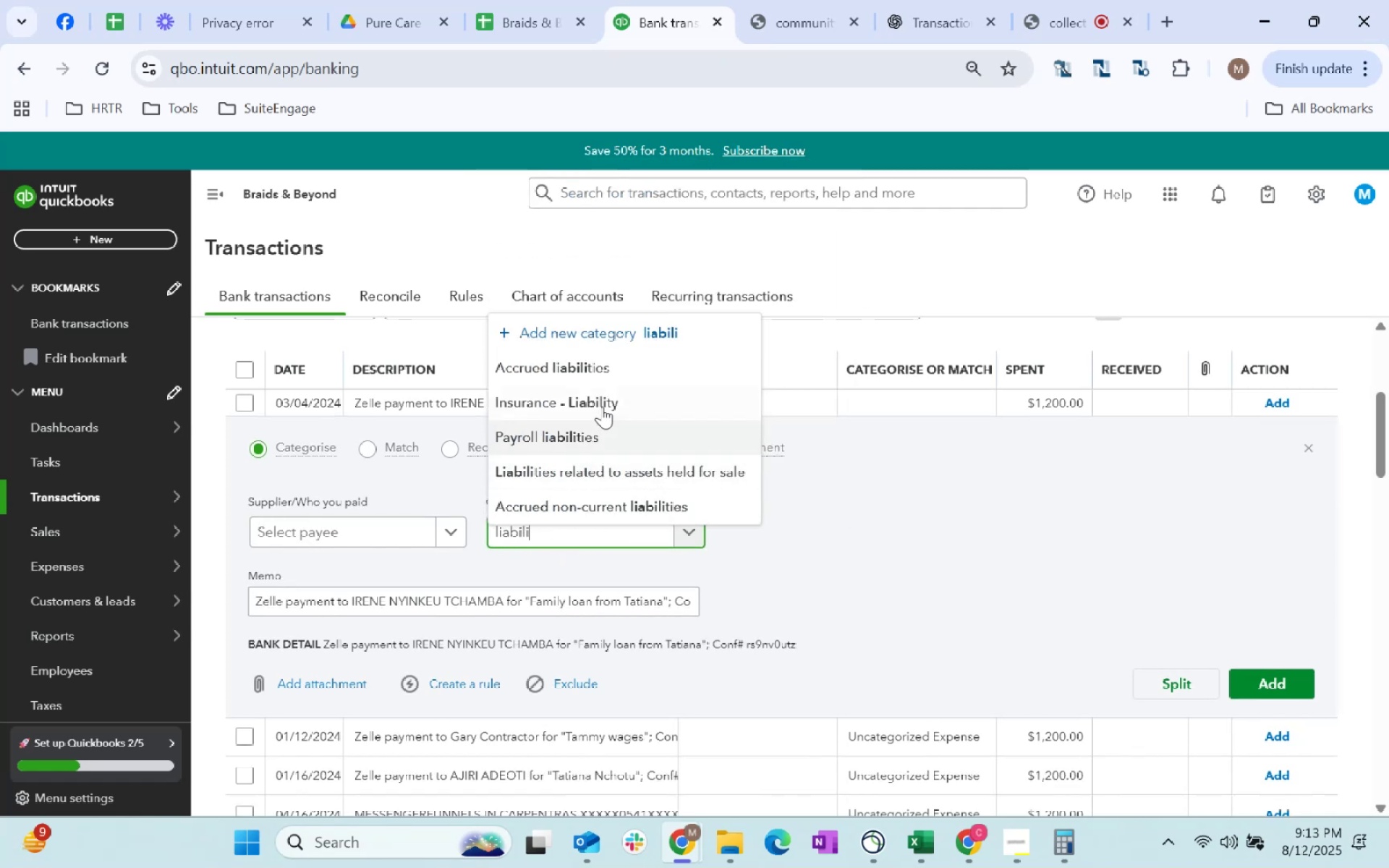 
scroll: coordinate [687, 473], scroll_direction: down, amount: 11.0
 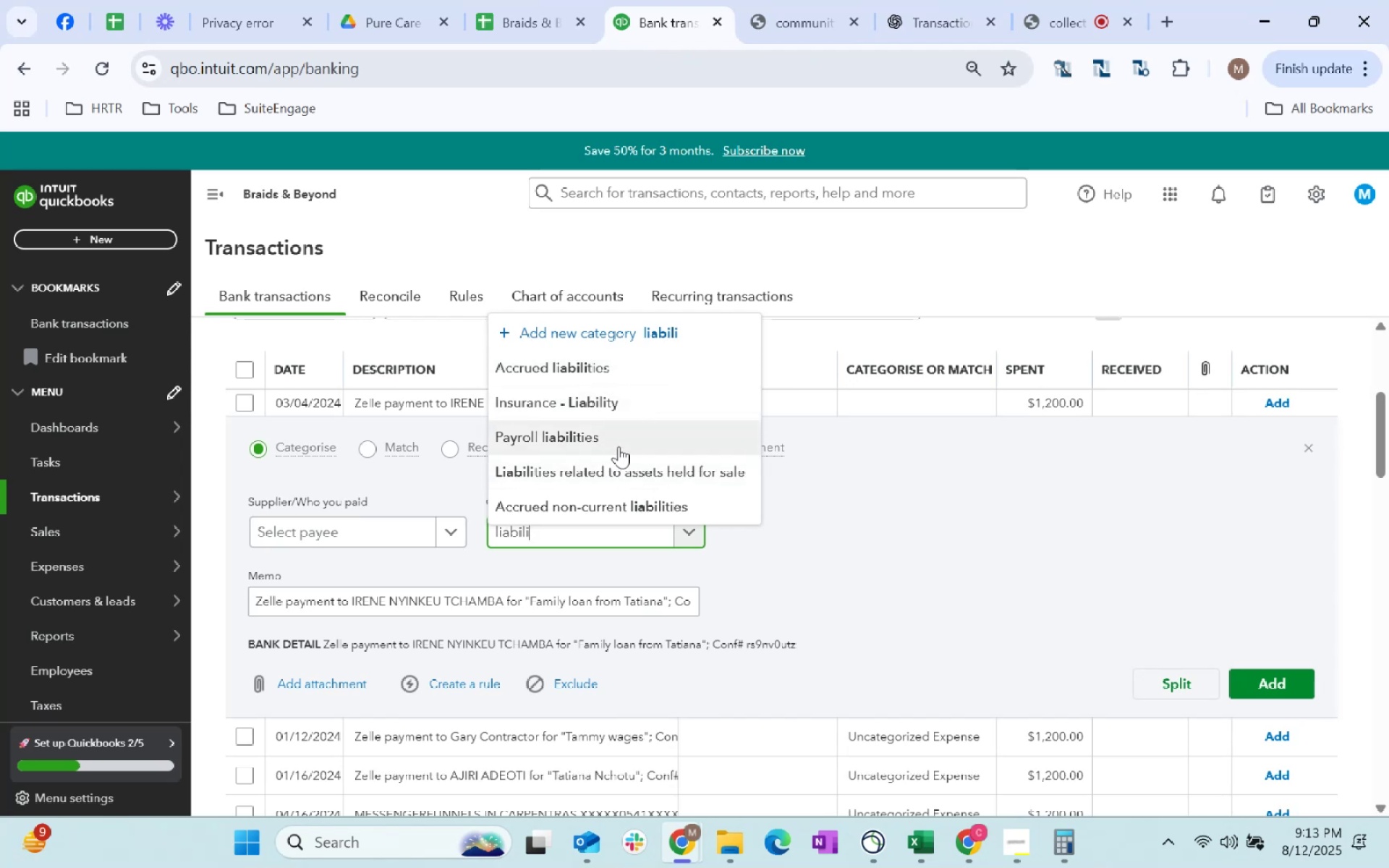 
left_click([851, 516])
 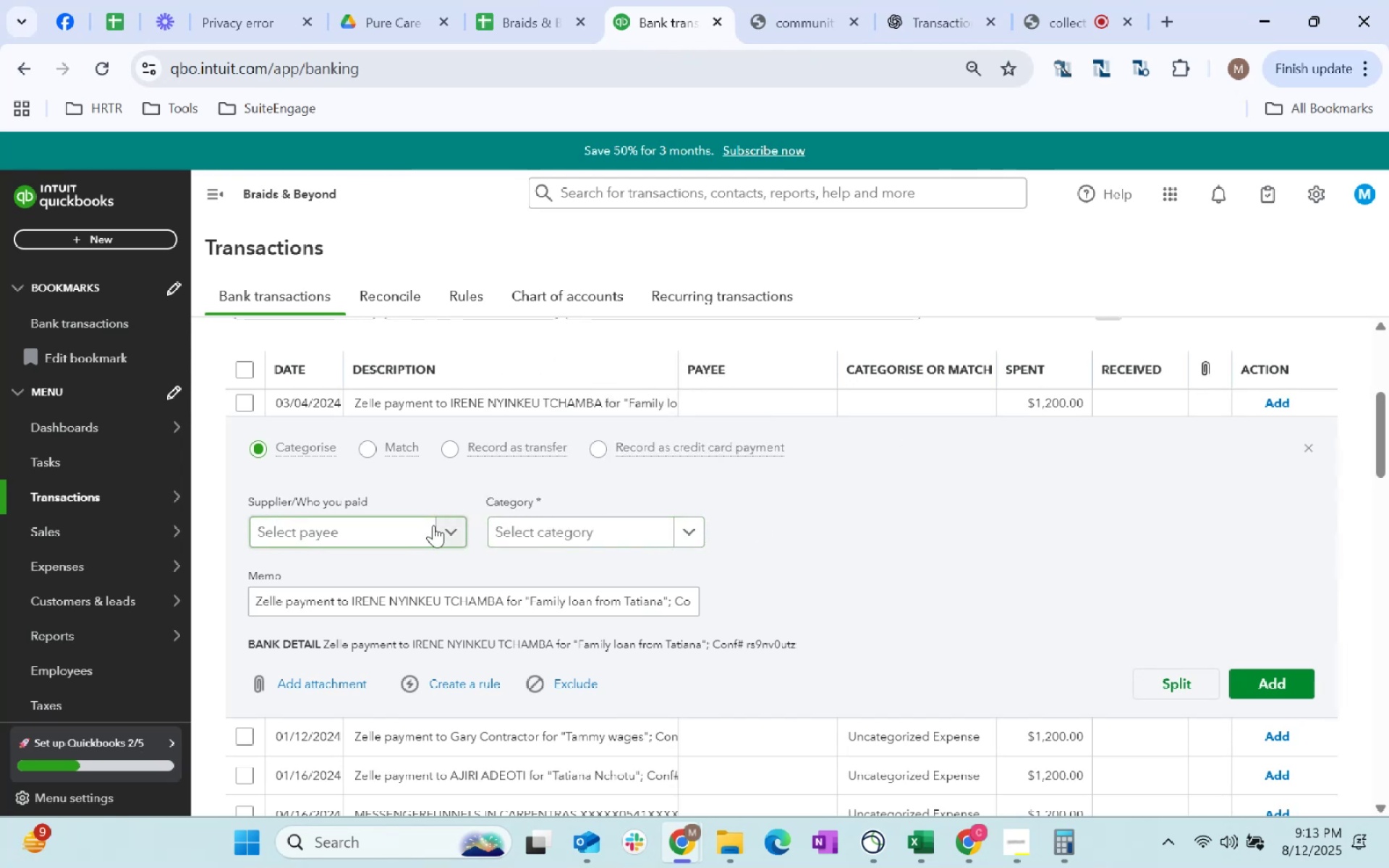 
left_click([594, 529])
 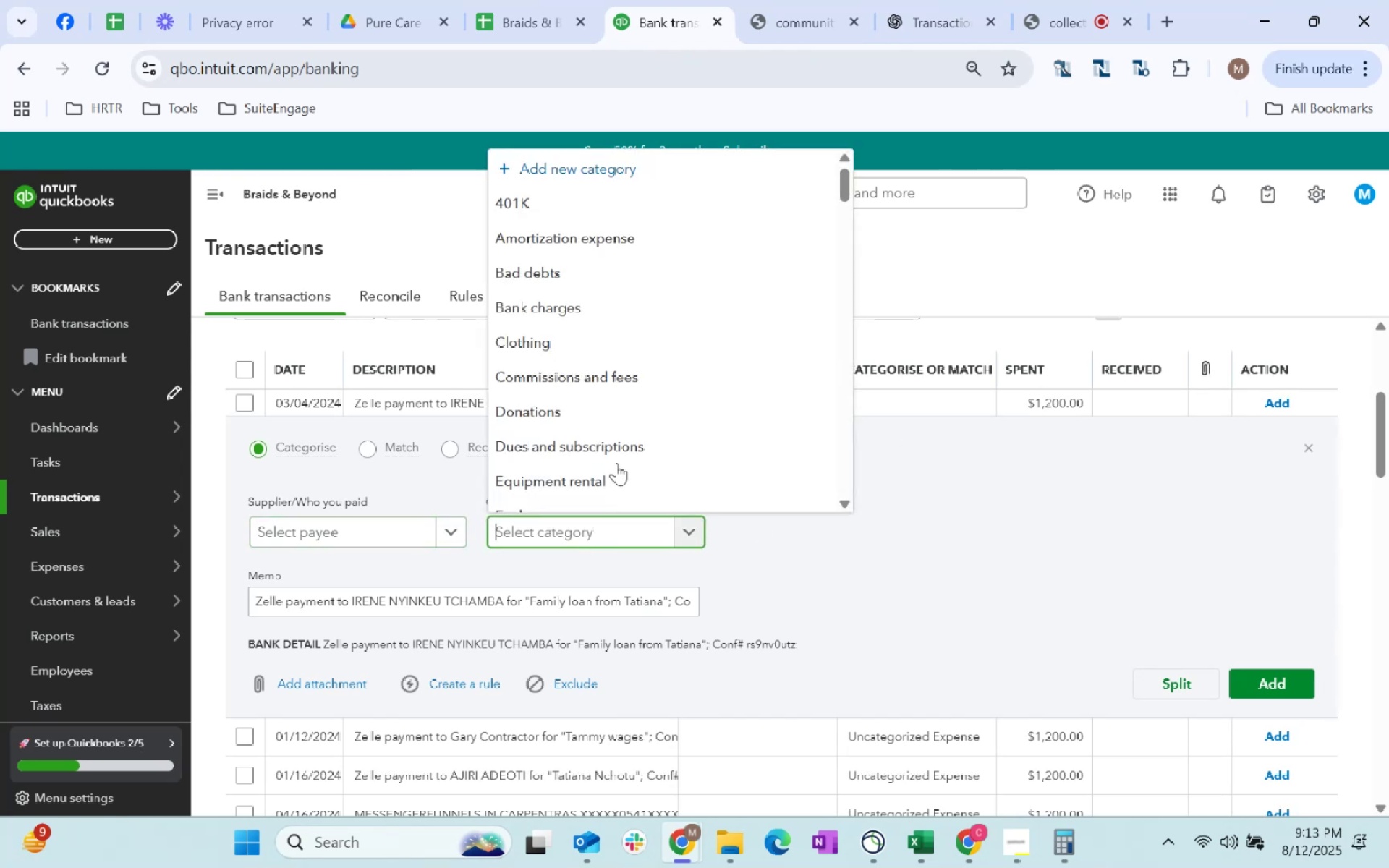 
scroll: coordinate [606, 380], scroll_direction: up, amount: 4.0
 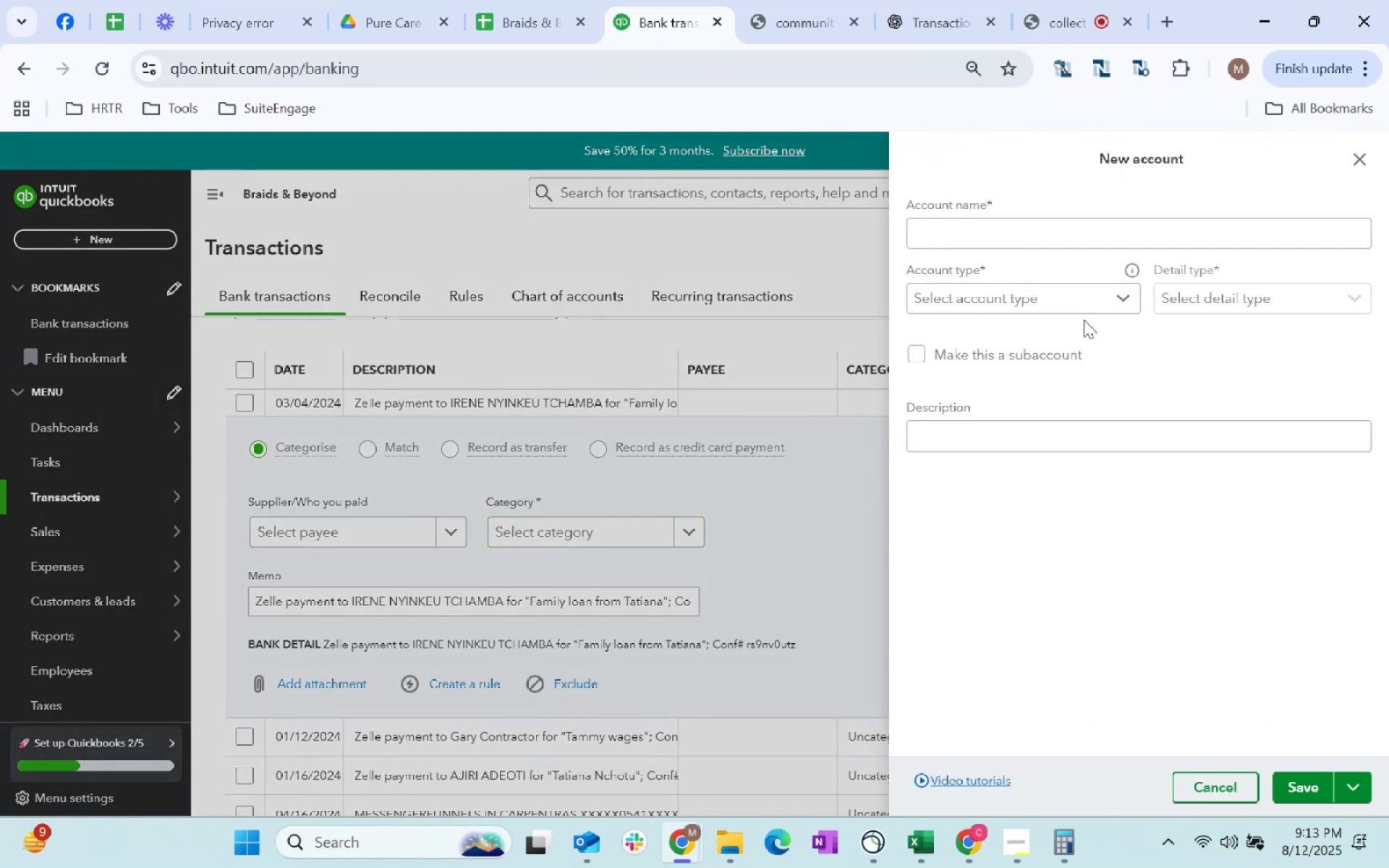 
type(Loan From Tatiana)
 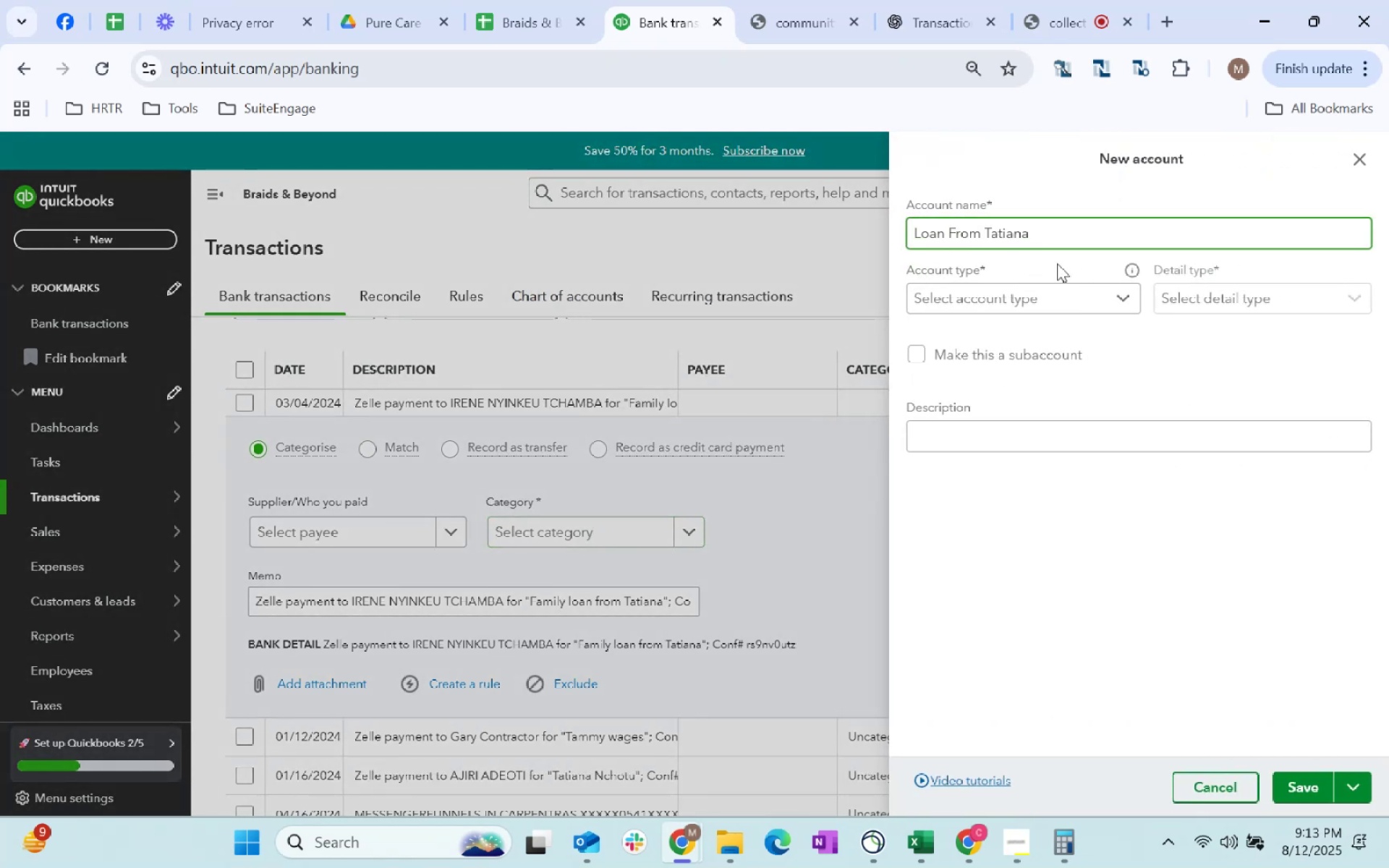 
left_click([1070, 290])
 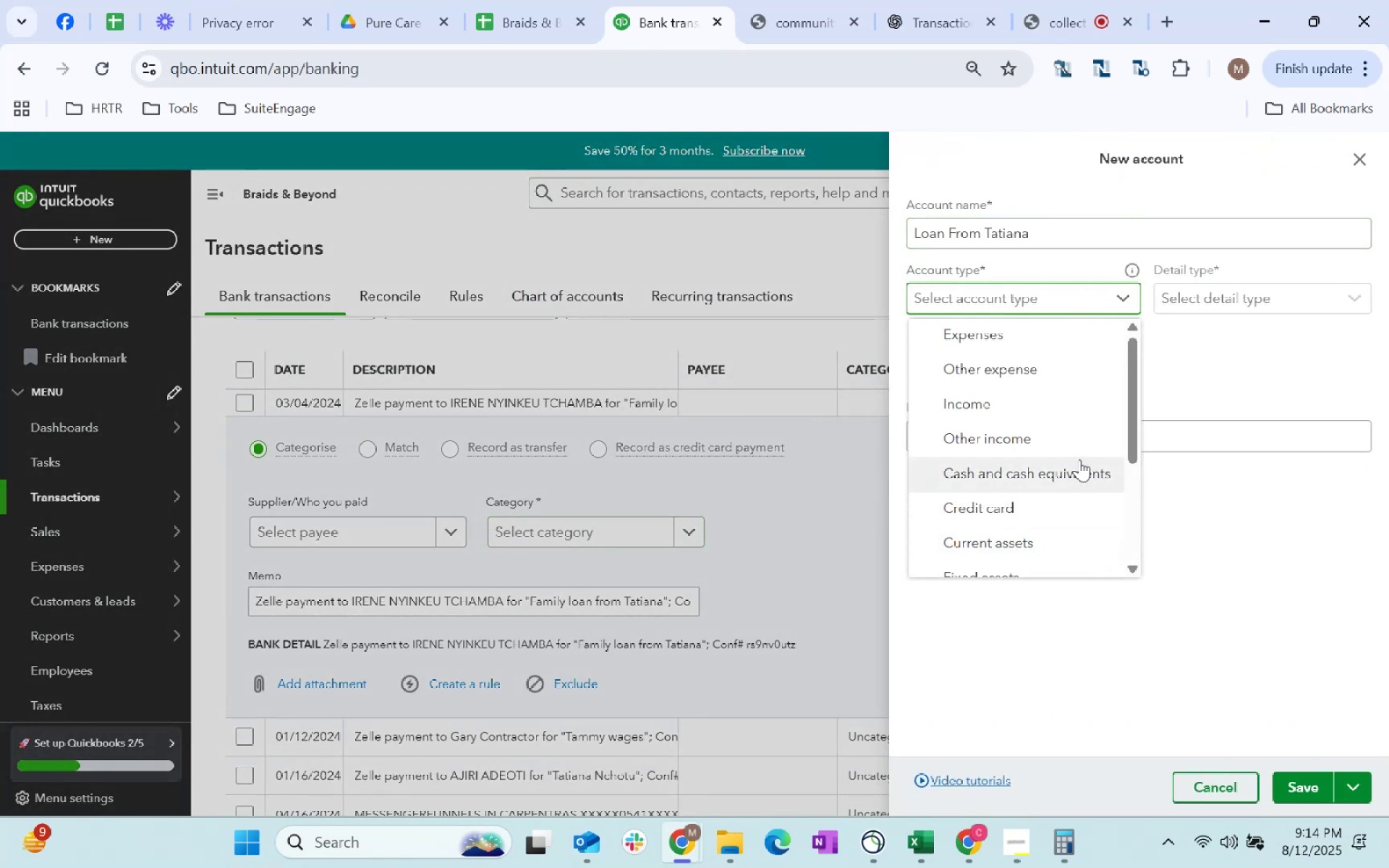 
scroll: coordinate [1054, 495], scroll_direction: down, amount: 2.0
 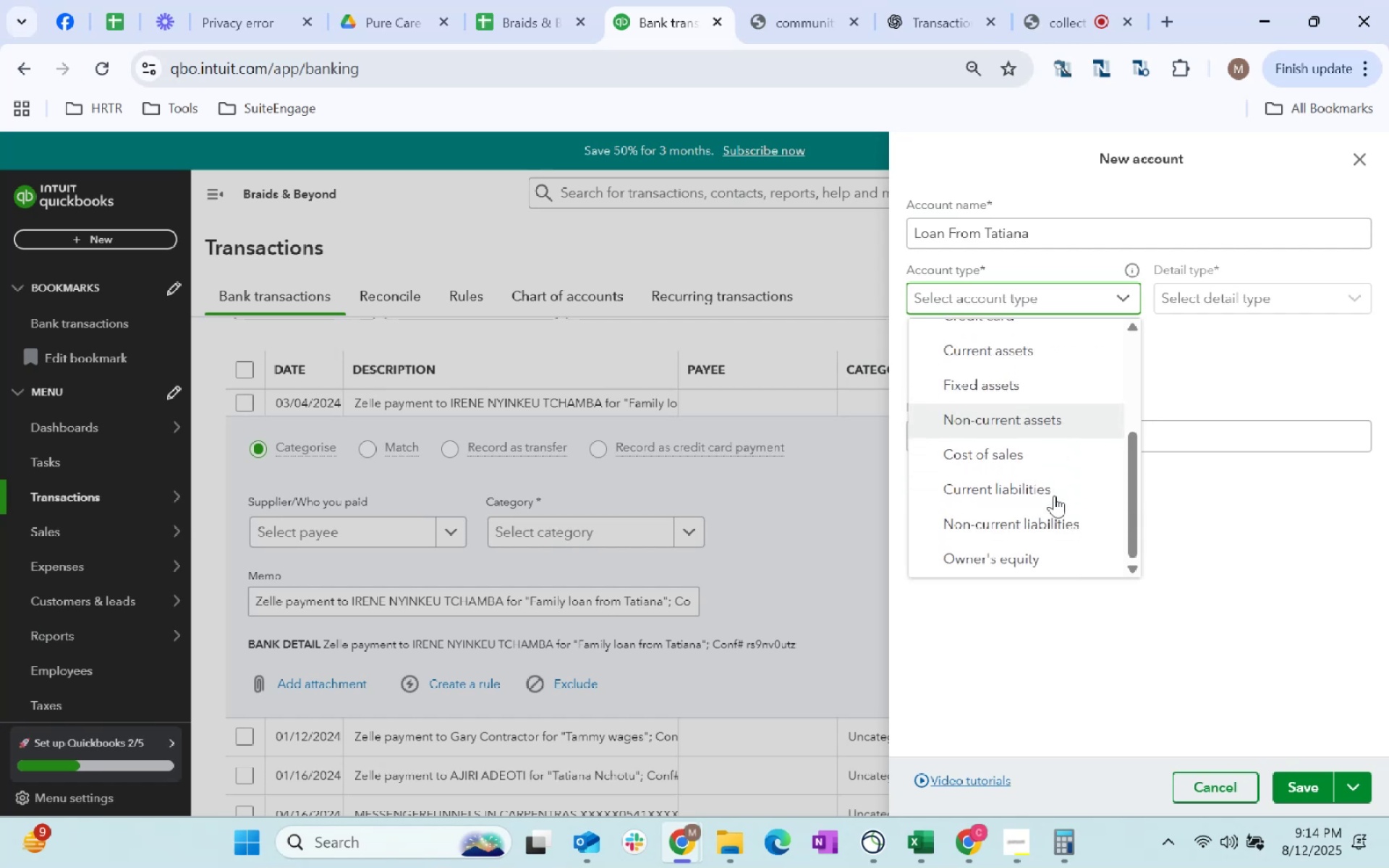 
left_click([1050, 488])
 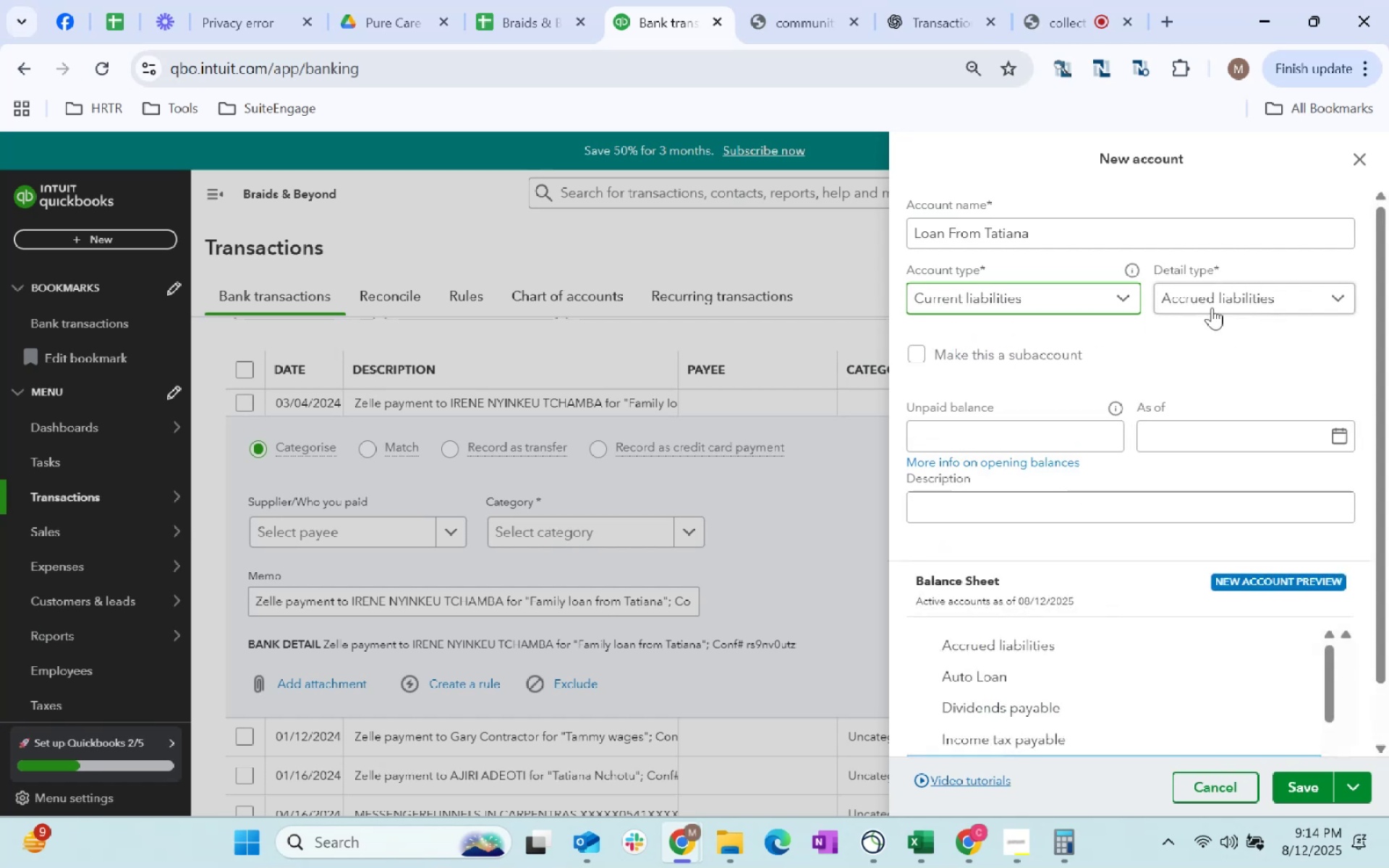 
left_click([1212, 291])
 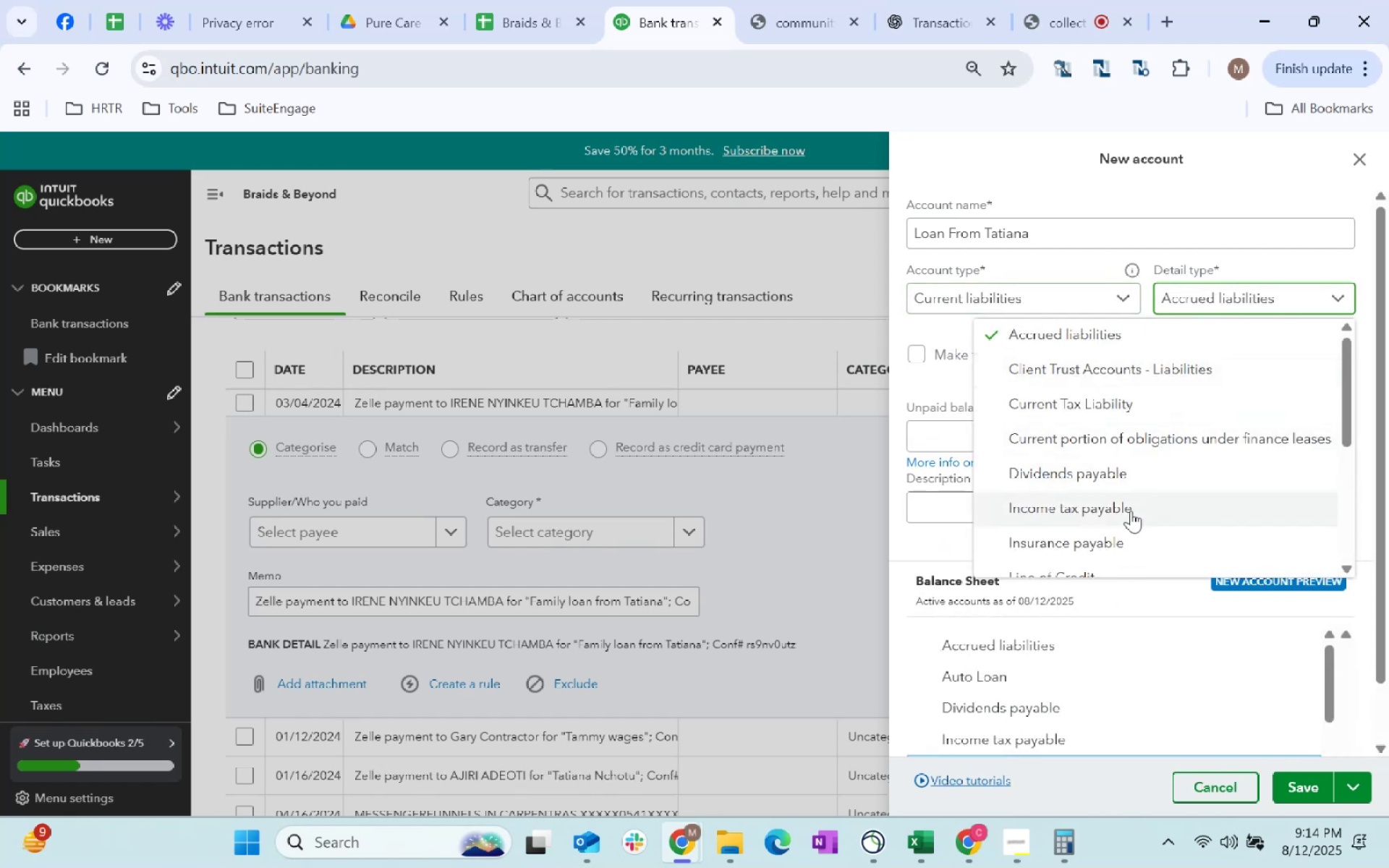 
scroll: coordinate [1160, 428], scroll_direction: down, amount: 1.0
 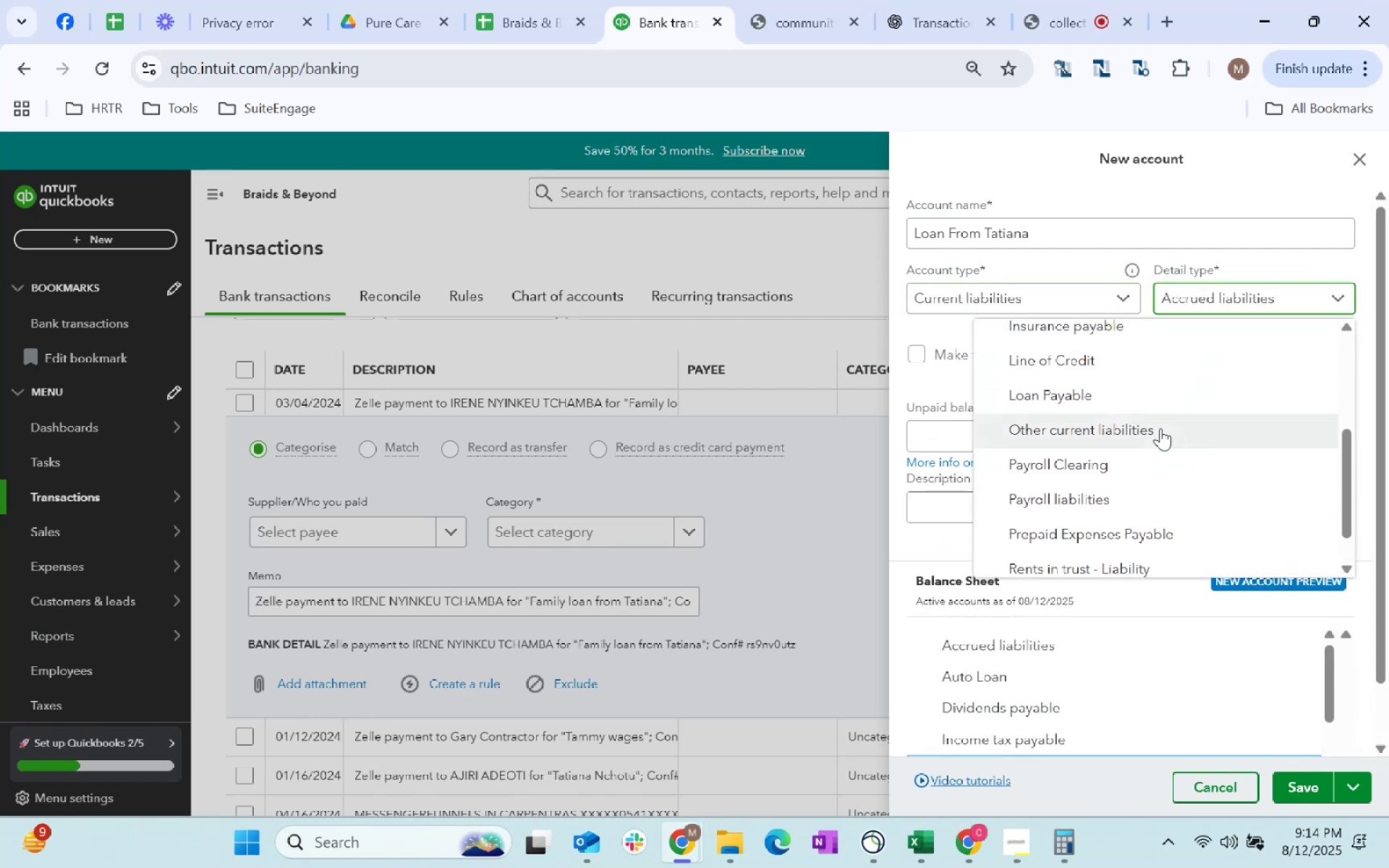 
left_click([1160, 428])
 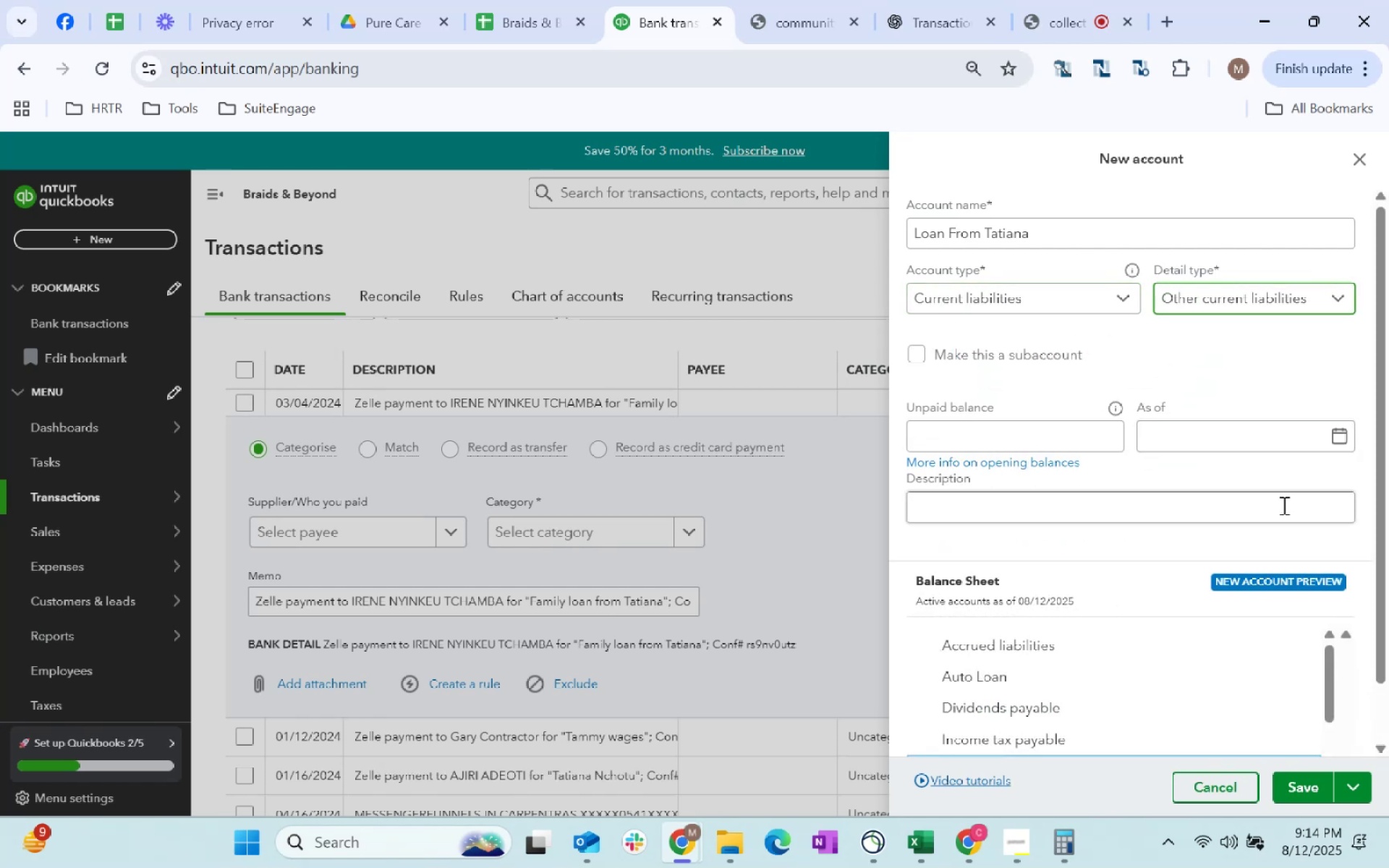 
scroll: coordinate [1228, 833], scroll_direction: down, amount: 33.0
 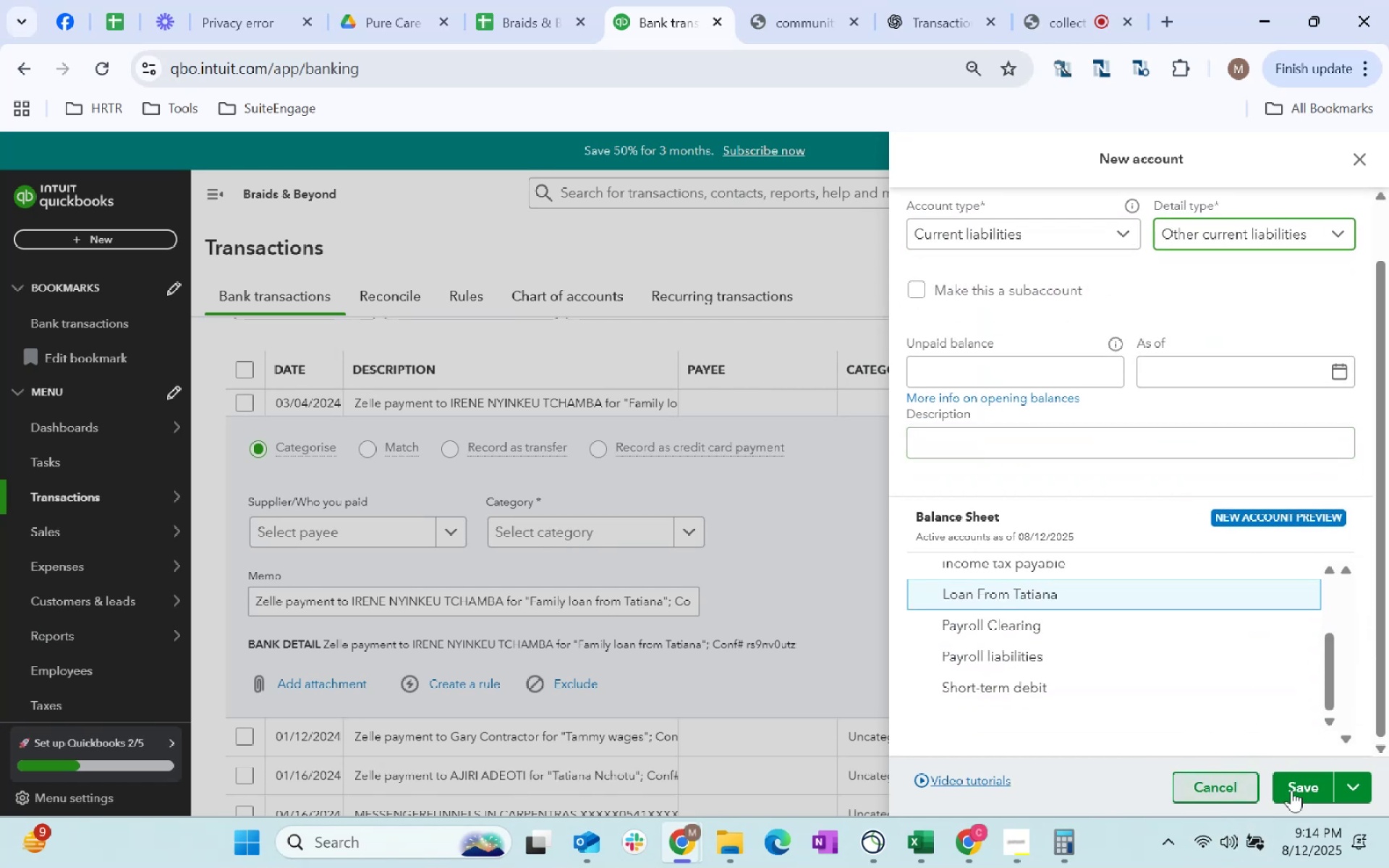 
left_click([1309, 780])
 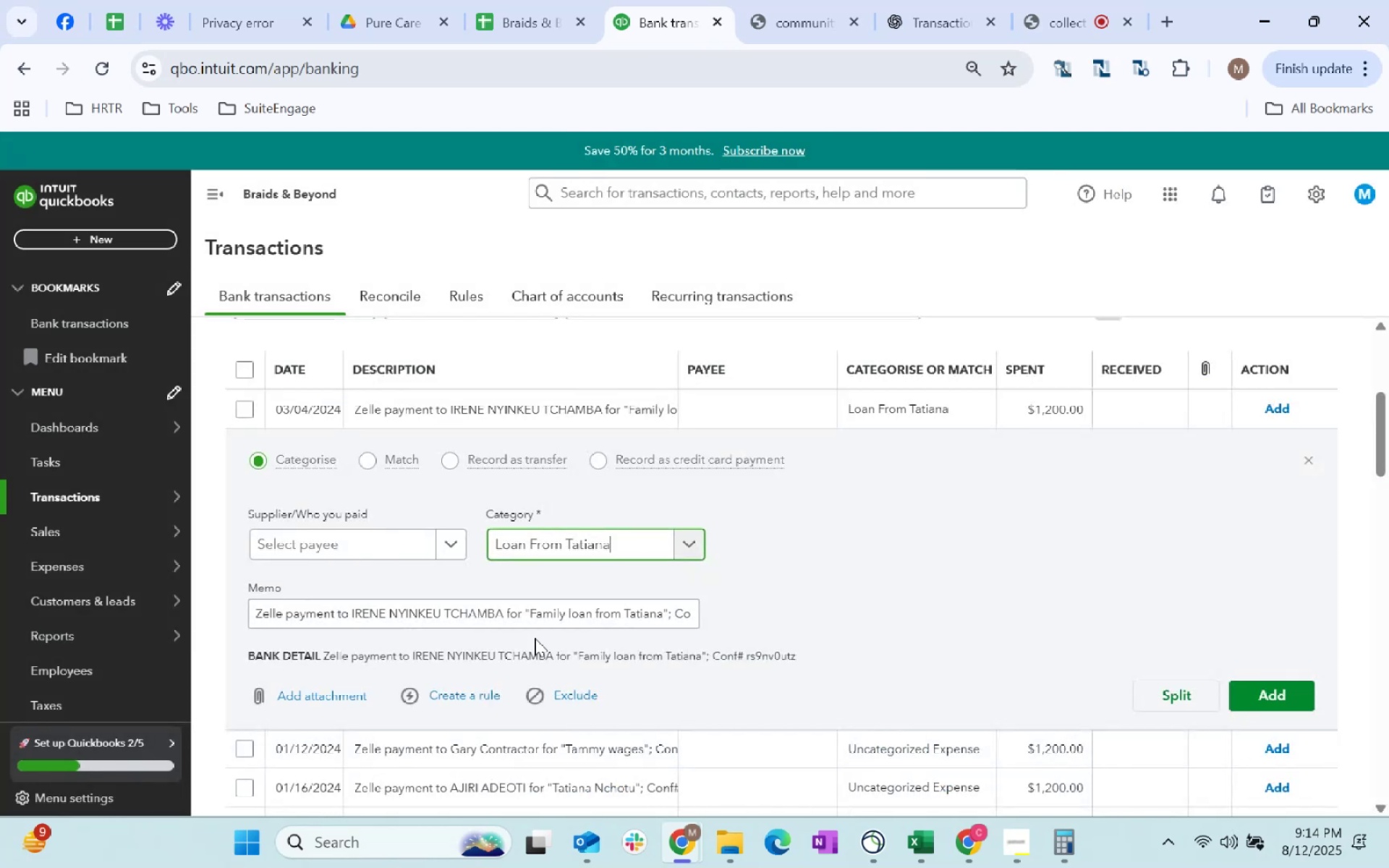 
left_click([334, 541])
 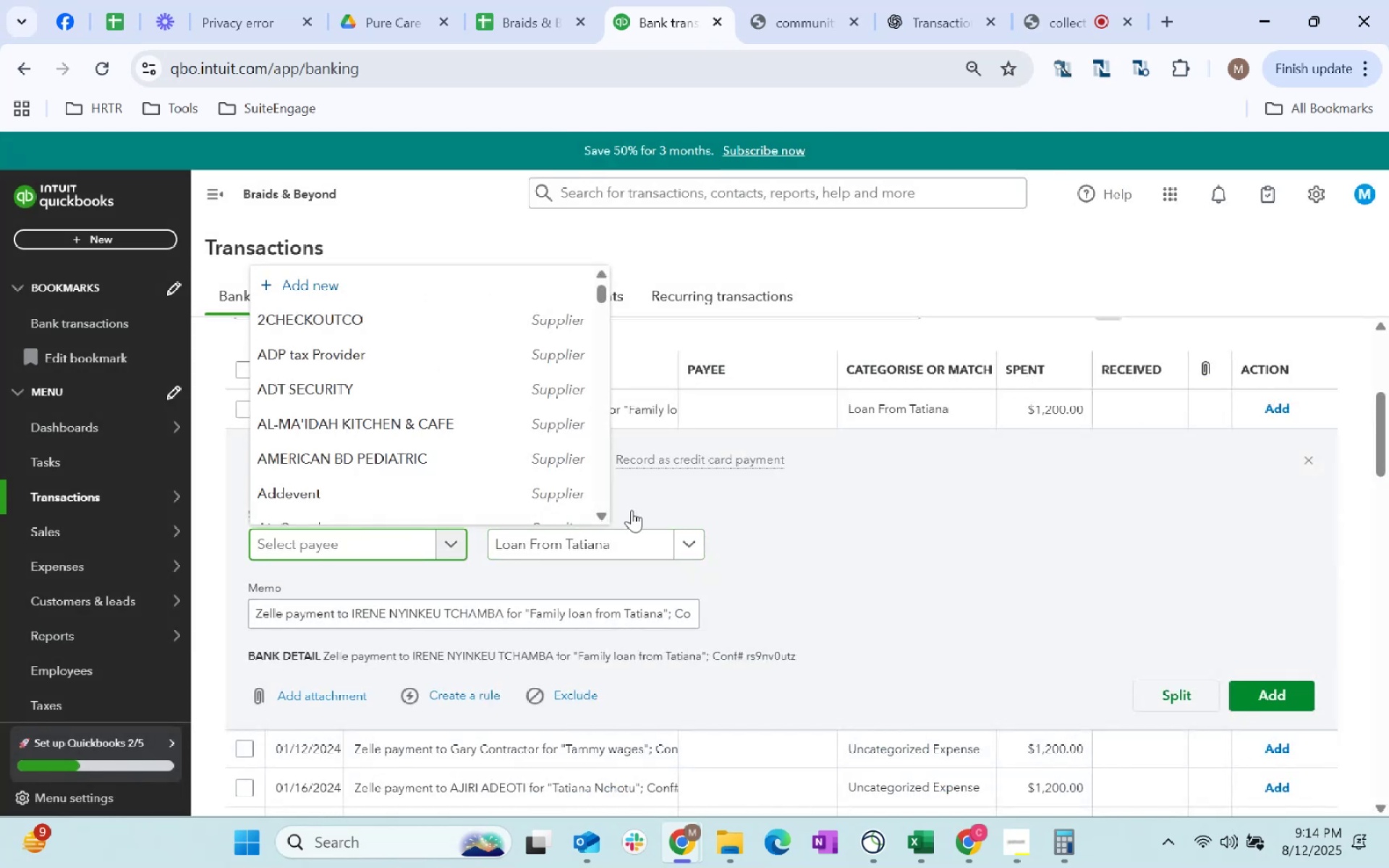 
left_click_drag(start_coordinate=[847, 502], to_coordinate=[856, 498])
 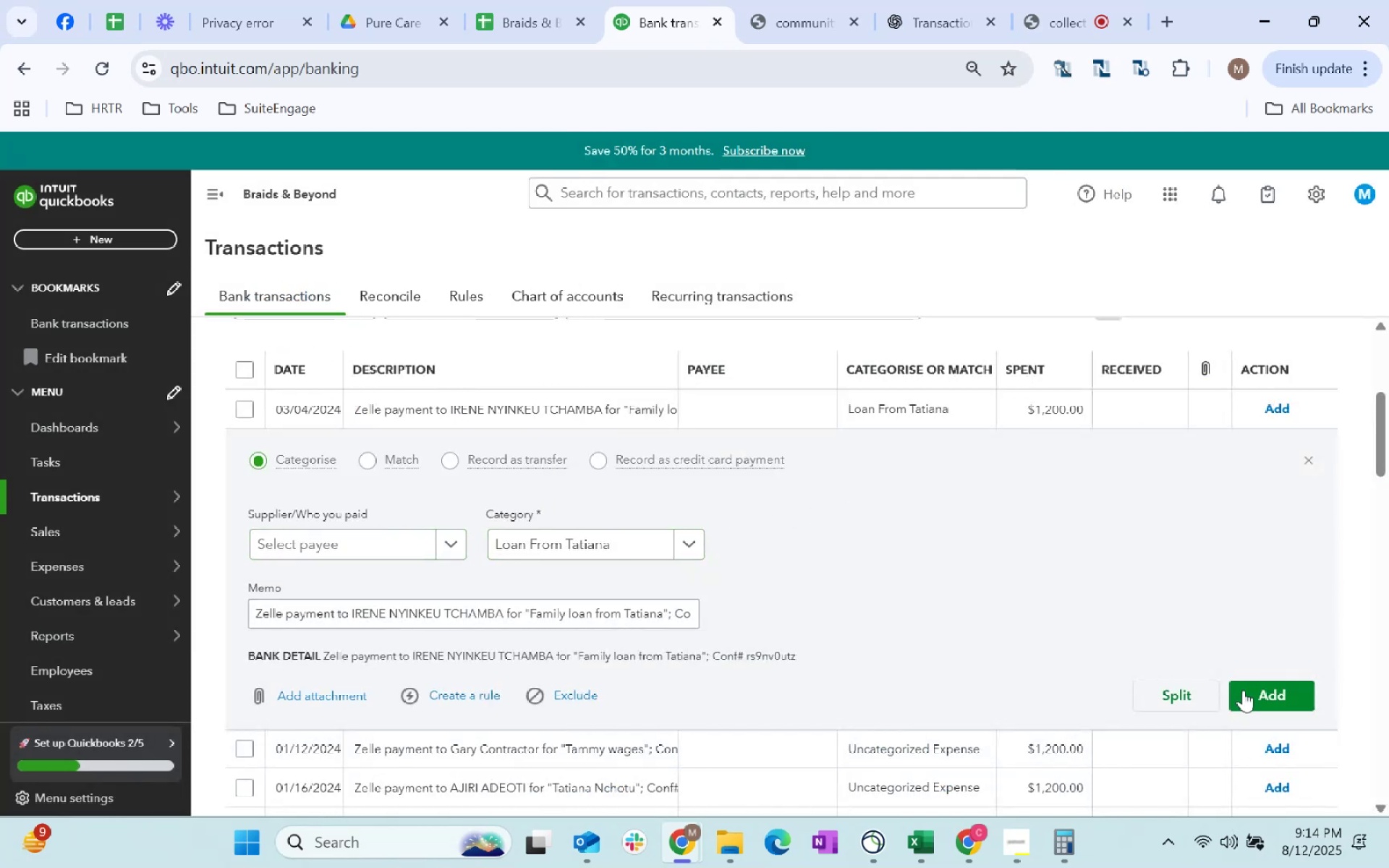 
left_click([1274, 702])
 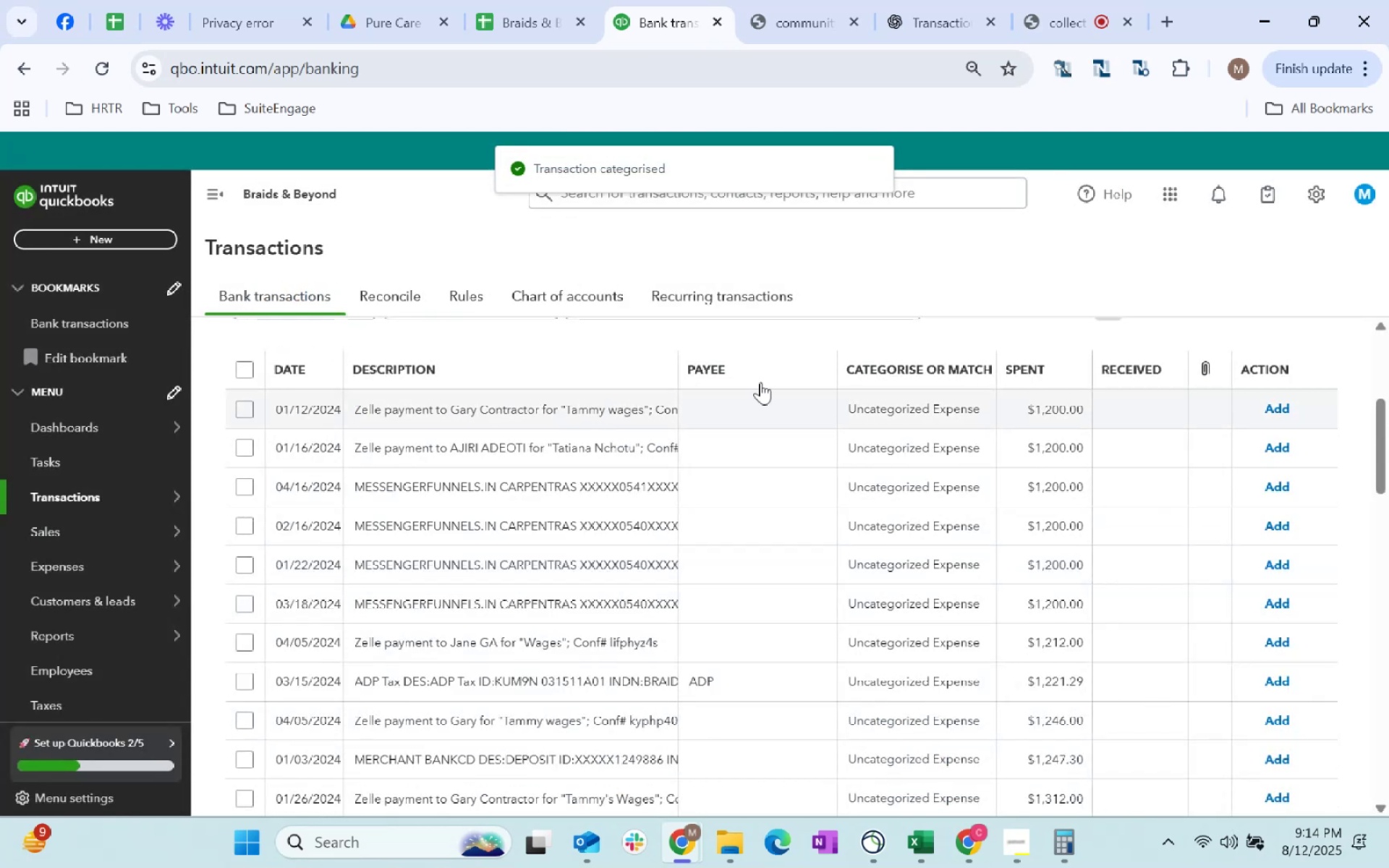 
left_click([749, 390])
 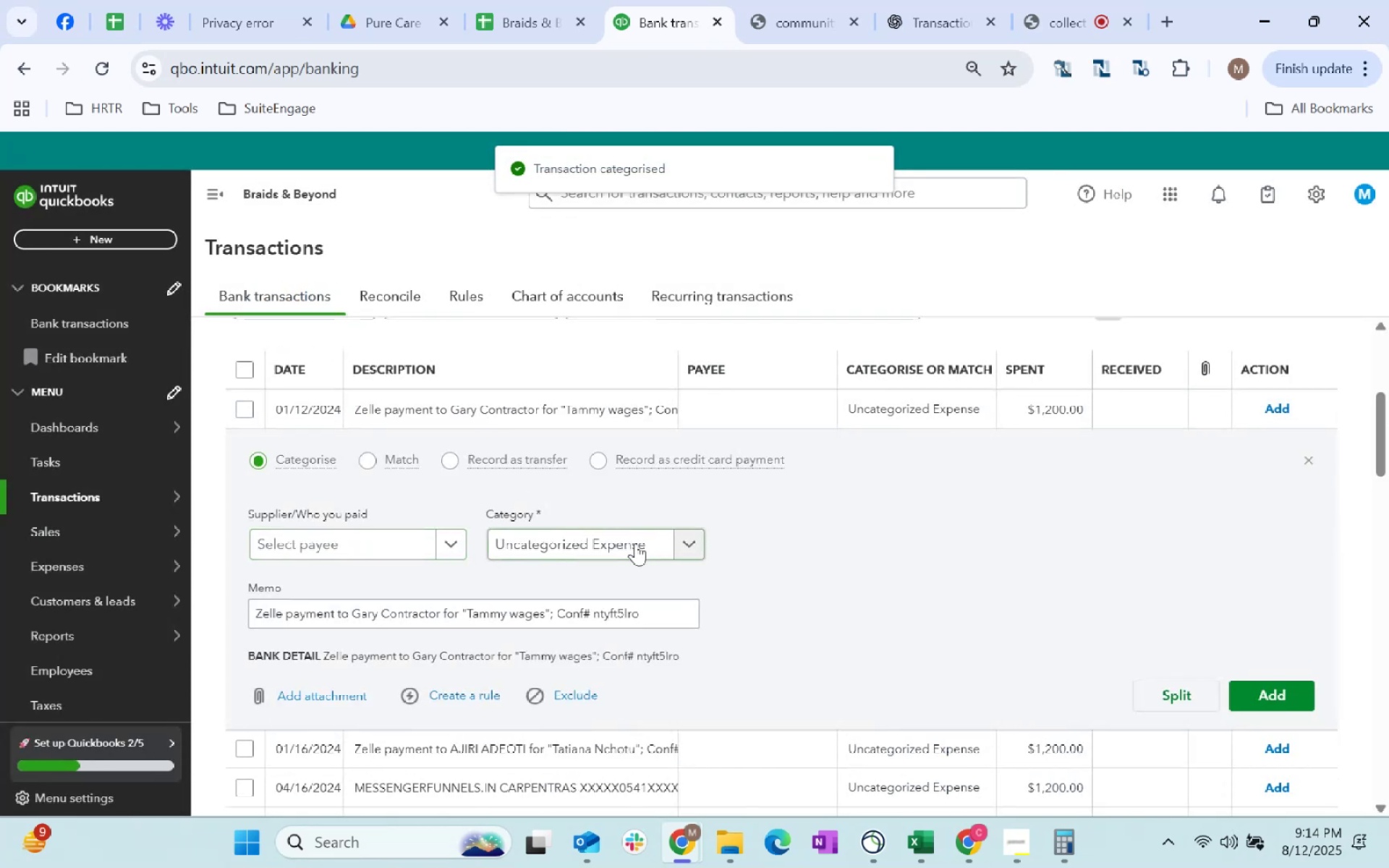 
left_click([378, 549])
 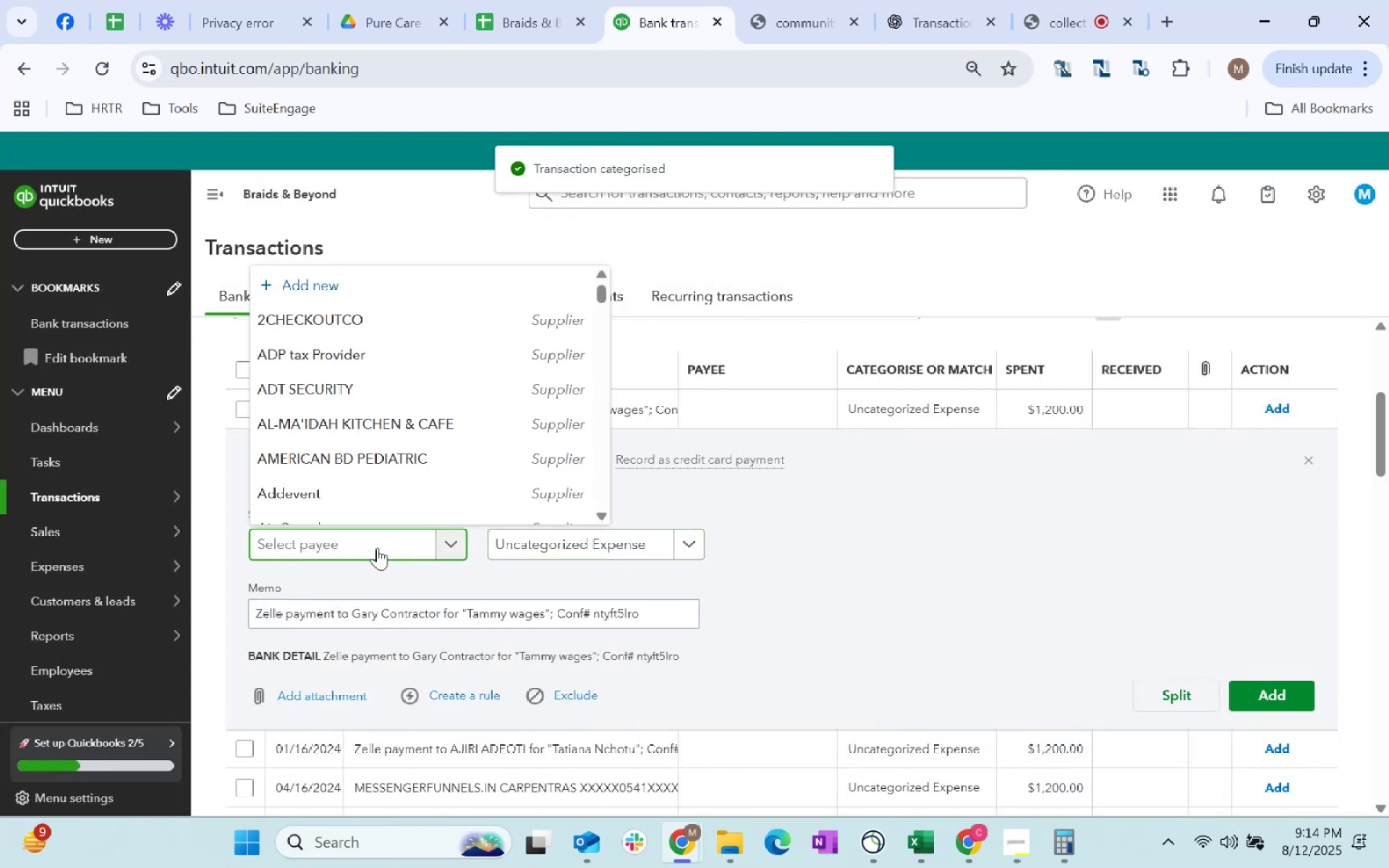 
type(gary)
key(Tab)
 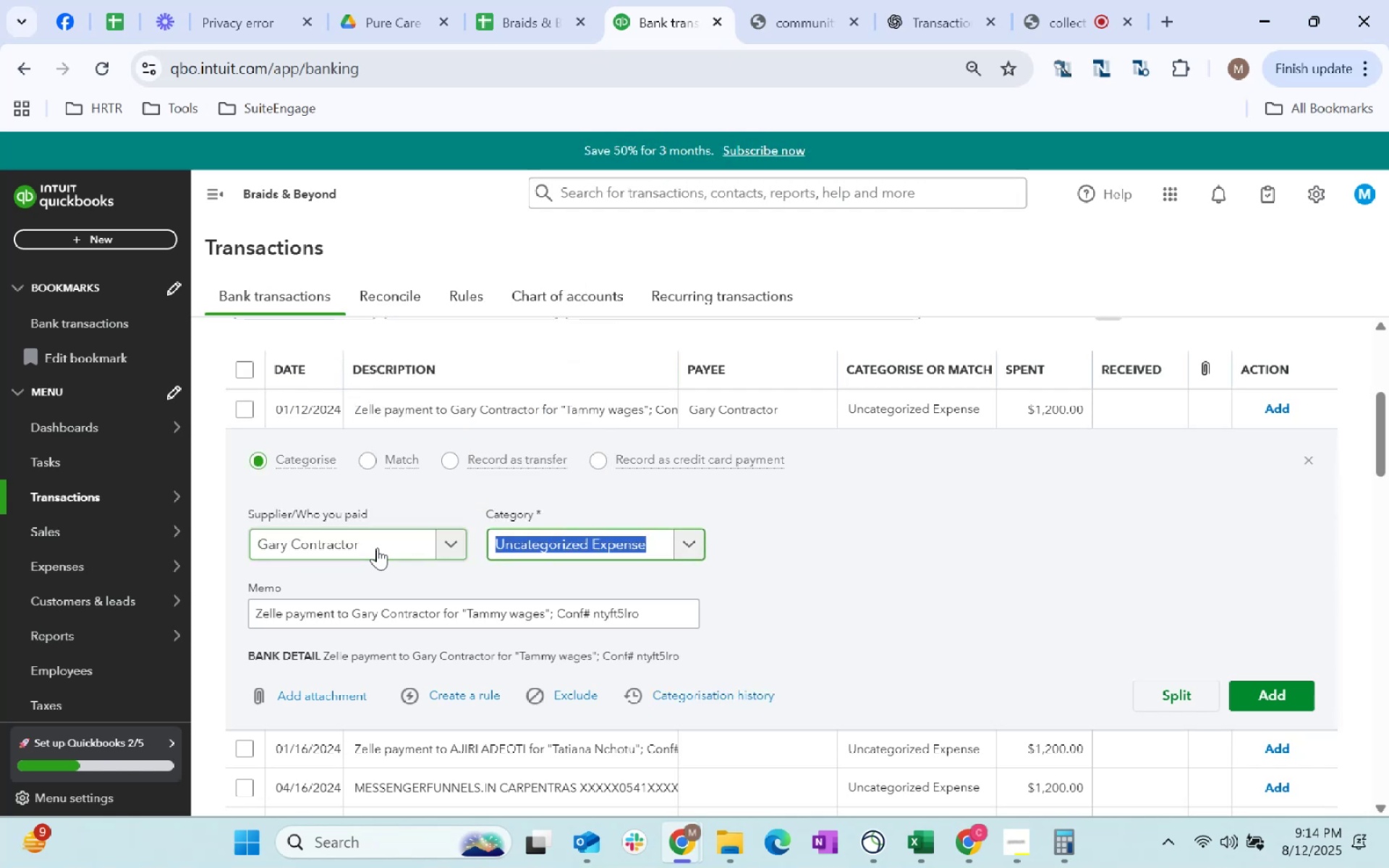 
left_click([377, 548])
 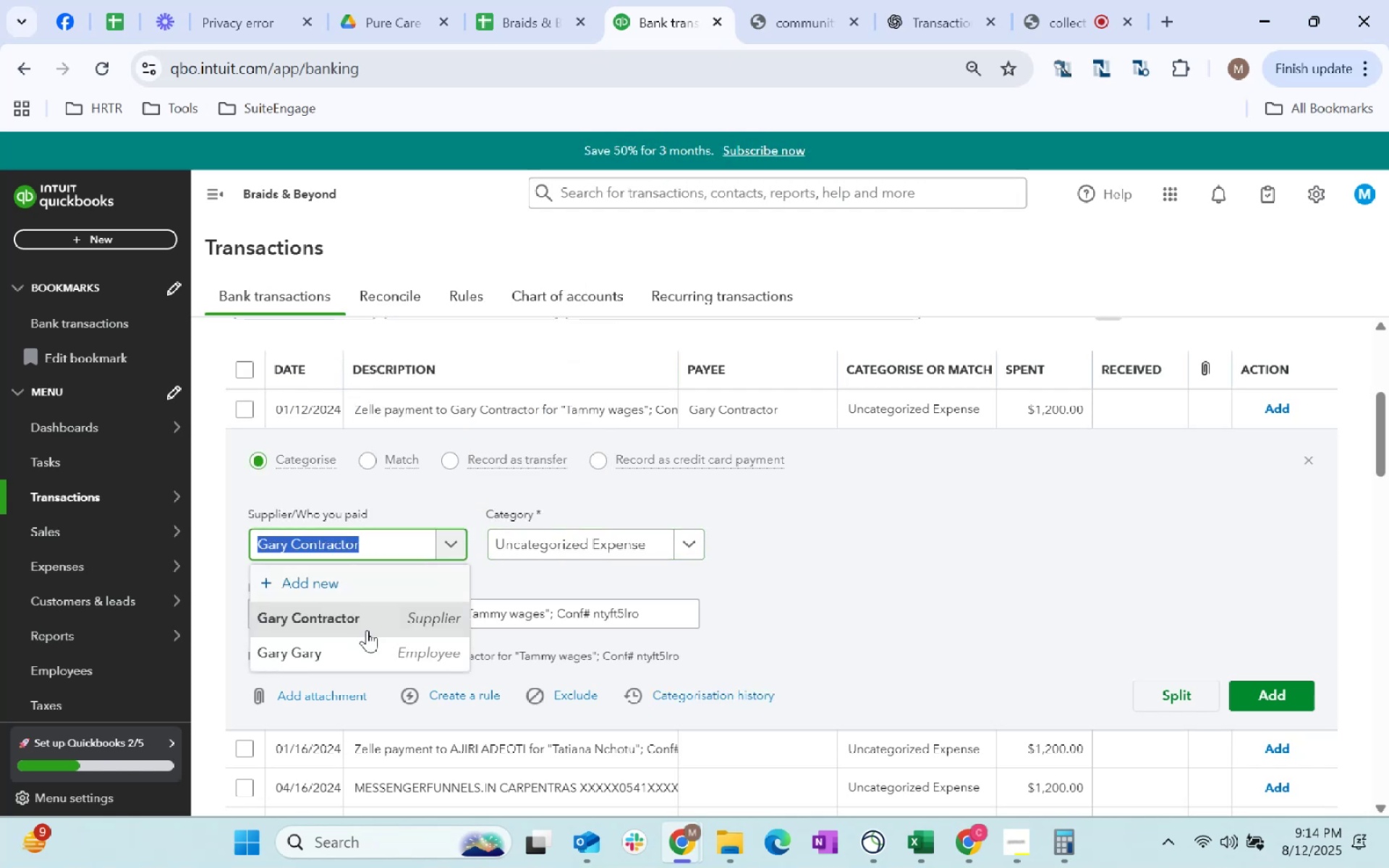 
left_click([368, 644])
 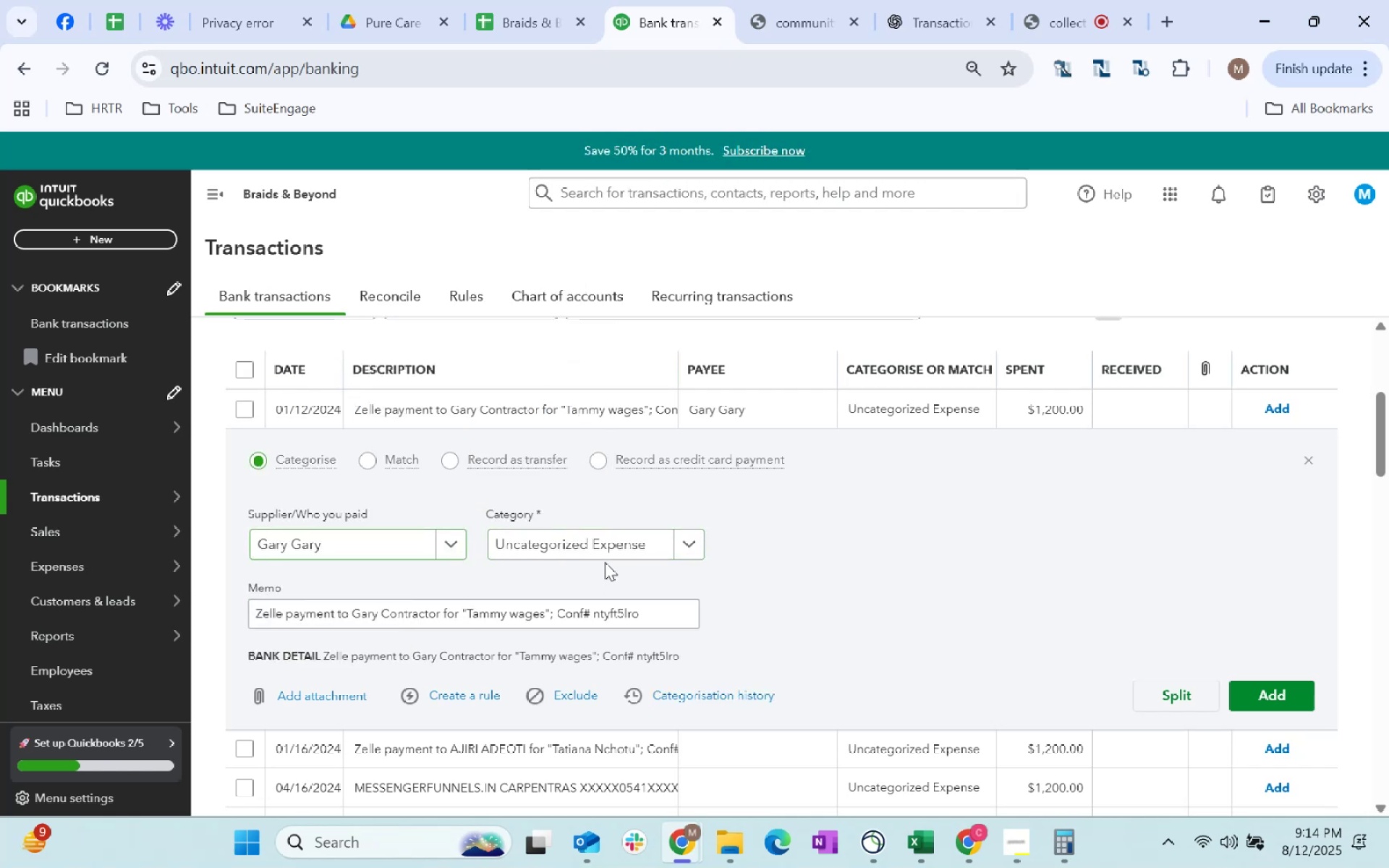 
double_click([606, 548])
 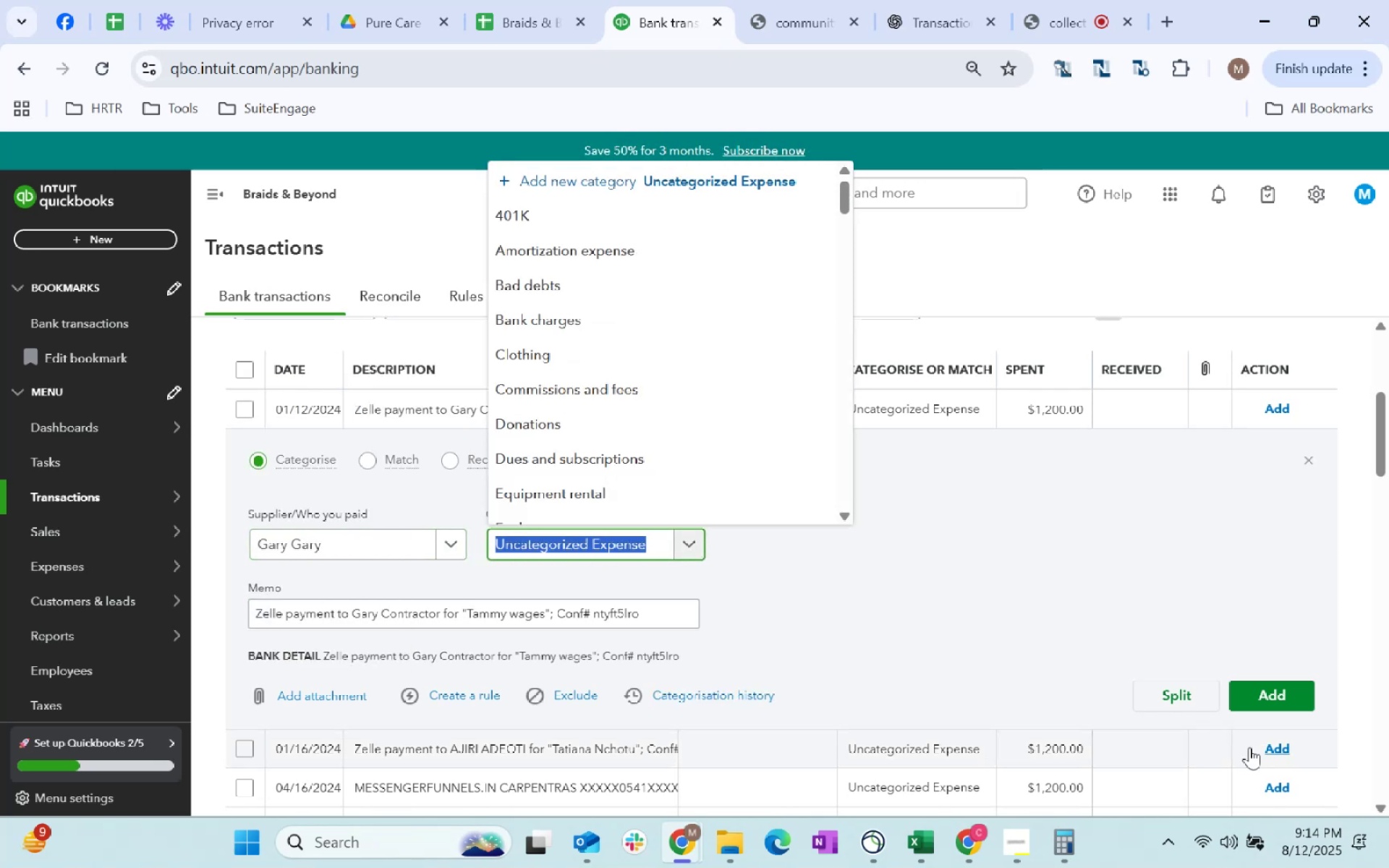 
type(wage)
key(Tab)
 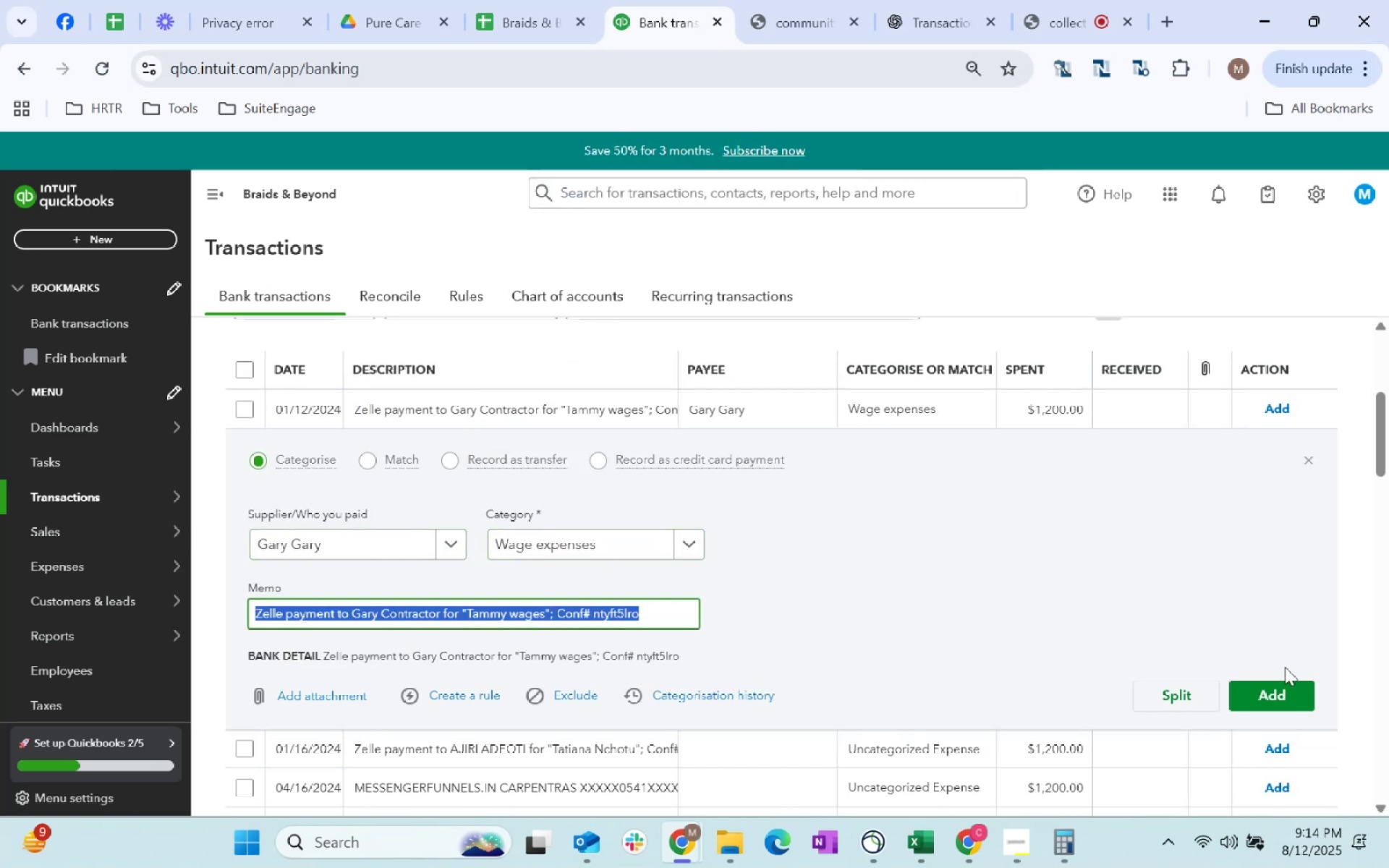 
left_click([1281, 699])
 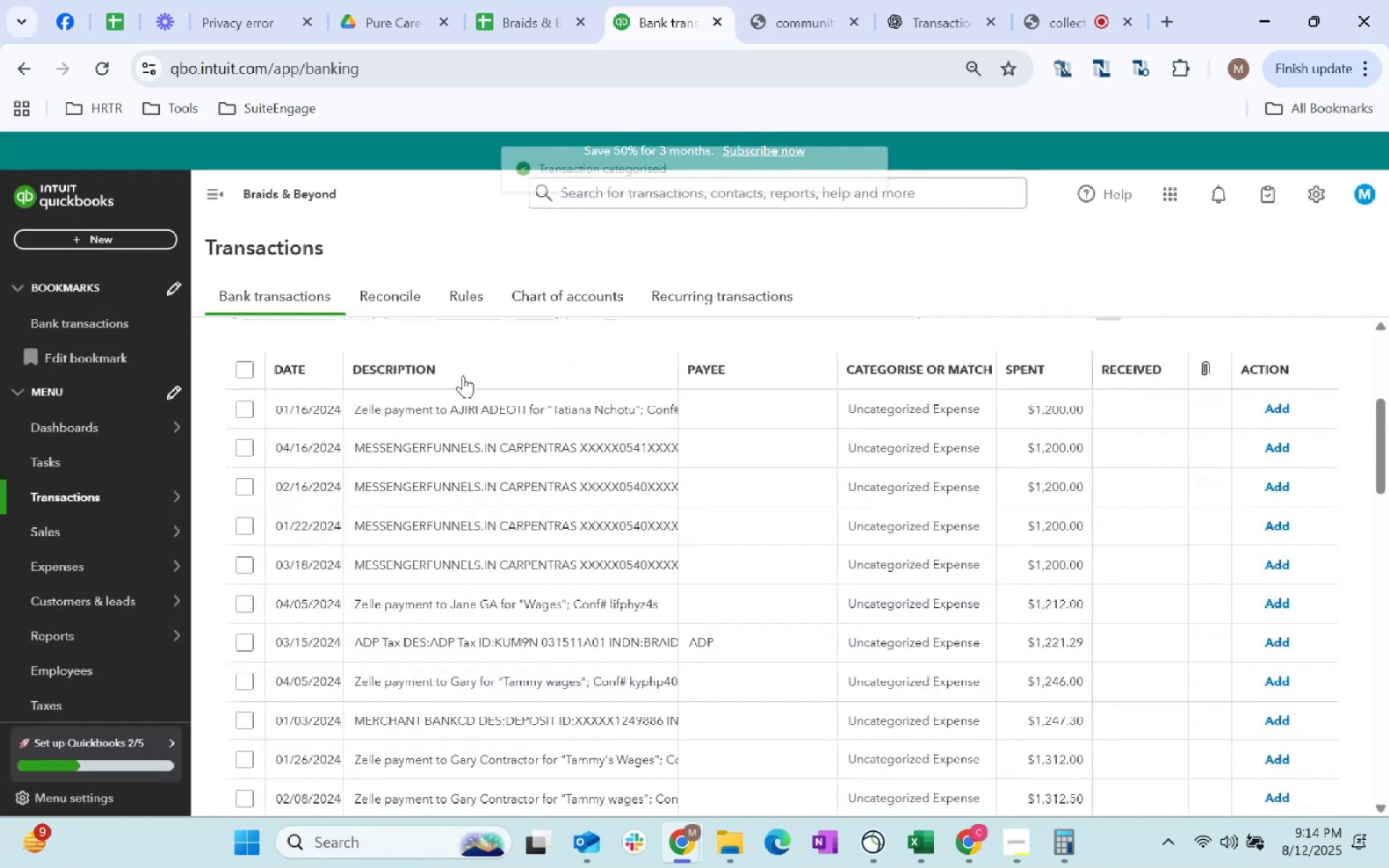 
left_click([466, 405])
 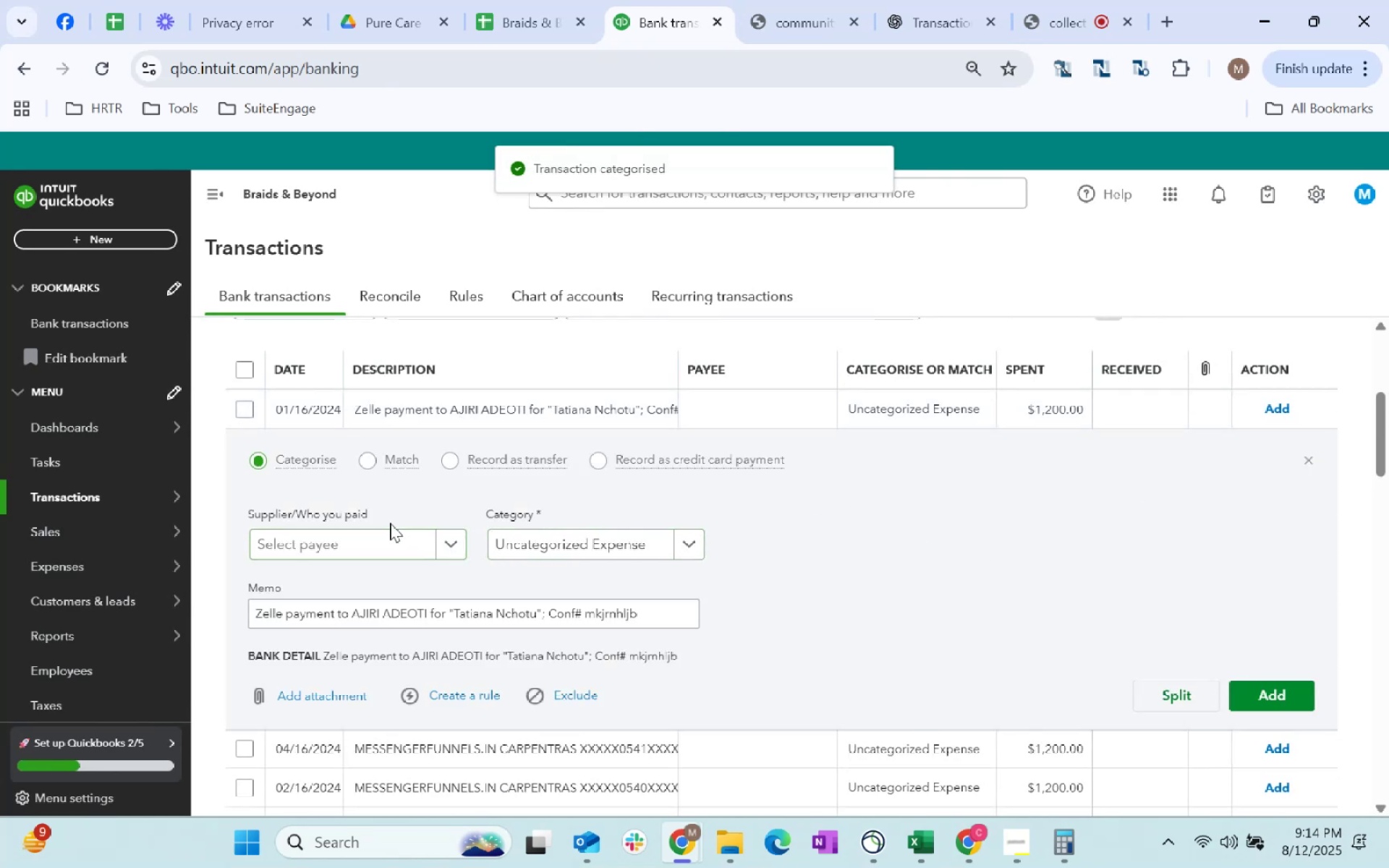 
left_click([370, 540])
 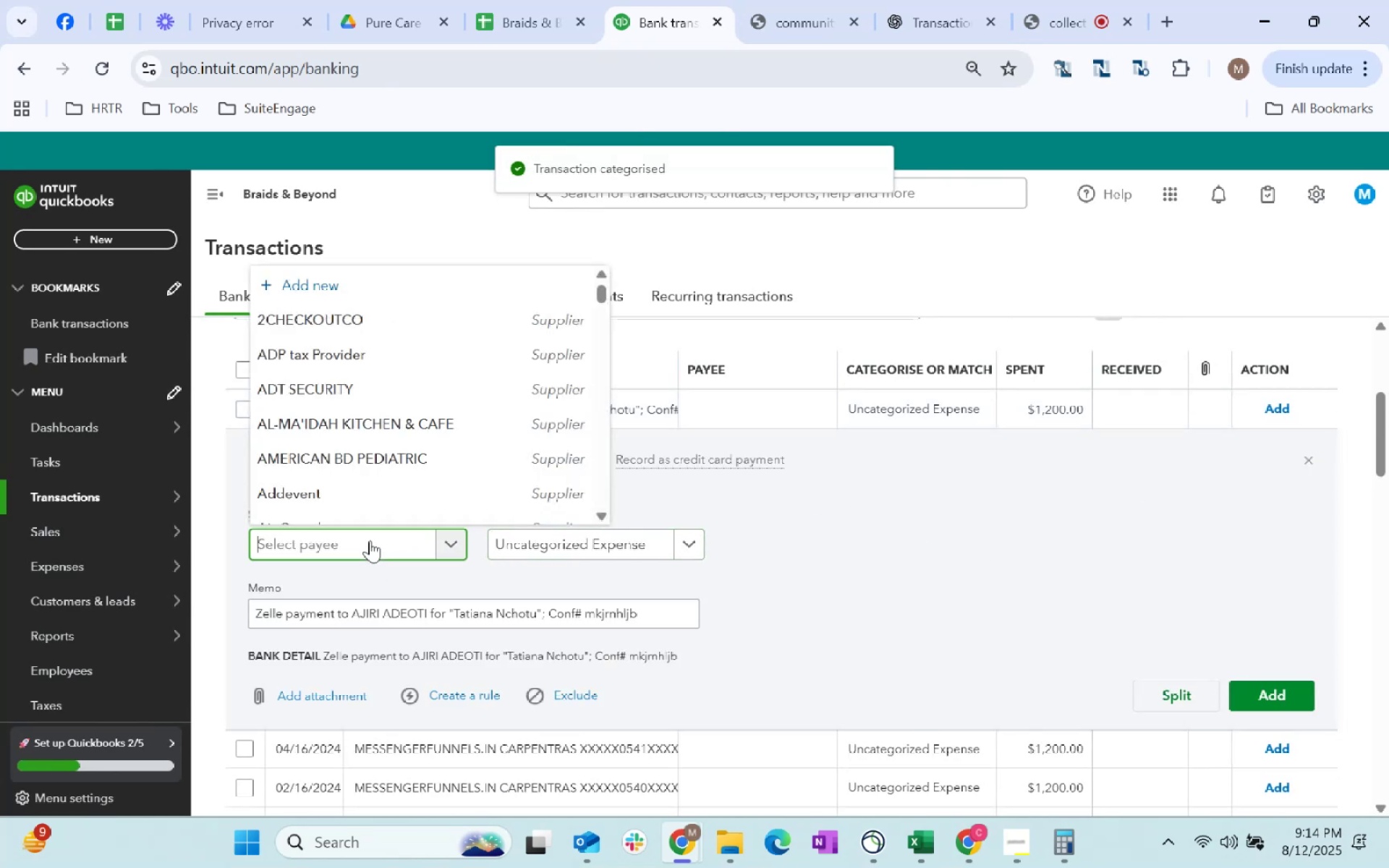 
type(Tatiana)
 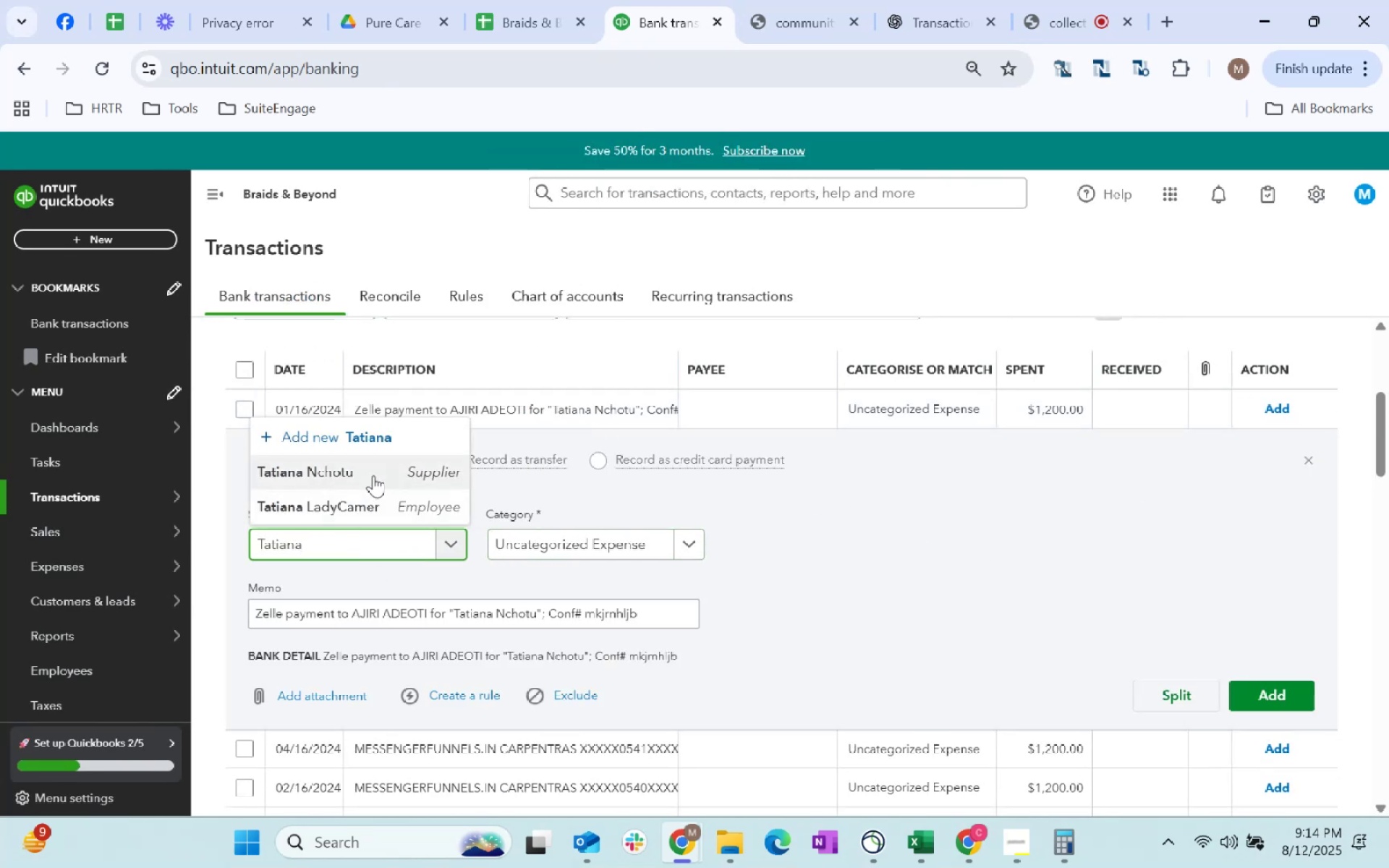 
left_click([373, 475])
 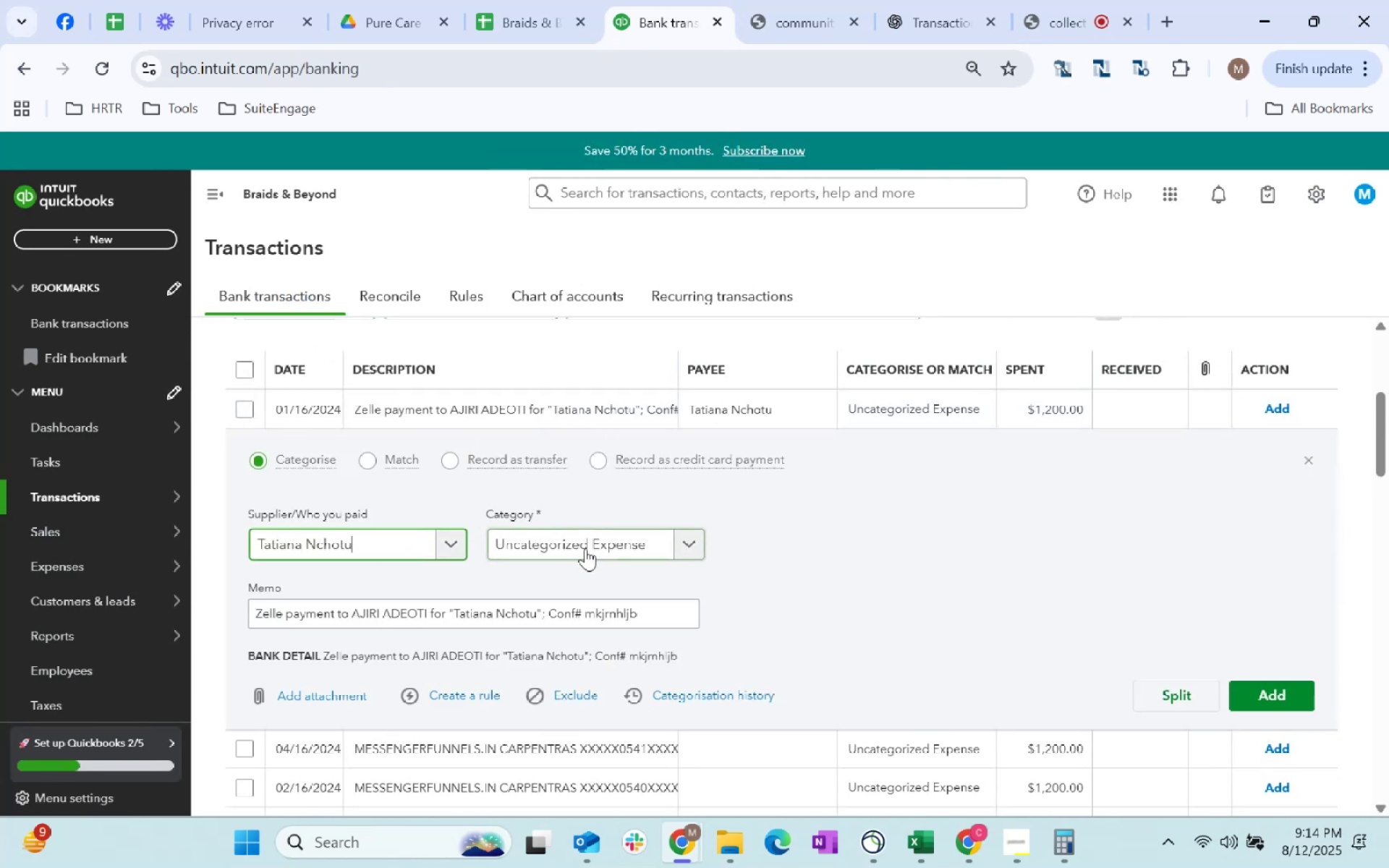 
left_click([585, 548])
 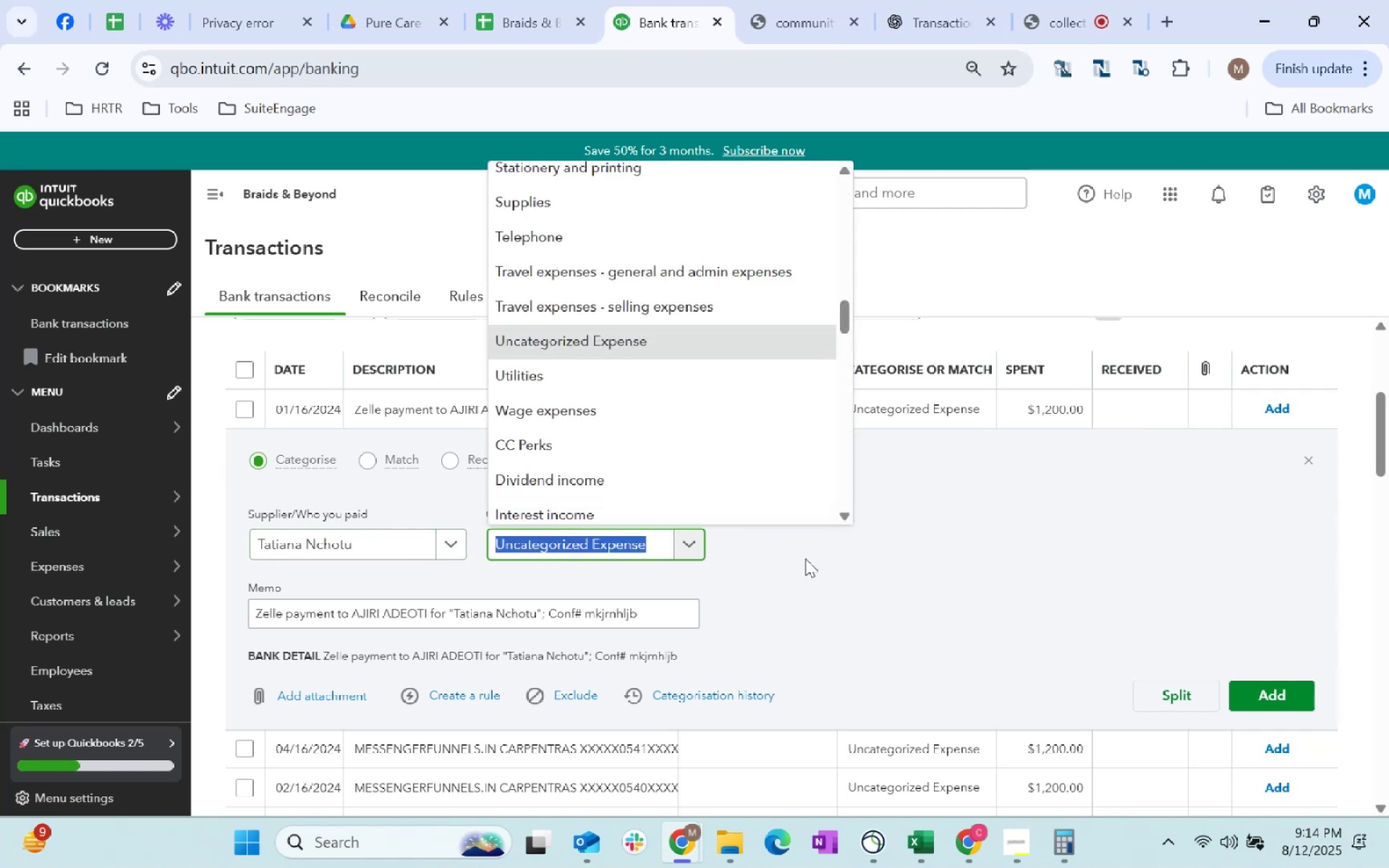 
left_click([509, 371])
 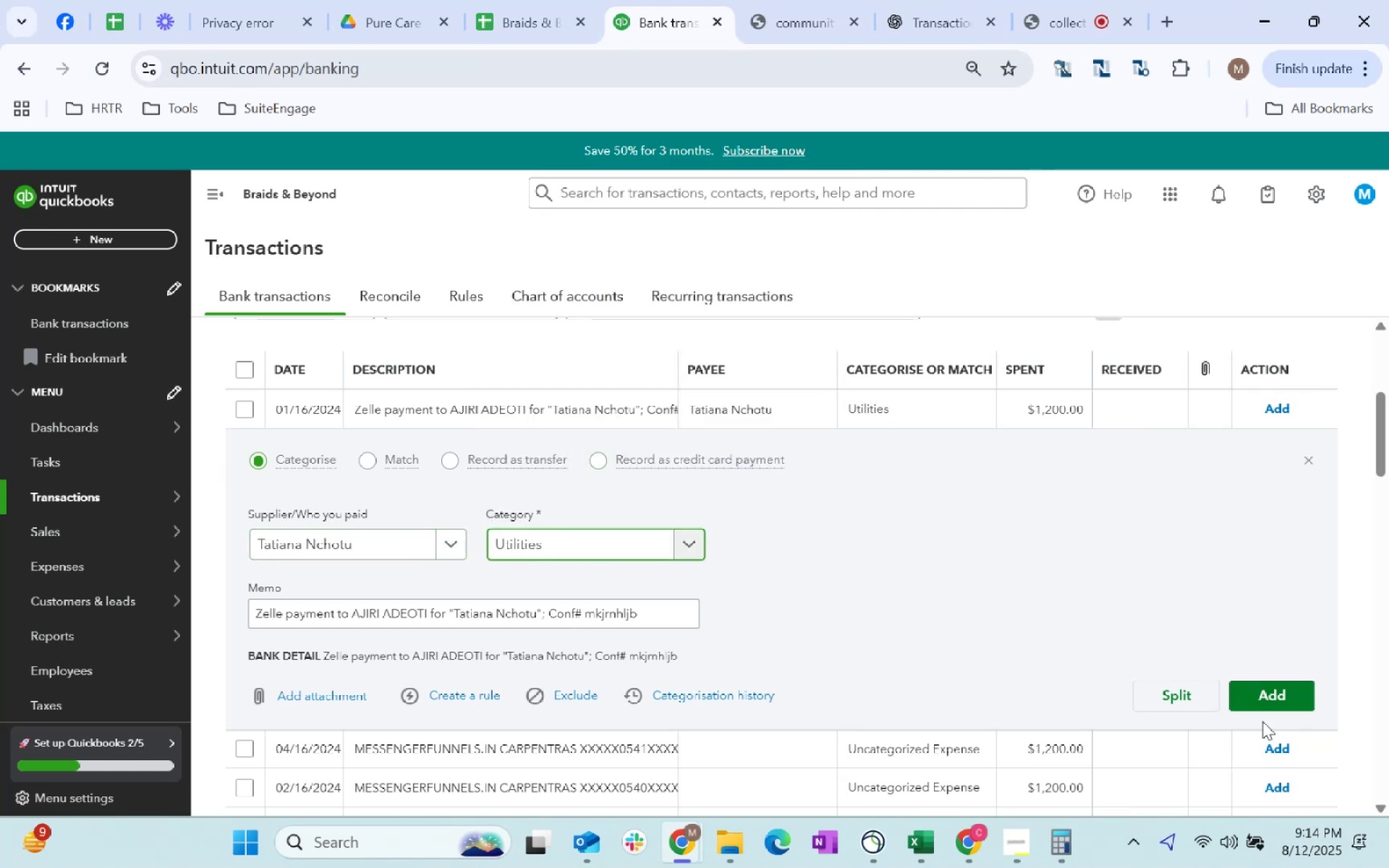 
left_click([1249, 678])
 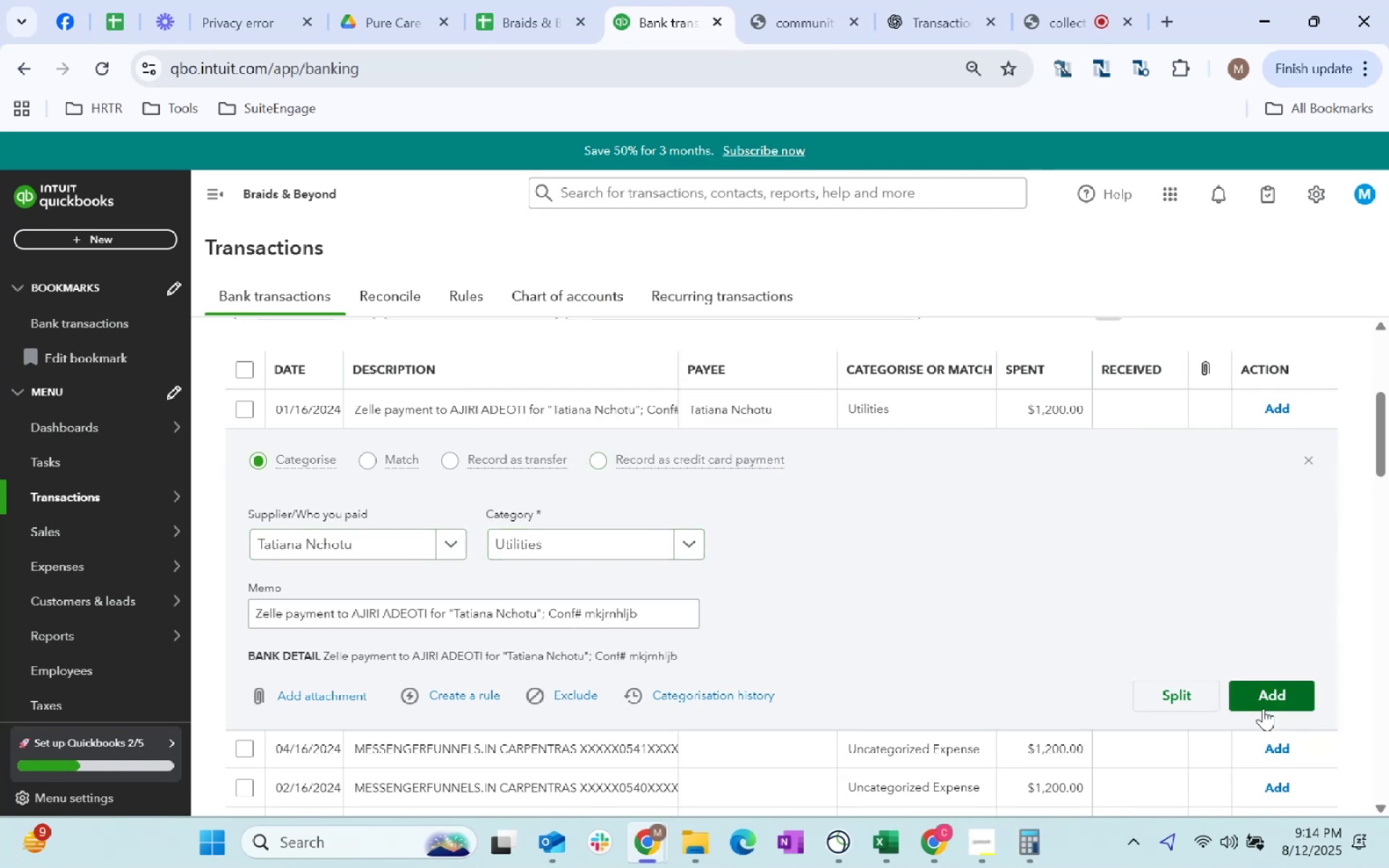 
left_click([1268, 706])
 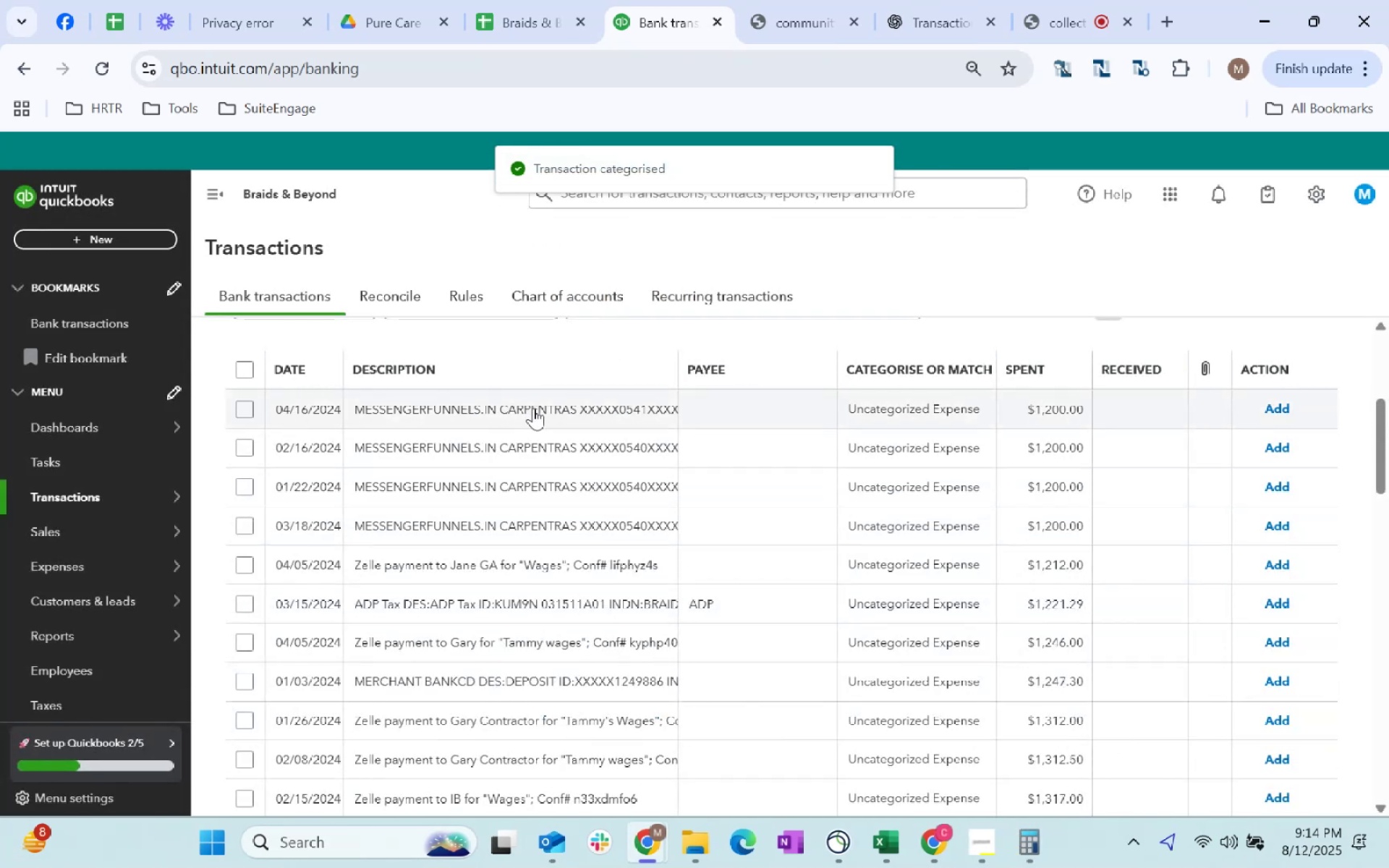 
left_click([533, 408])
 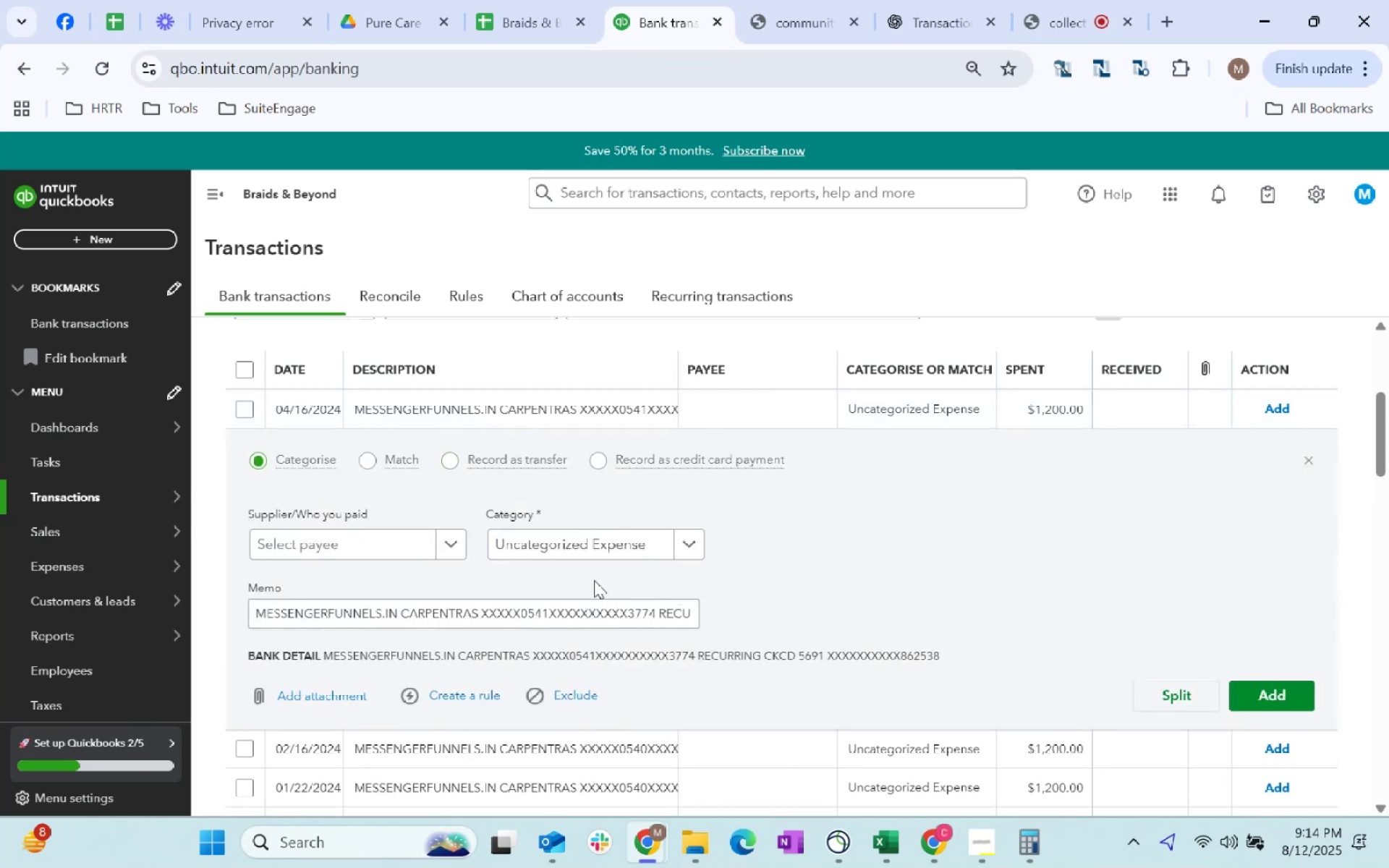 
left_click([391, 553])
 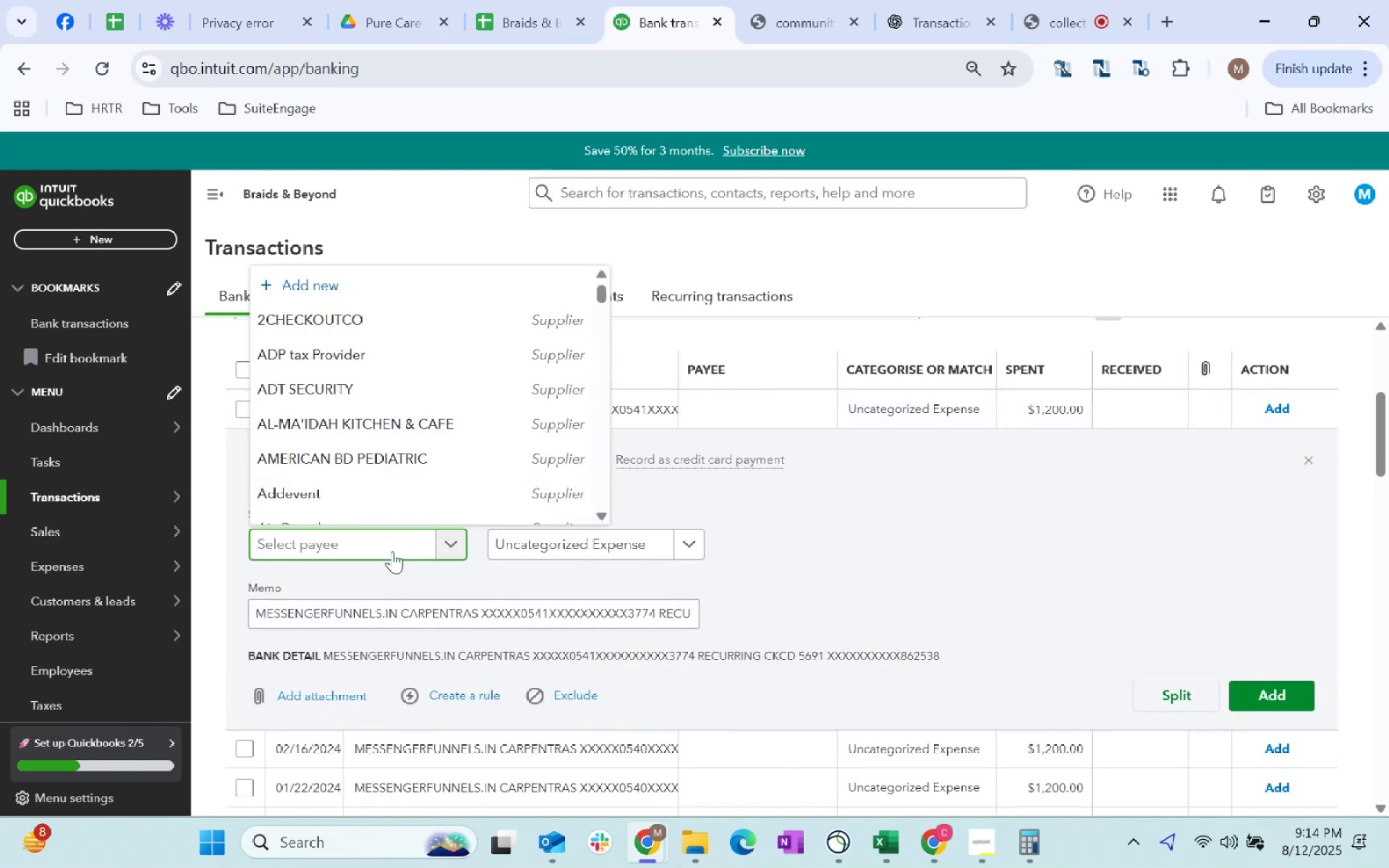 
scroll: coordinate [1161, 770], scroll_direction: down, amount: 2.0
 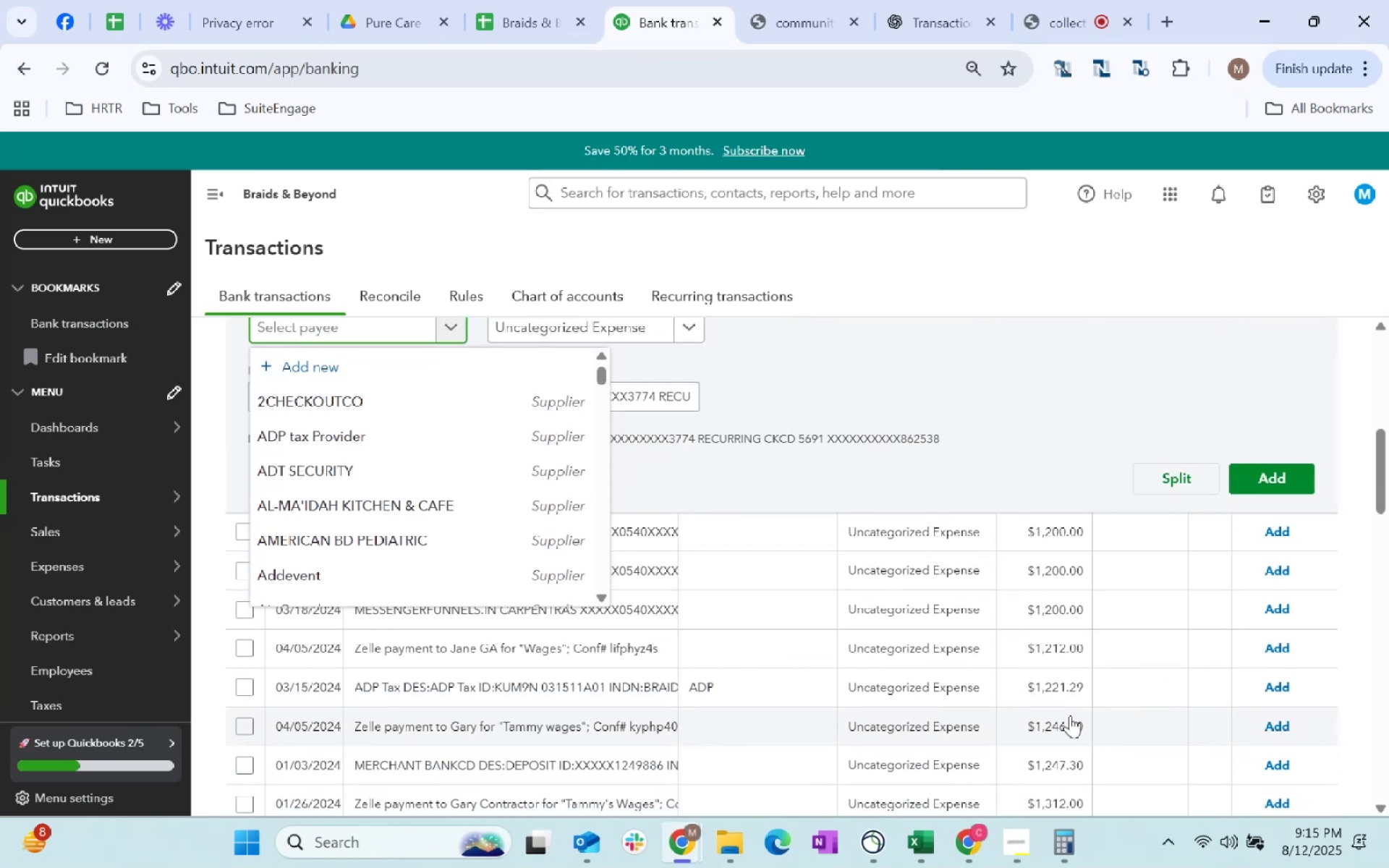 
scroll: coordinate [722, 577], scroll_direction: up, amount: 5.0
 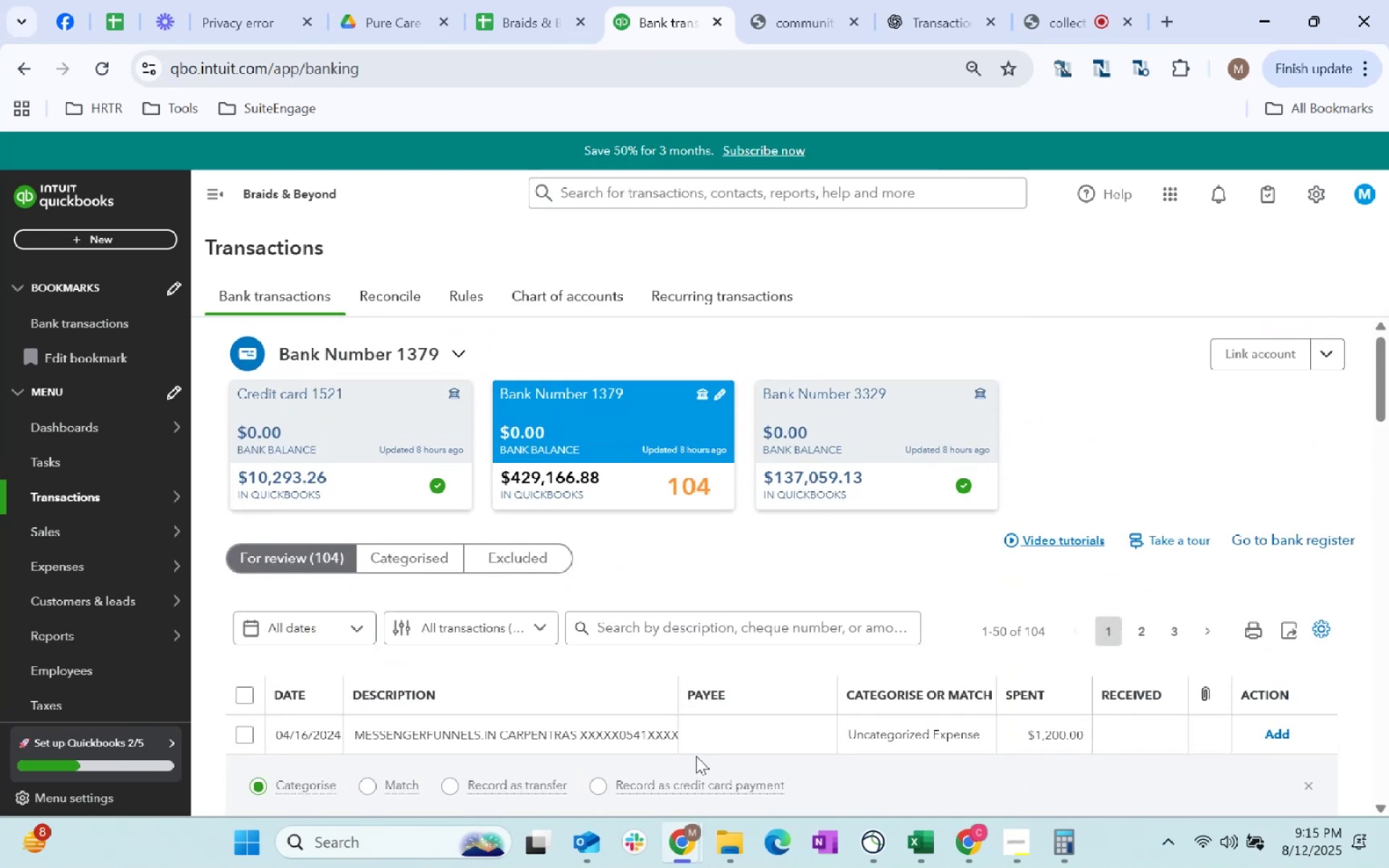 
scroll: coordinate [797, 629], scroll_direction: down, amount: 3.0
 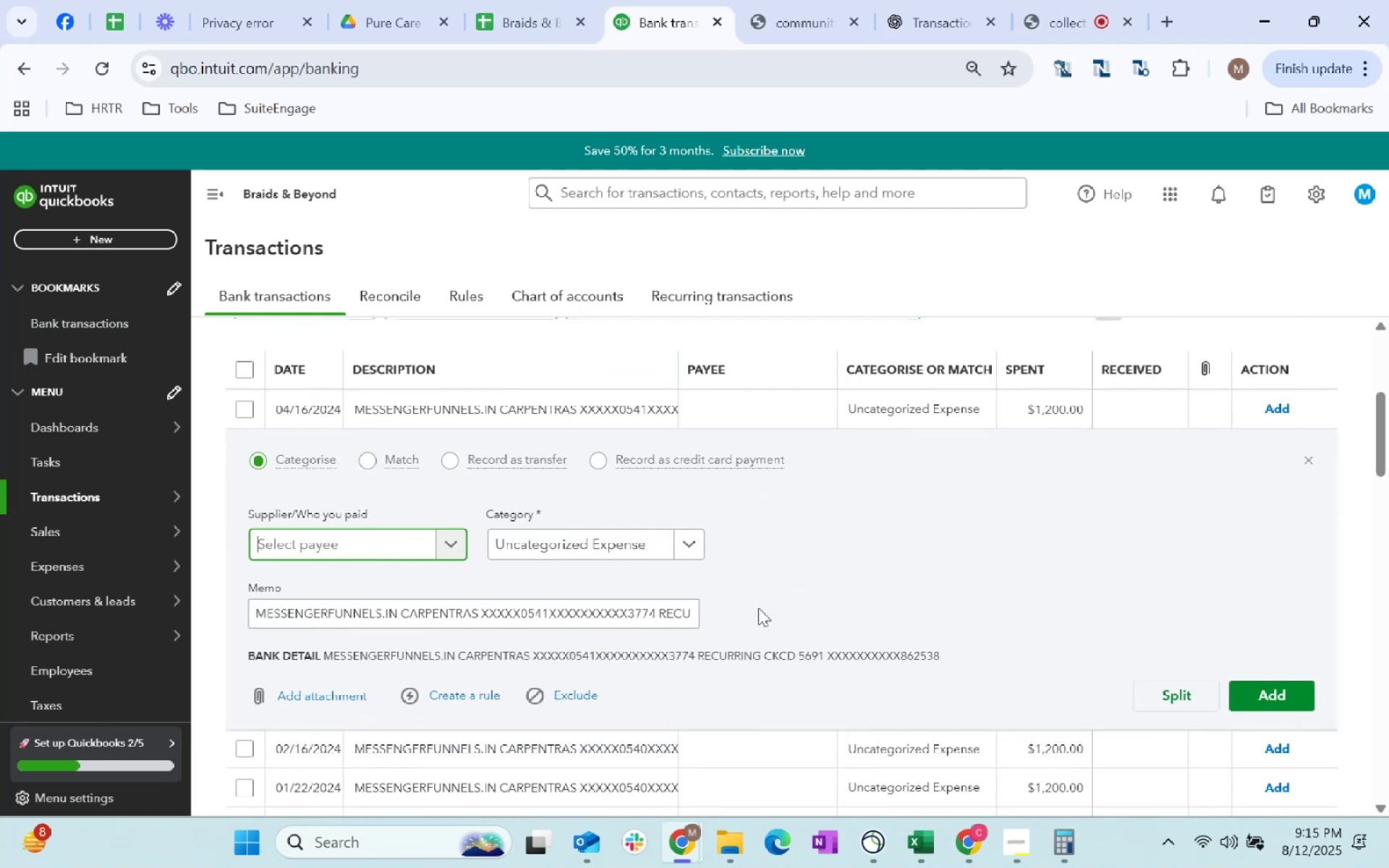 
left_click([833, 550])
 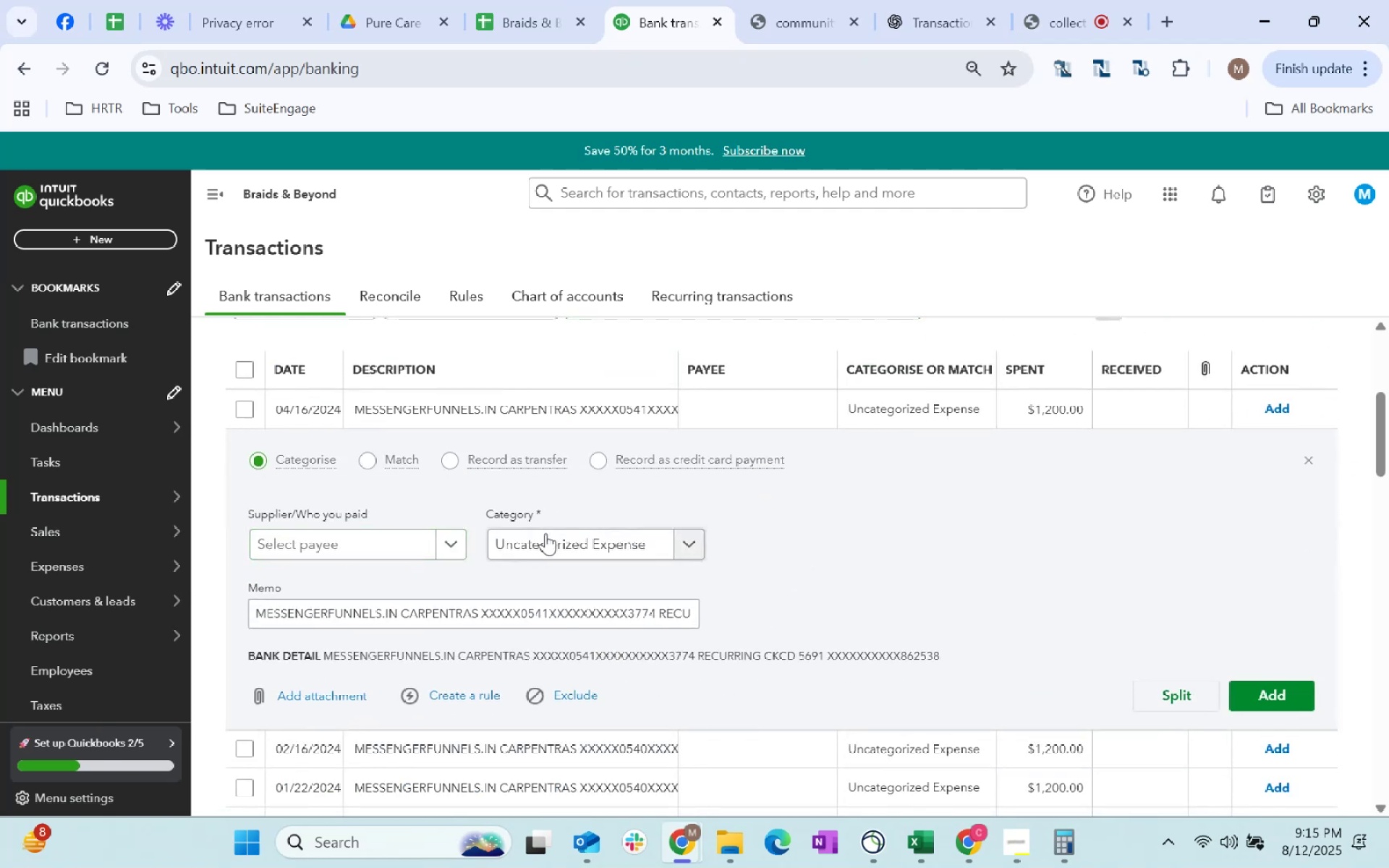 
left_click([556, 544])
 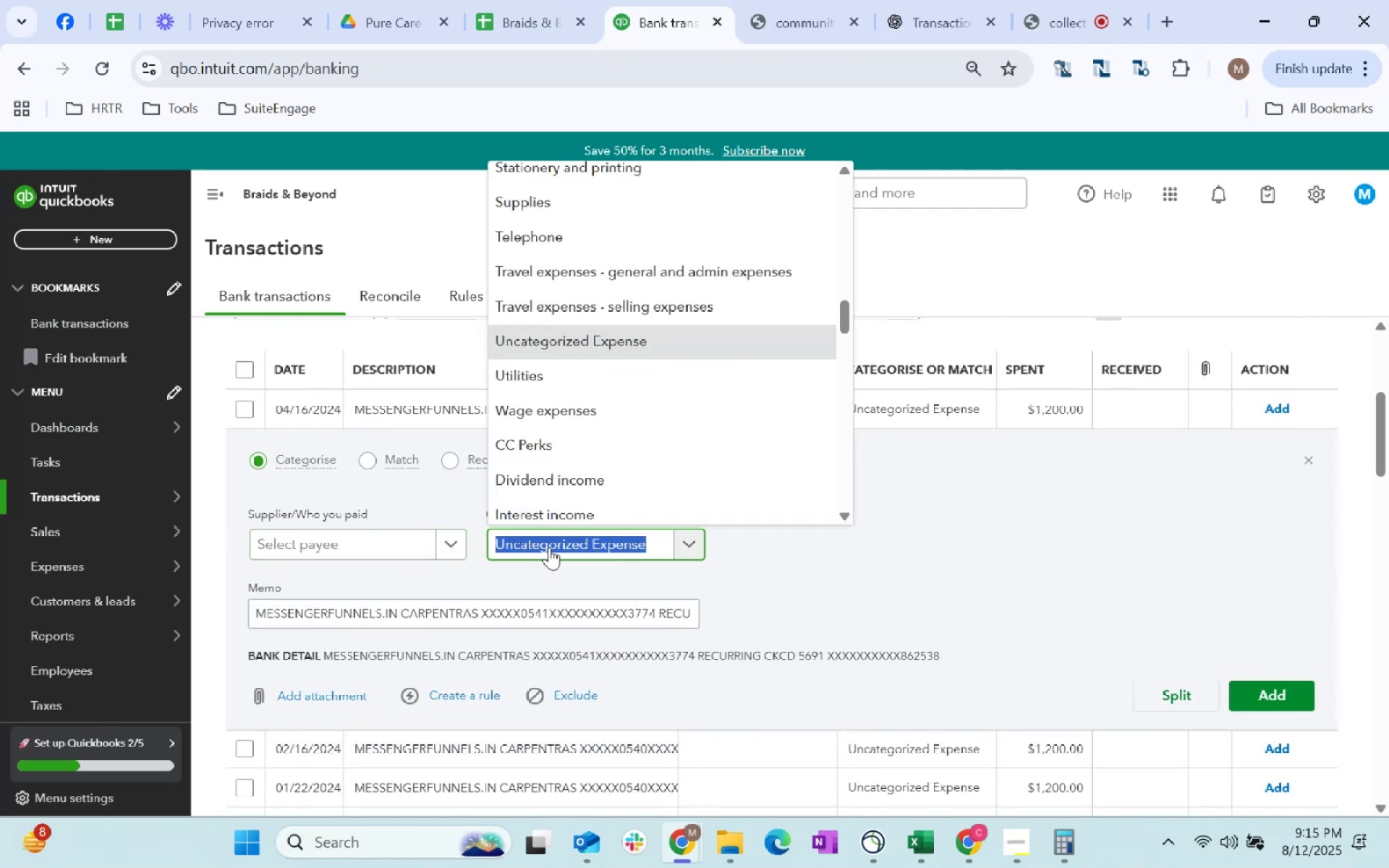 
type(software)
key(Tab)
 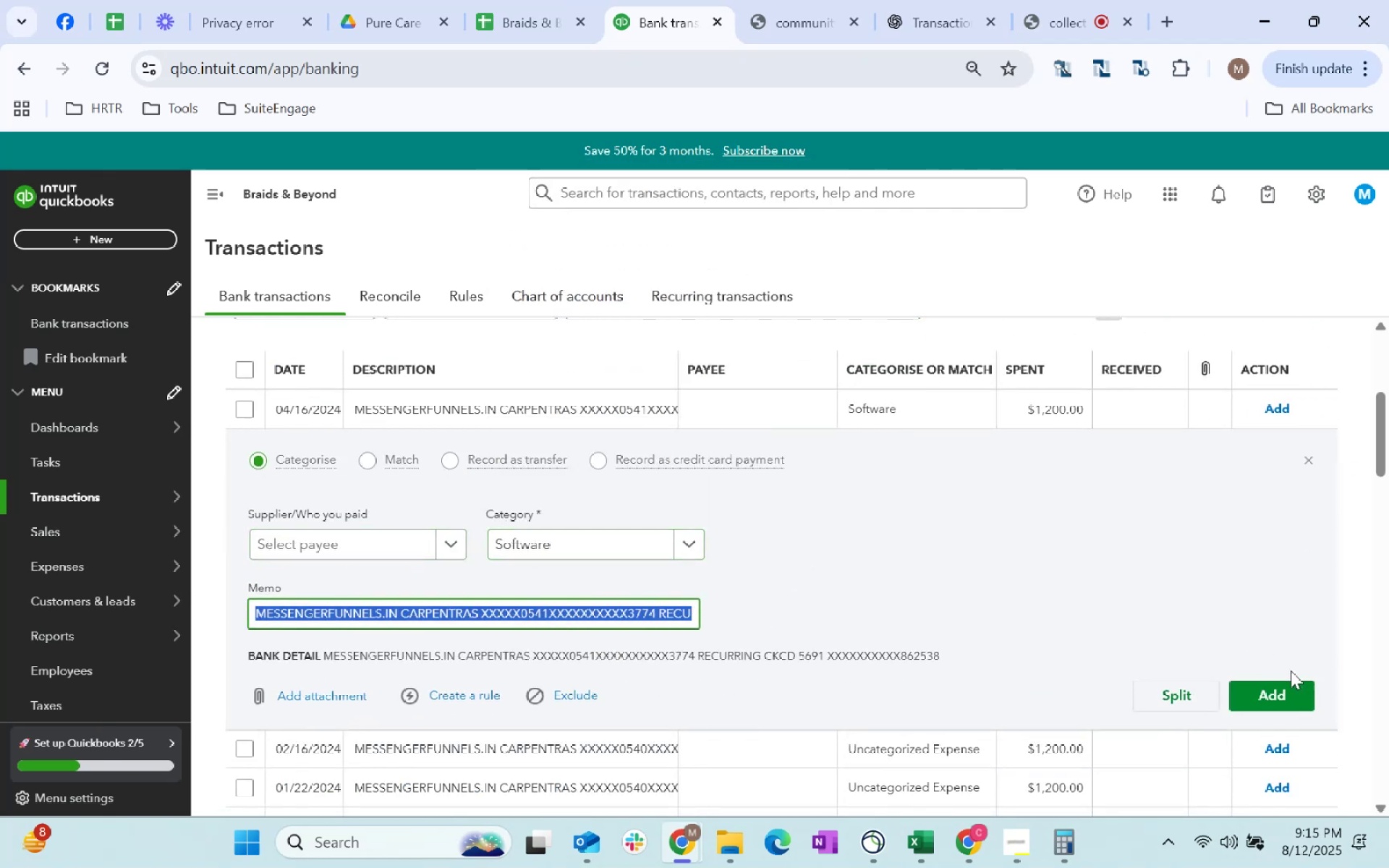 
left_click([1284, 695])
 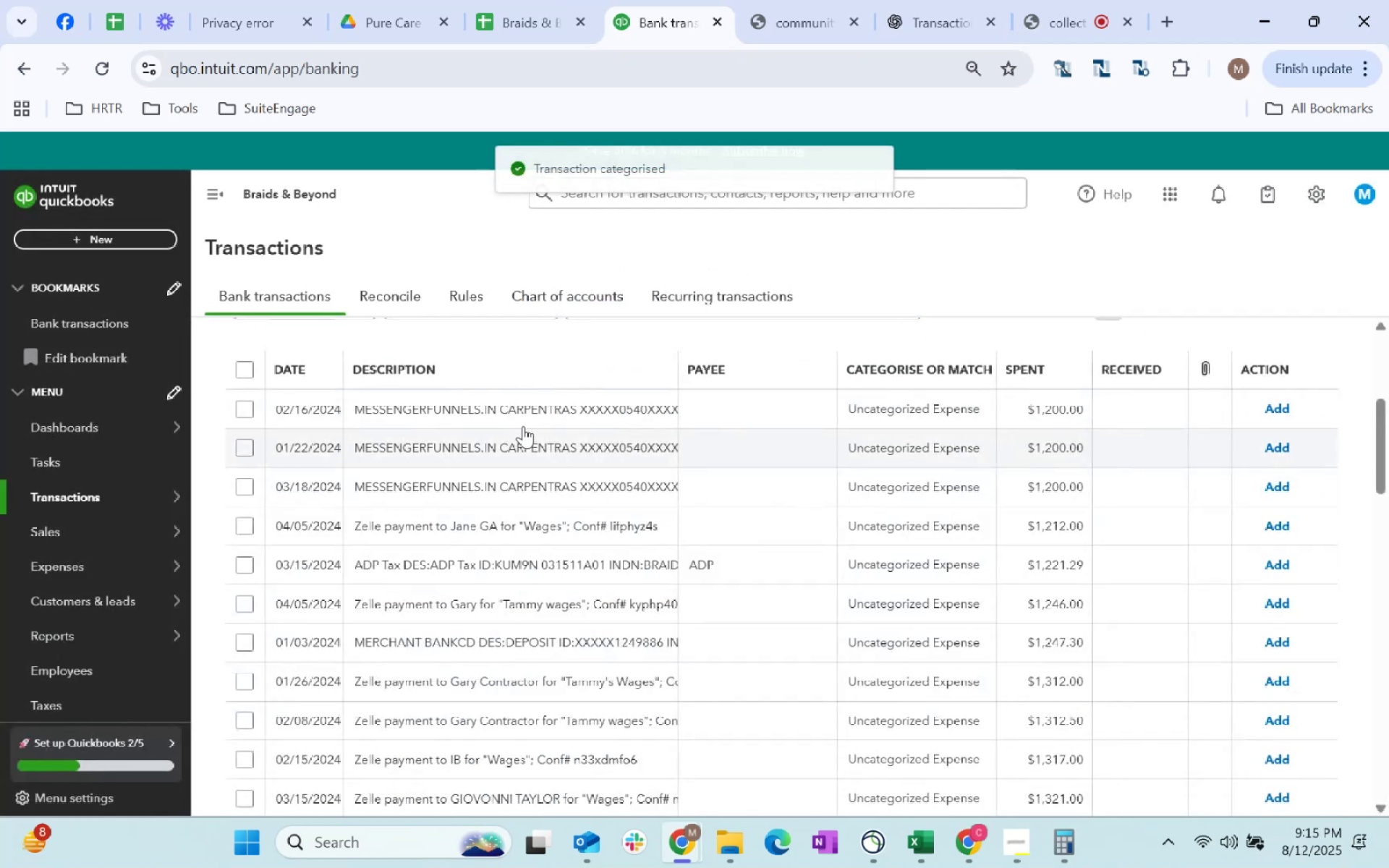 
left_click([704, 414])
 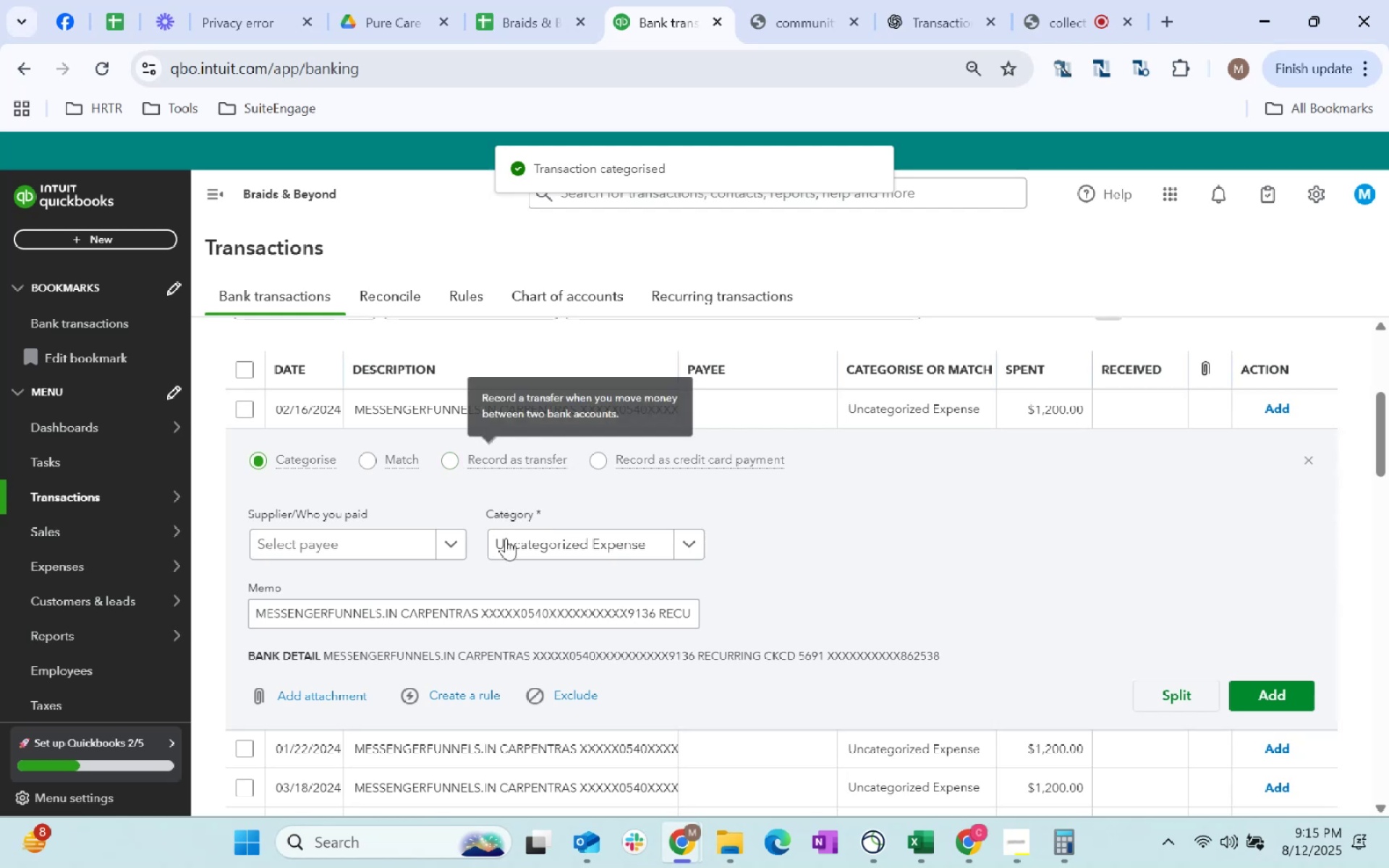 
left_click([519, 540])
 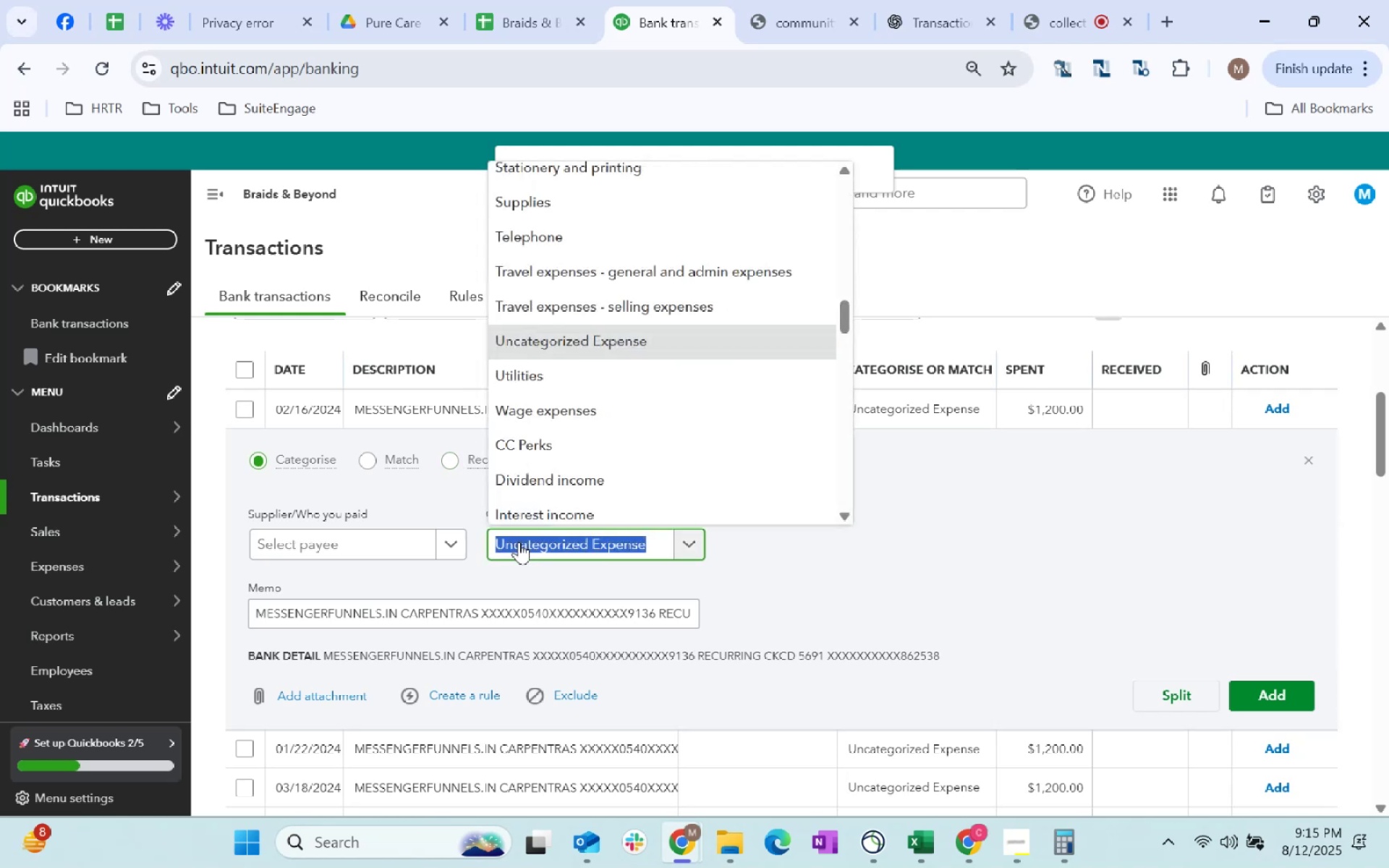 
type(software)
key(Tab)
 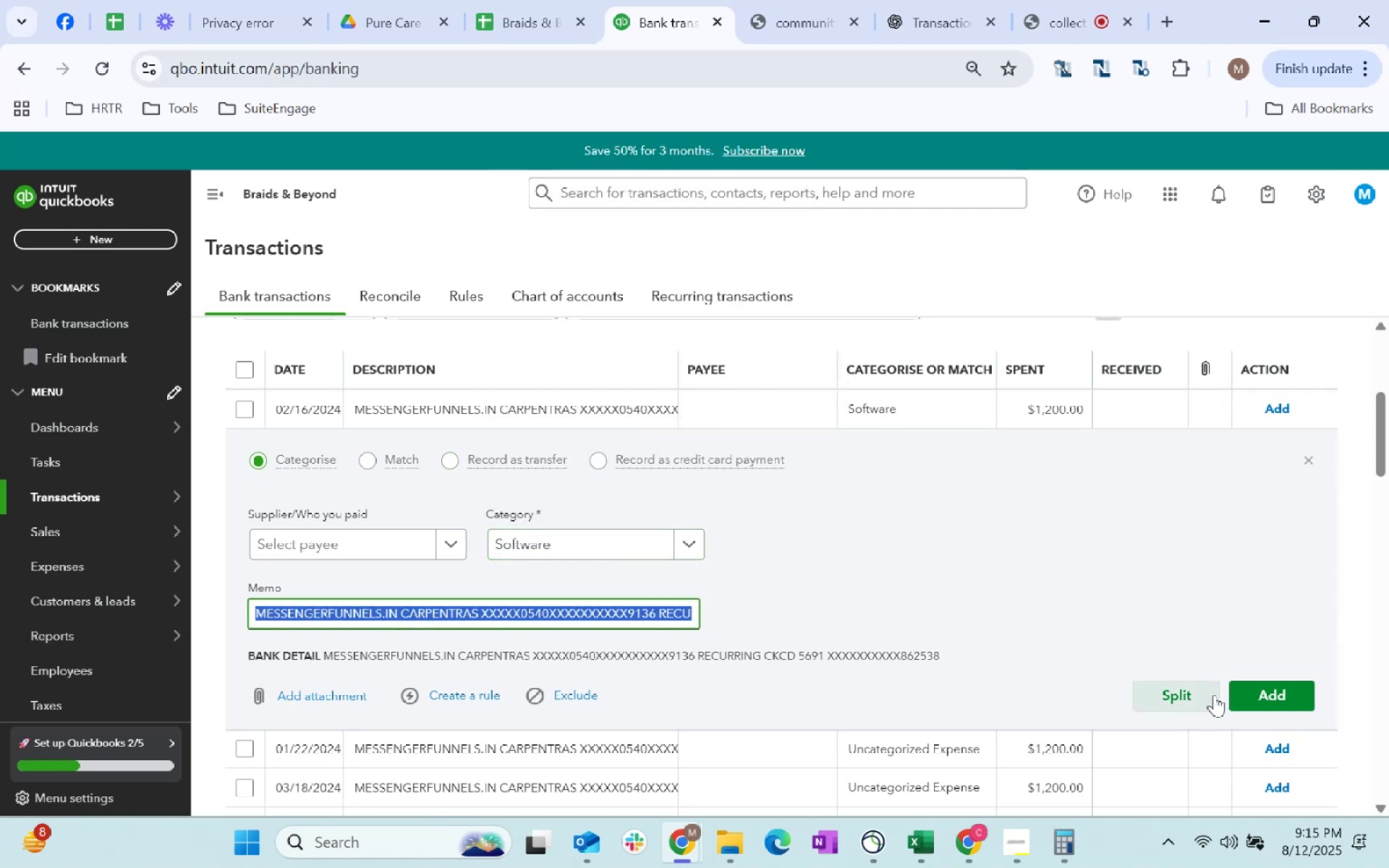 
left_click([1254, 691])
 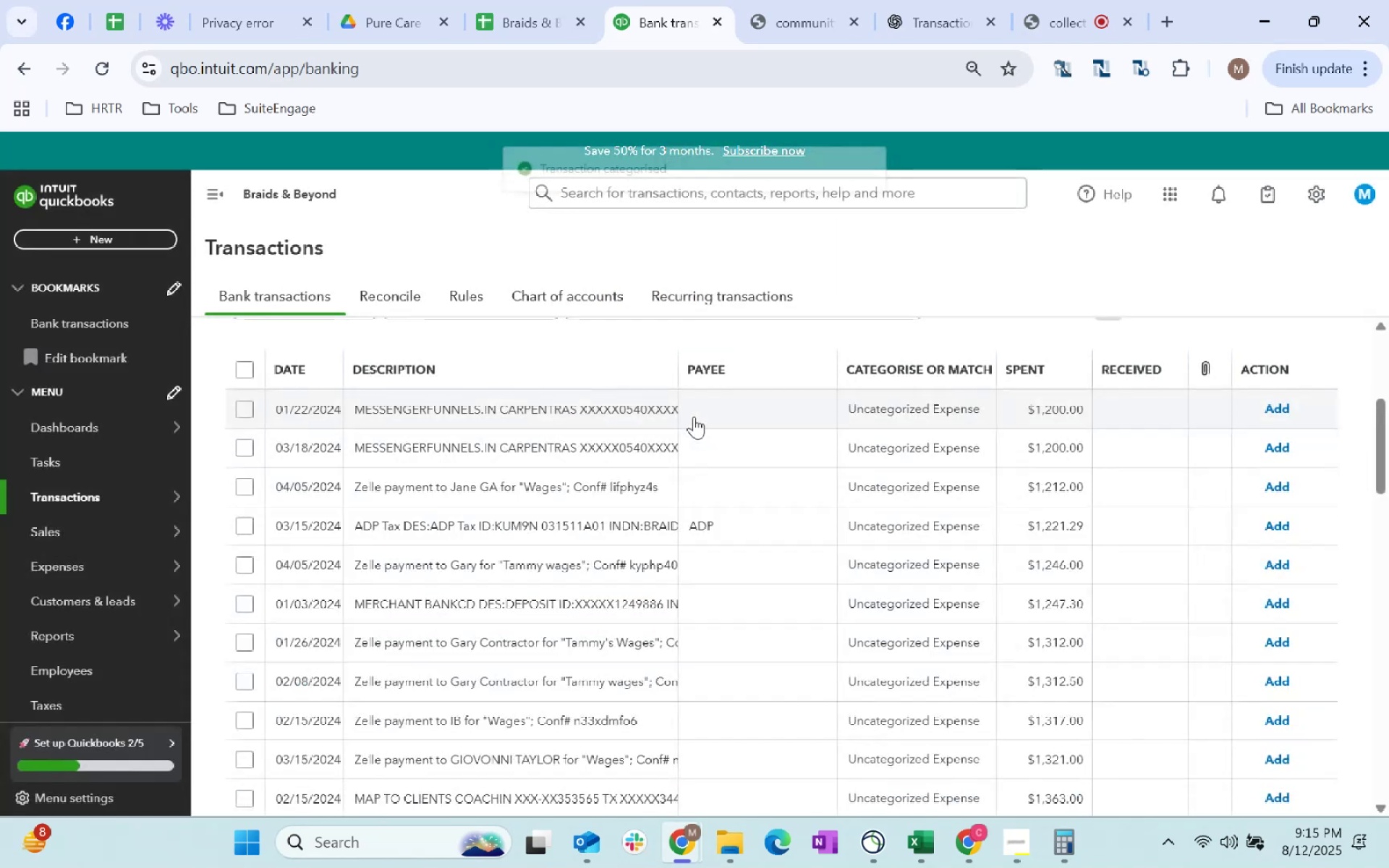 
left_click([725, 419])
 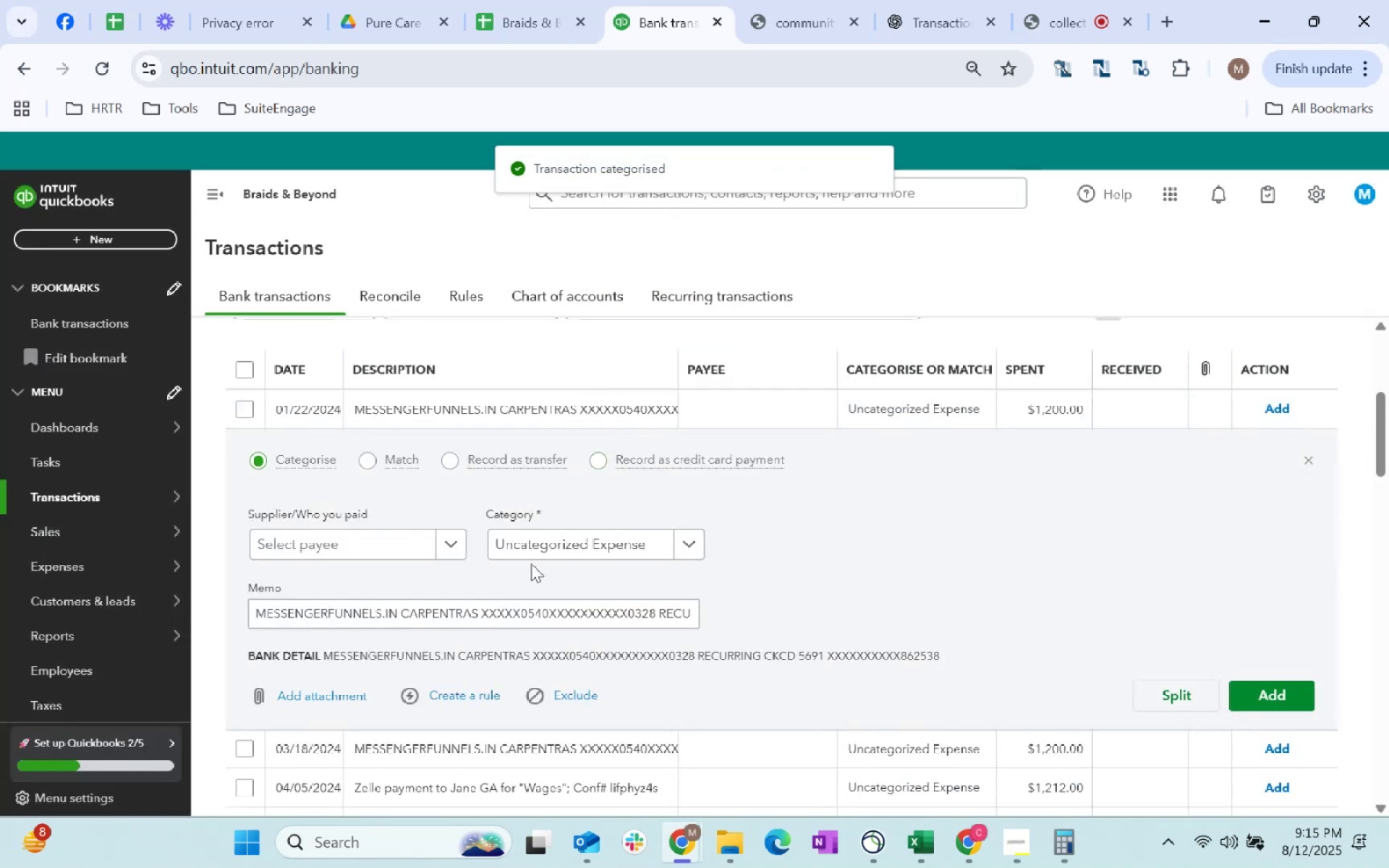 
left_click([542, 549])
 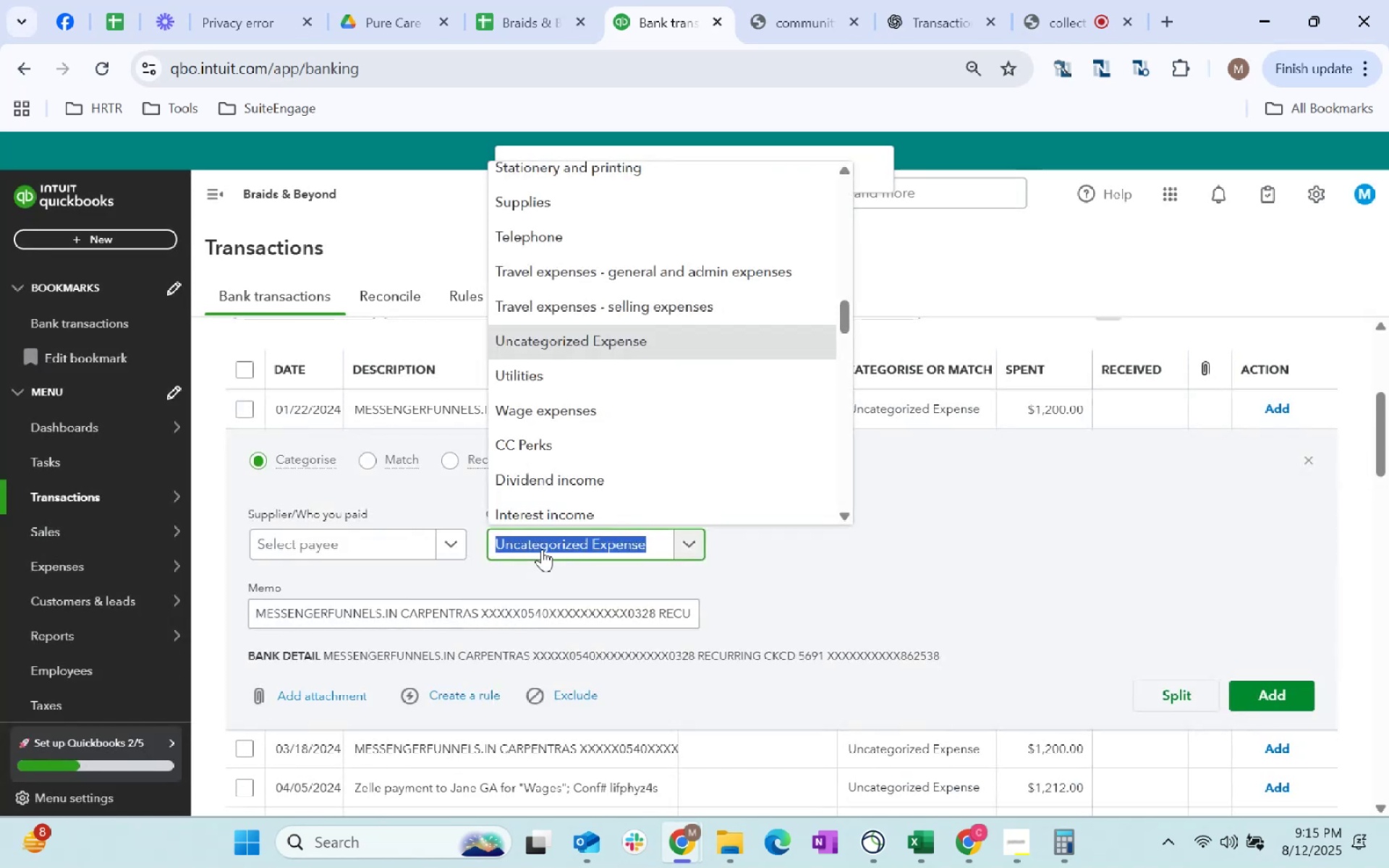 
type(software)
key(Tab)
 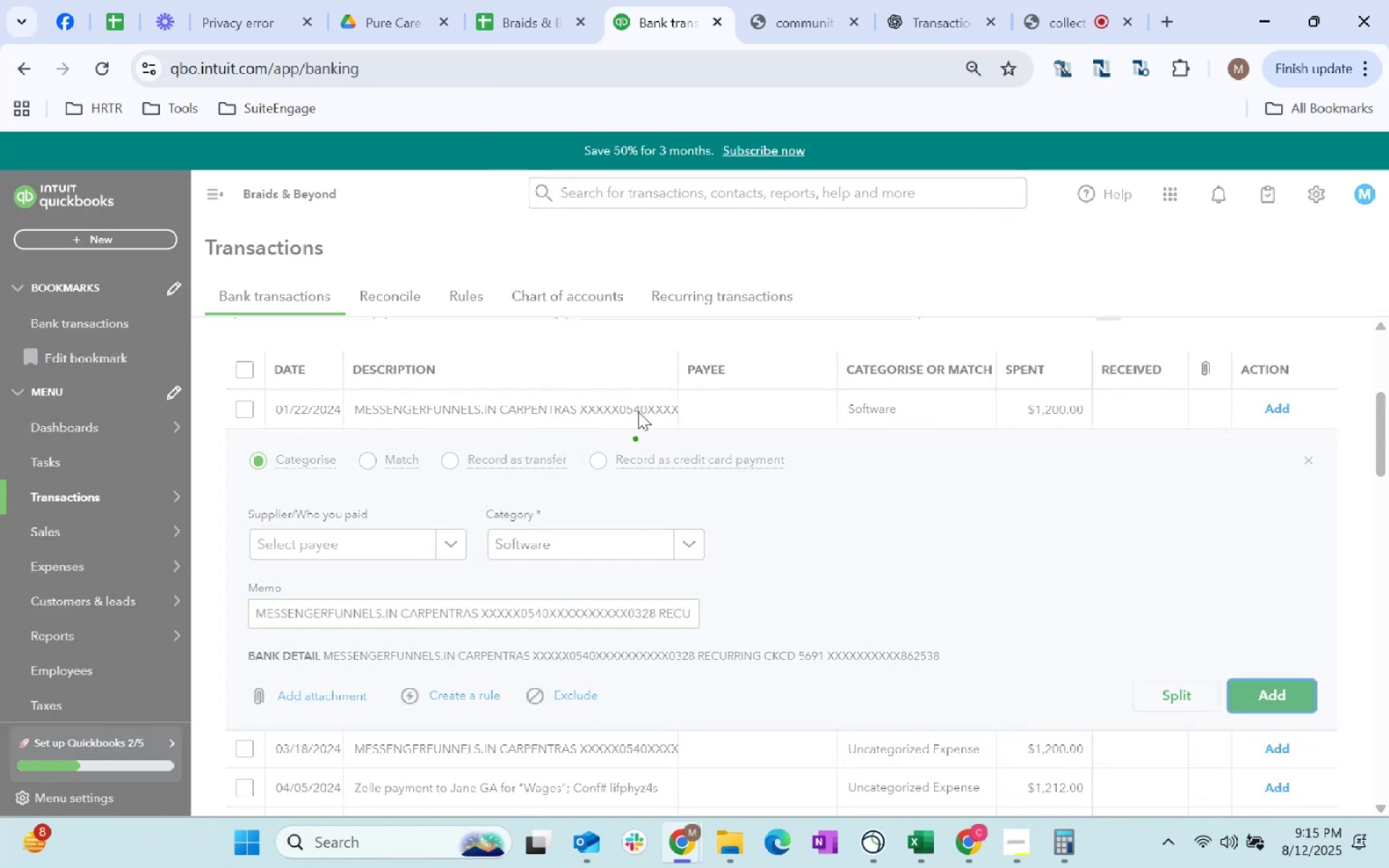 
left_click([706, 418])
 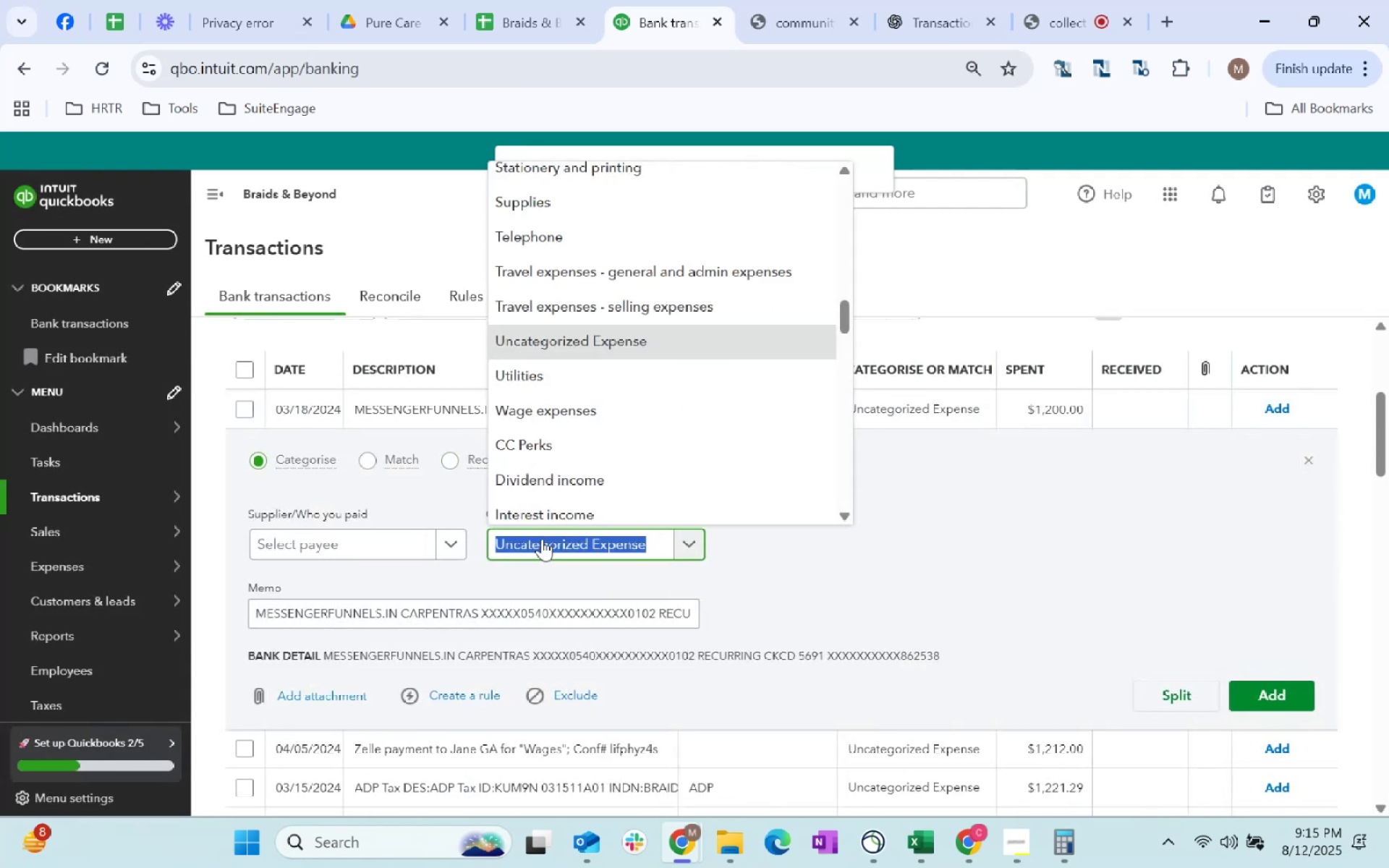 
type(software)
key(Tab)
 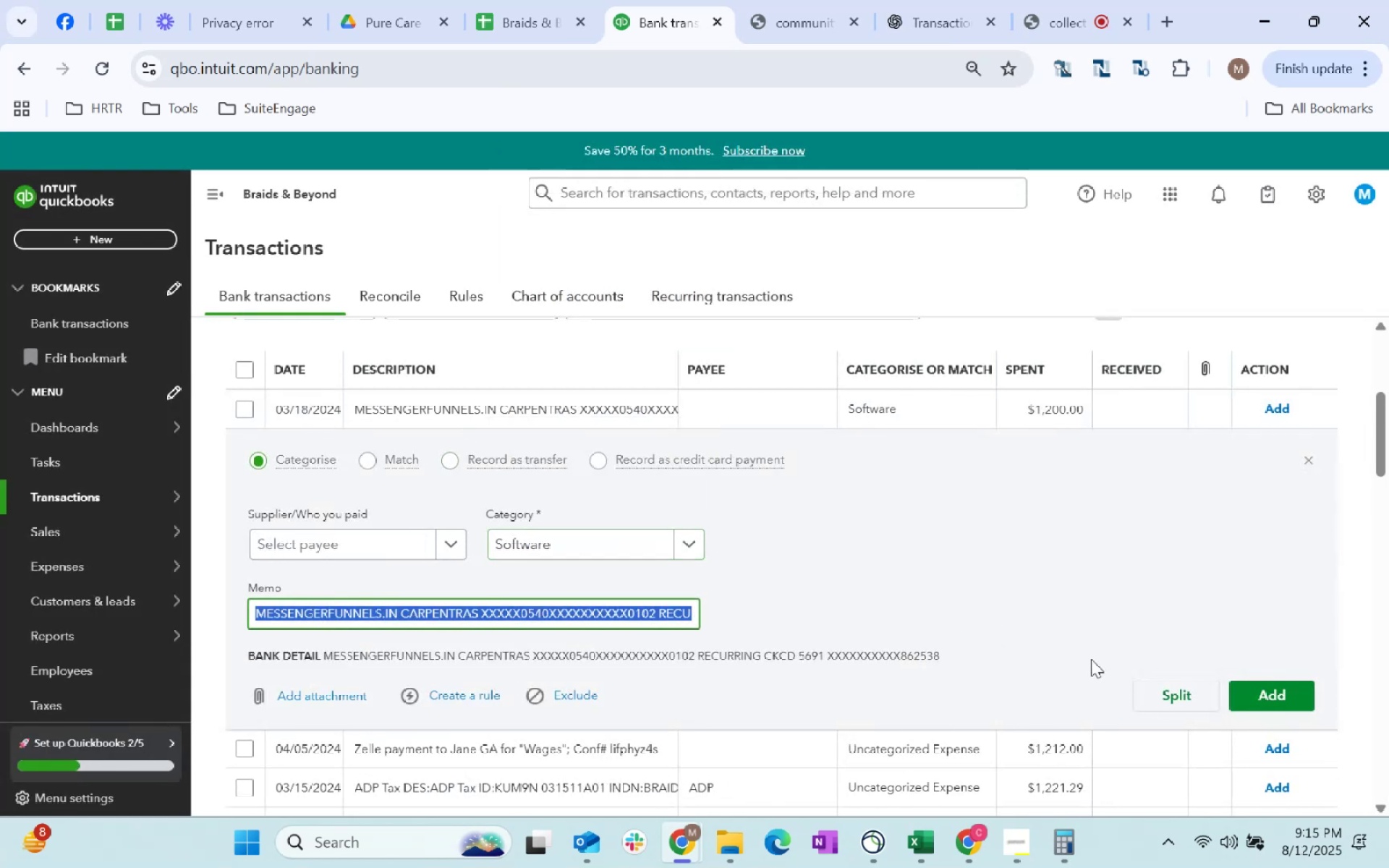 
left_click([1257, 692])
 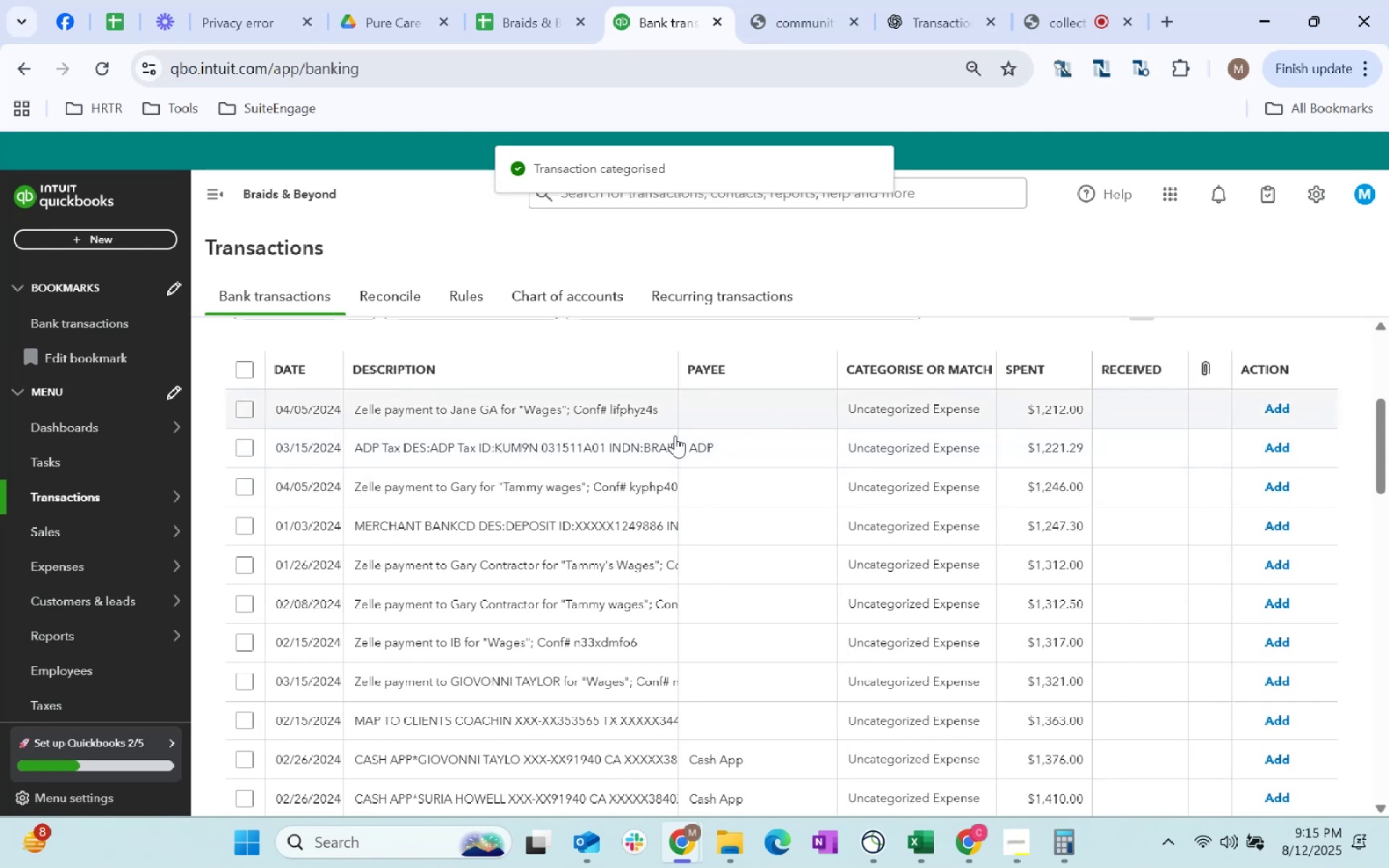 
left_click([366, 553])
 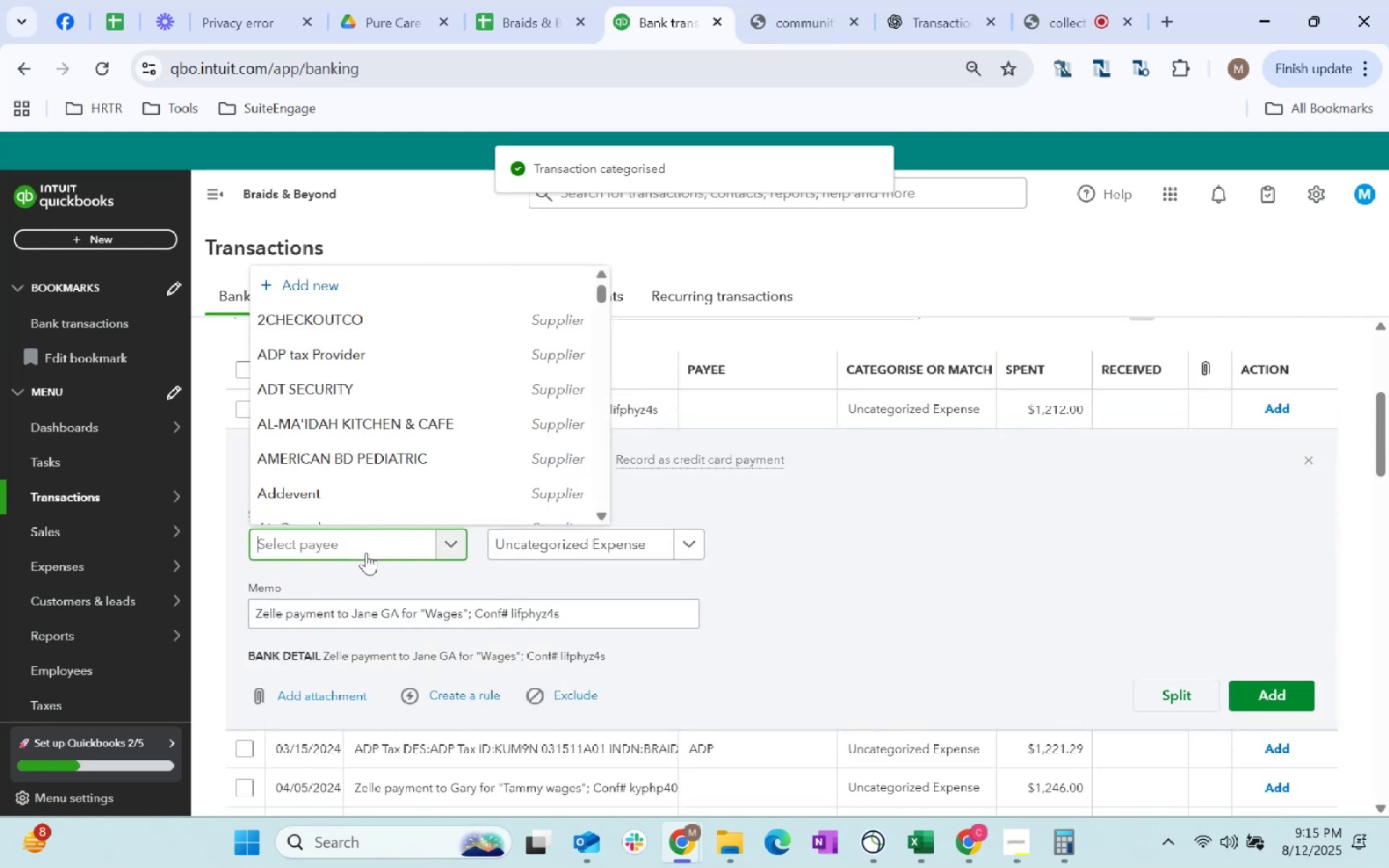 
type(jane)
key(Tab)
type(wage)
key(Tab)
 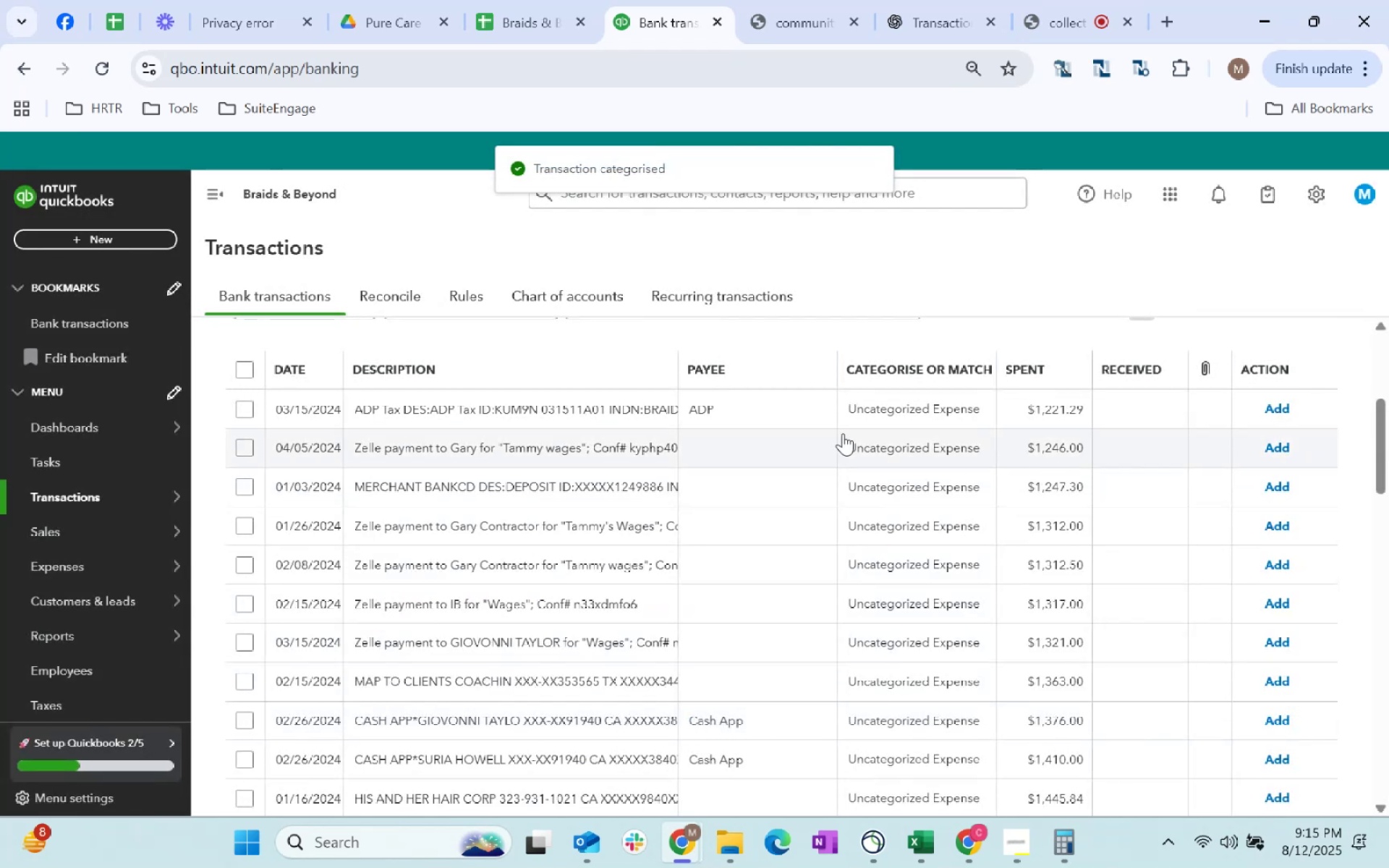 
left_click([579, 412])
 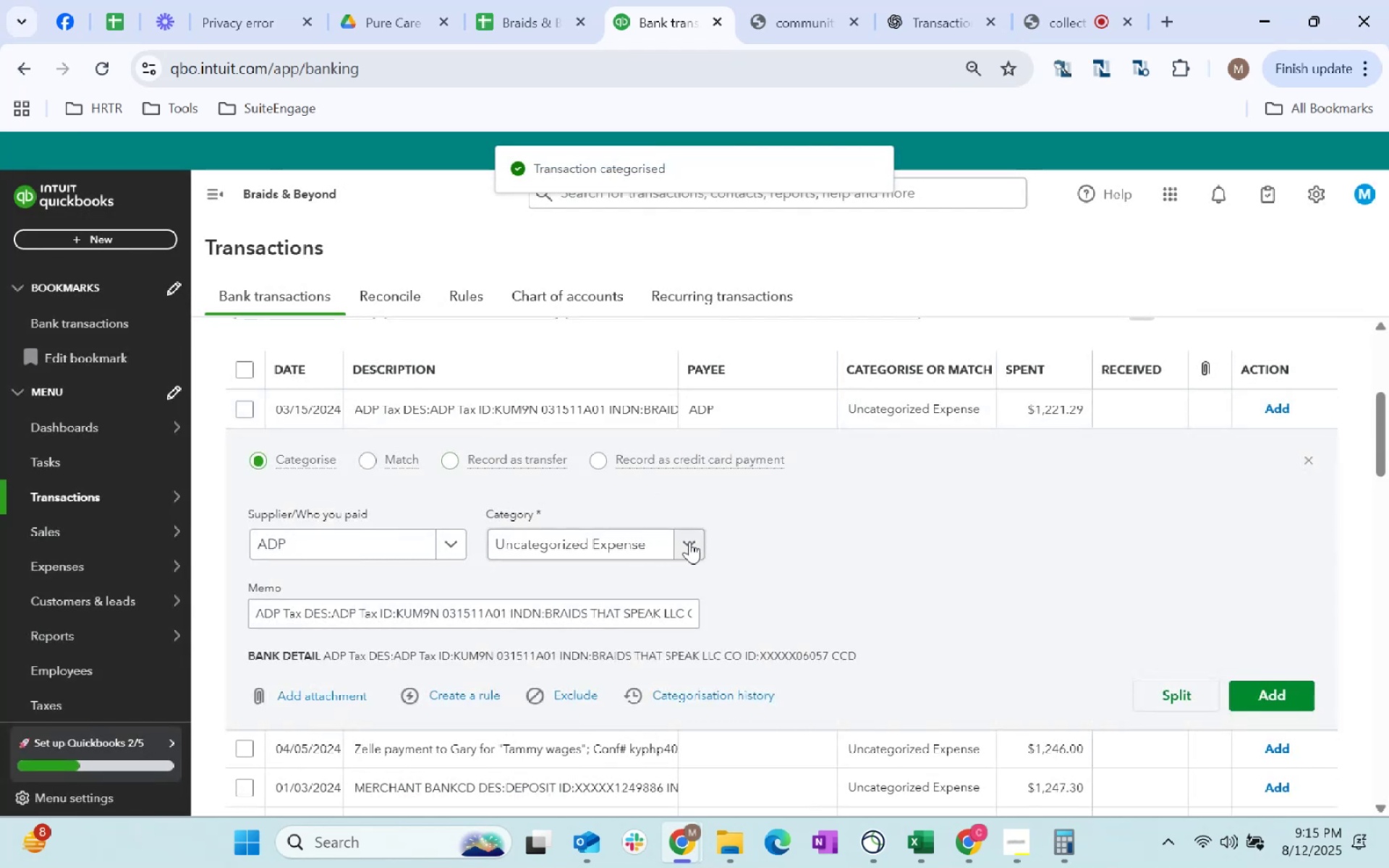 
left_click([660, 540])
 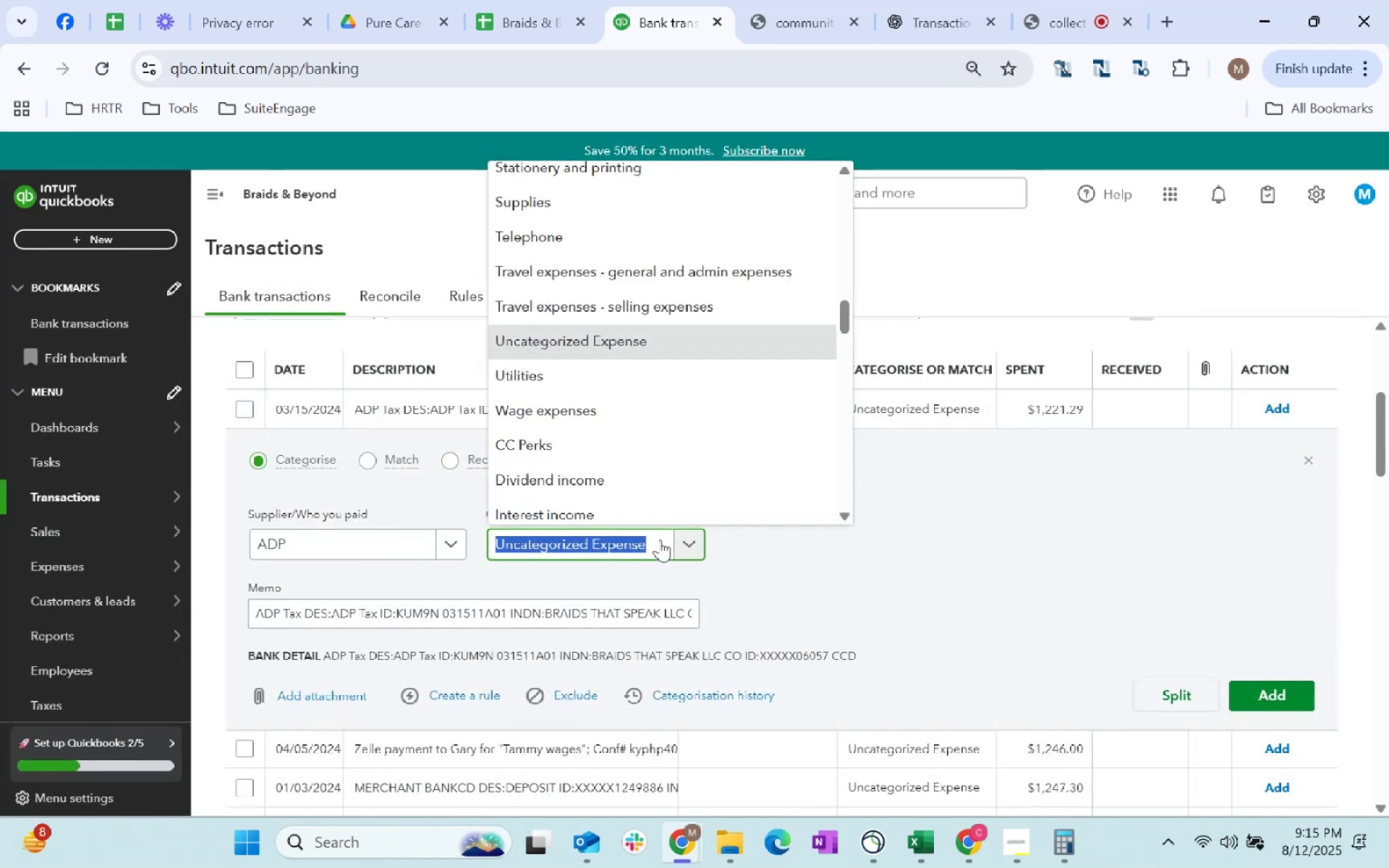 
type(tax refund)
key(Tab)
 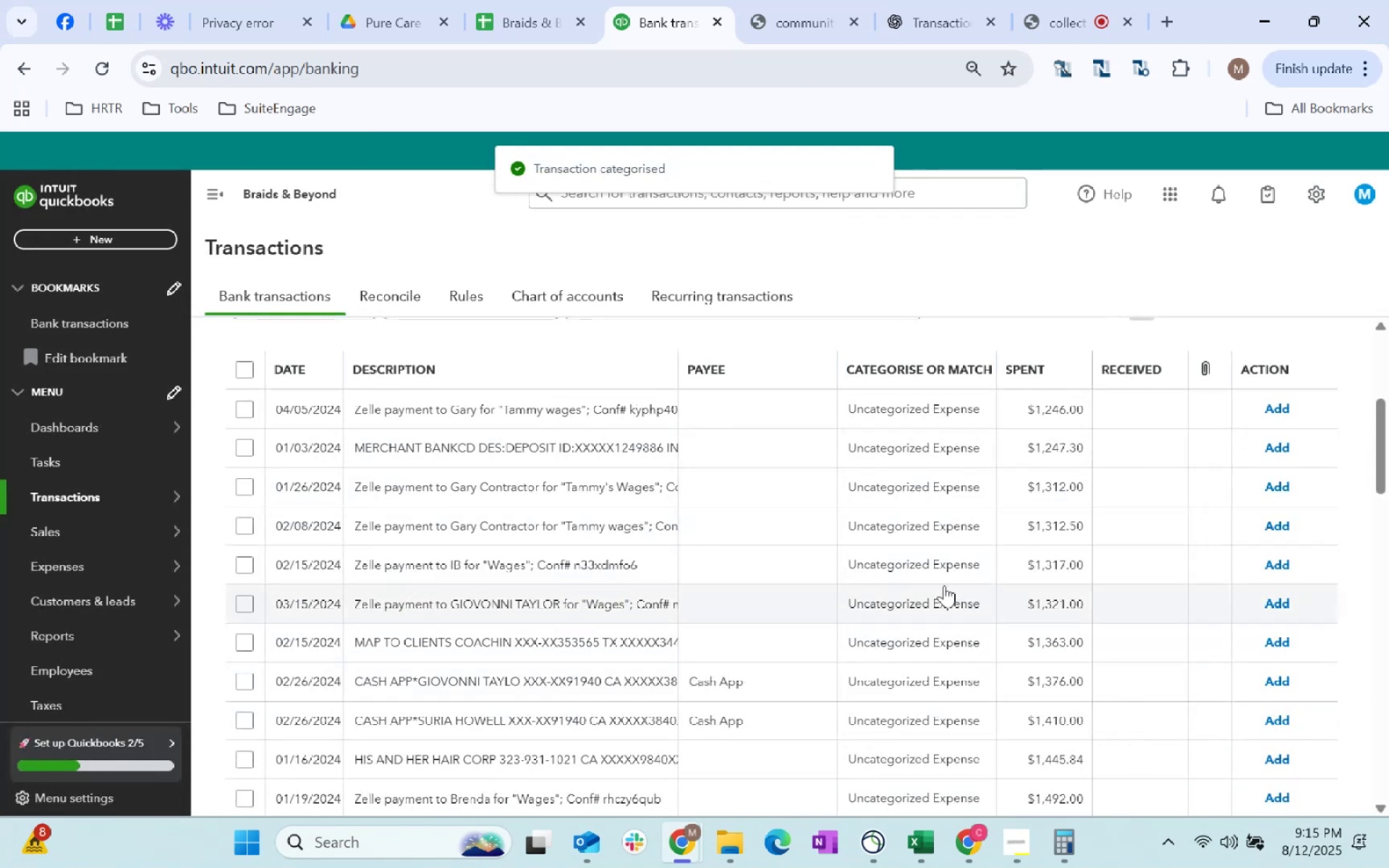 
left_click([583, 420])
 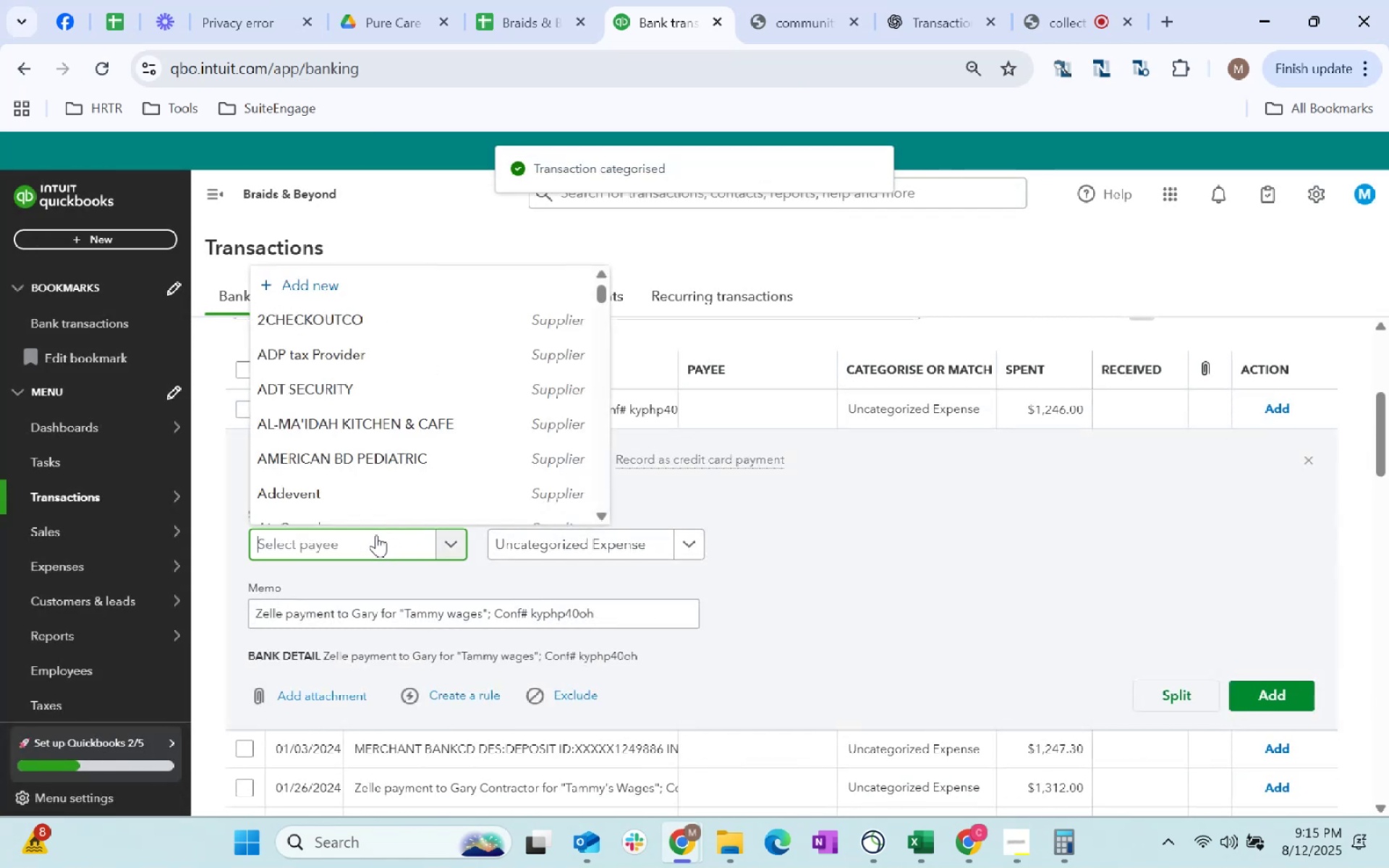 
type(gary)
 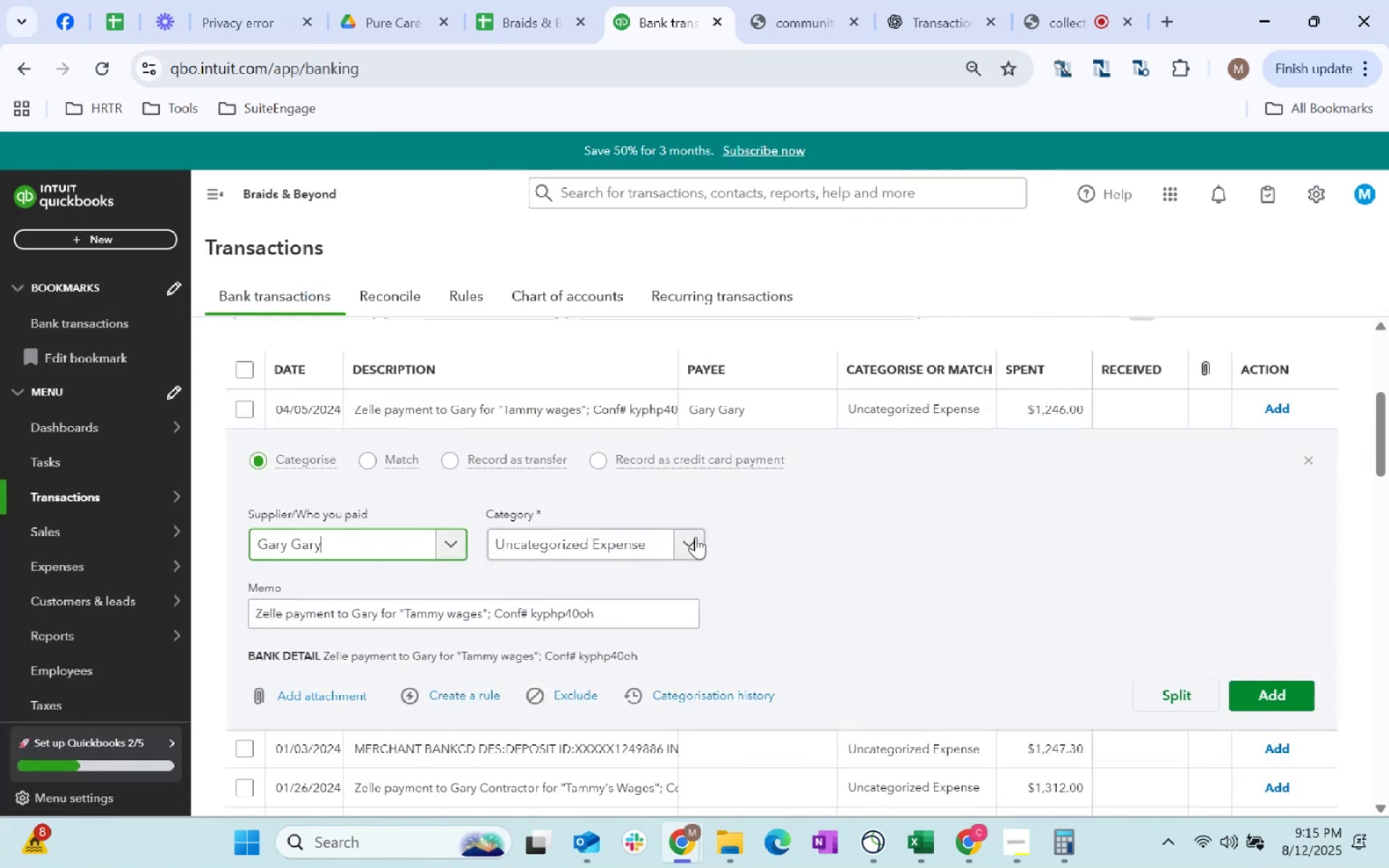 
left_click([605, 540])
 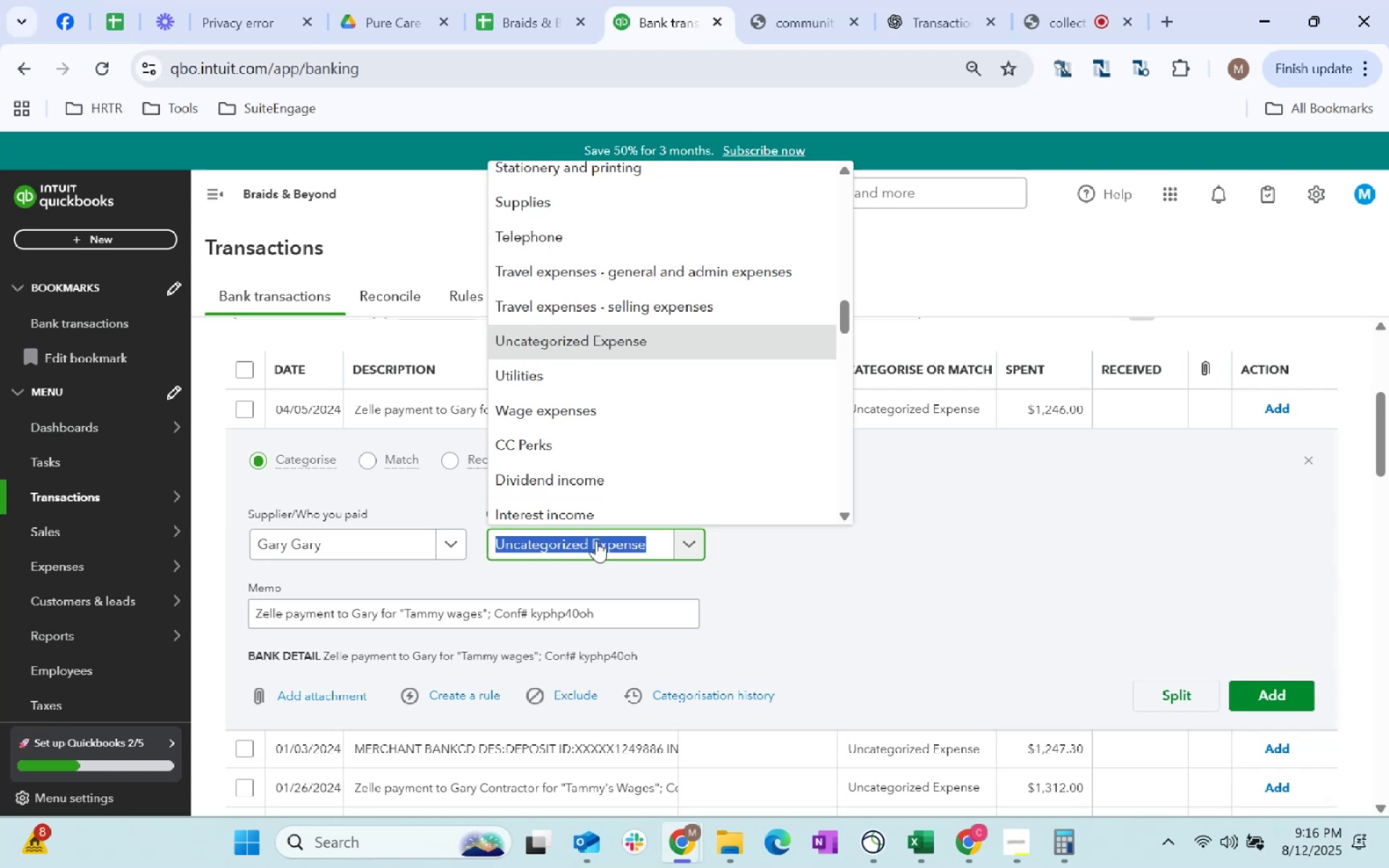 
wait(7.76)
 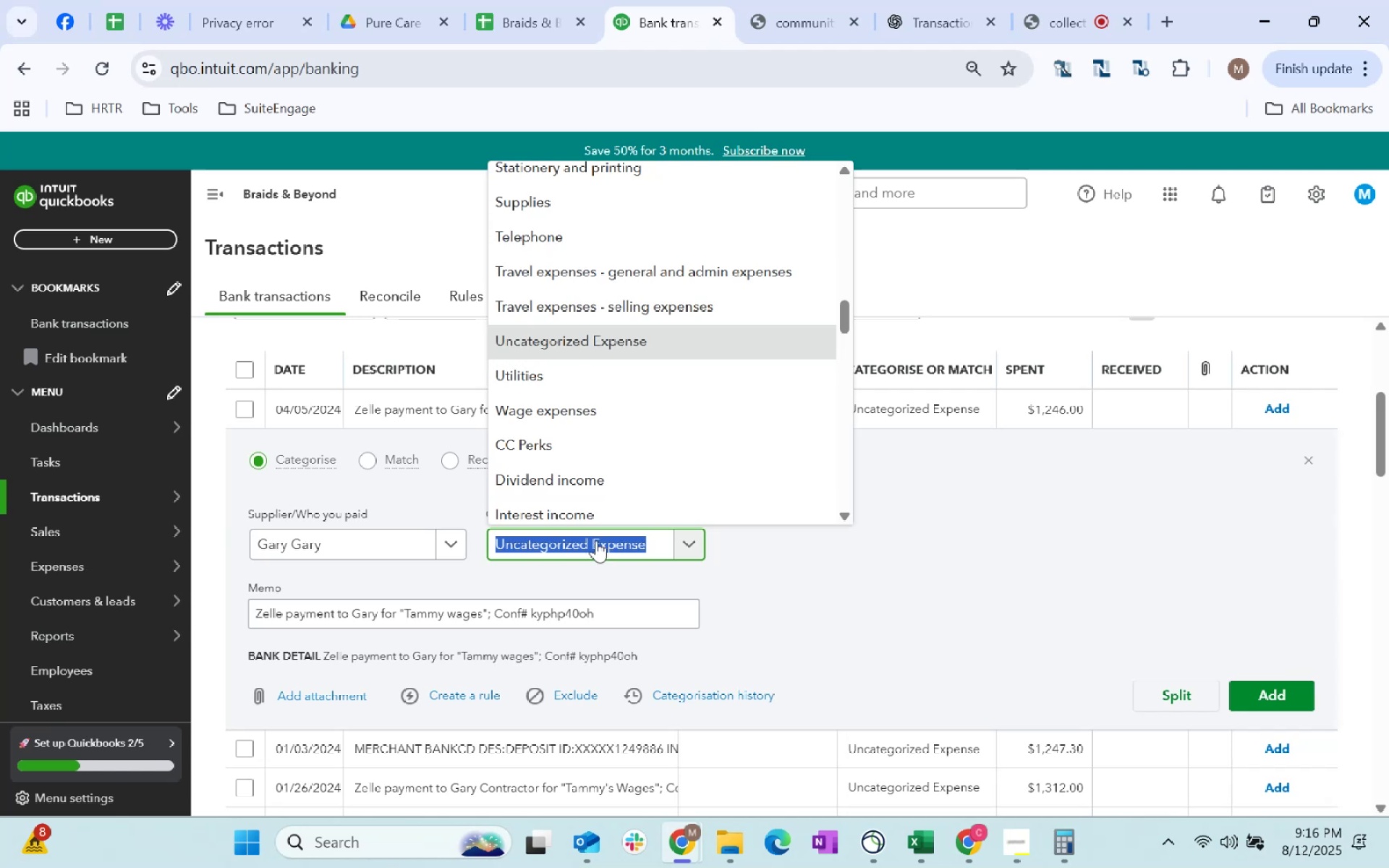 
type(wage)
key(Tab)
 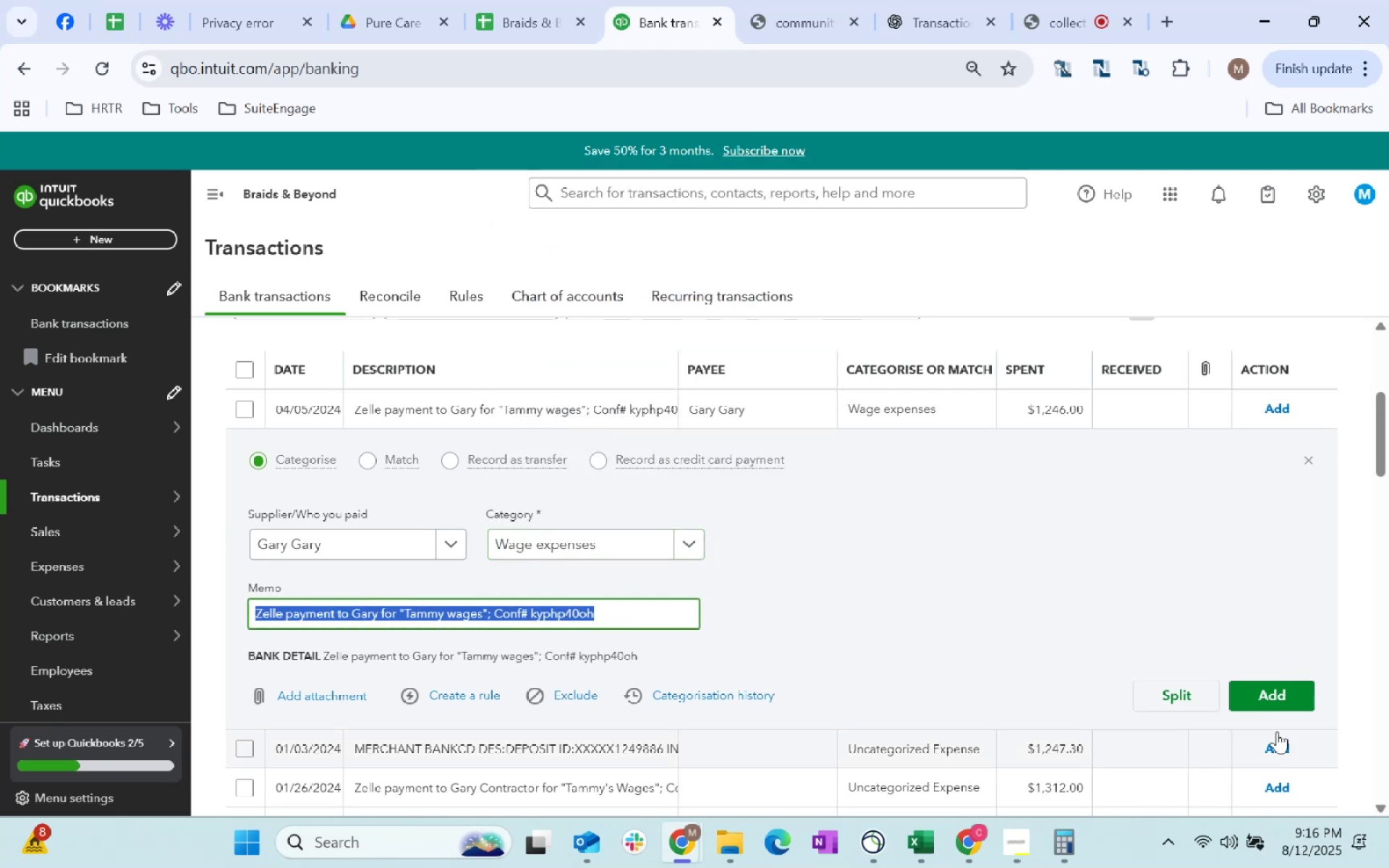 
left_click([1278, 700])
 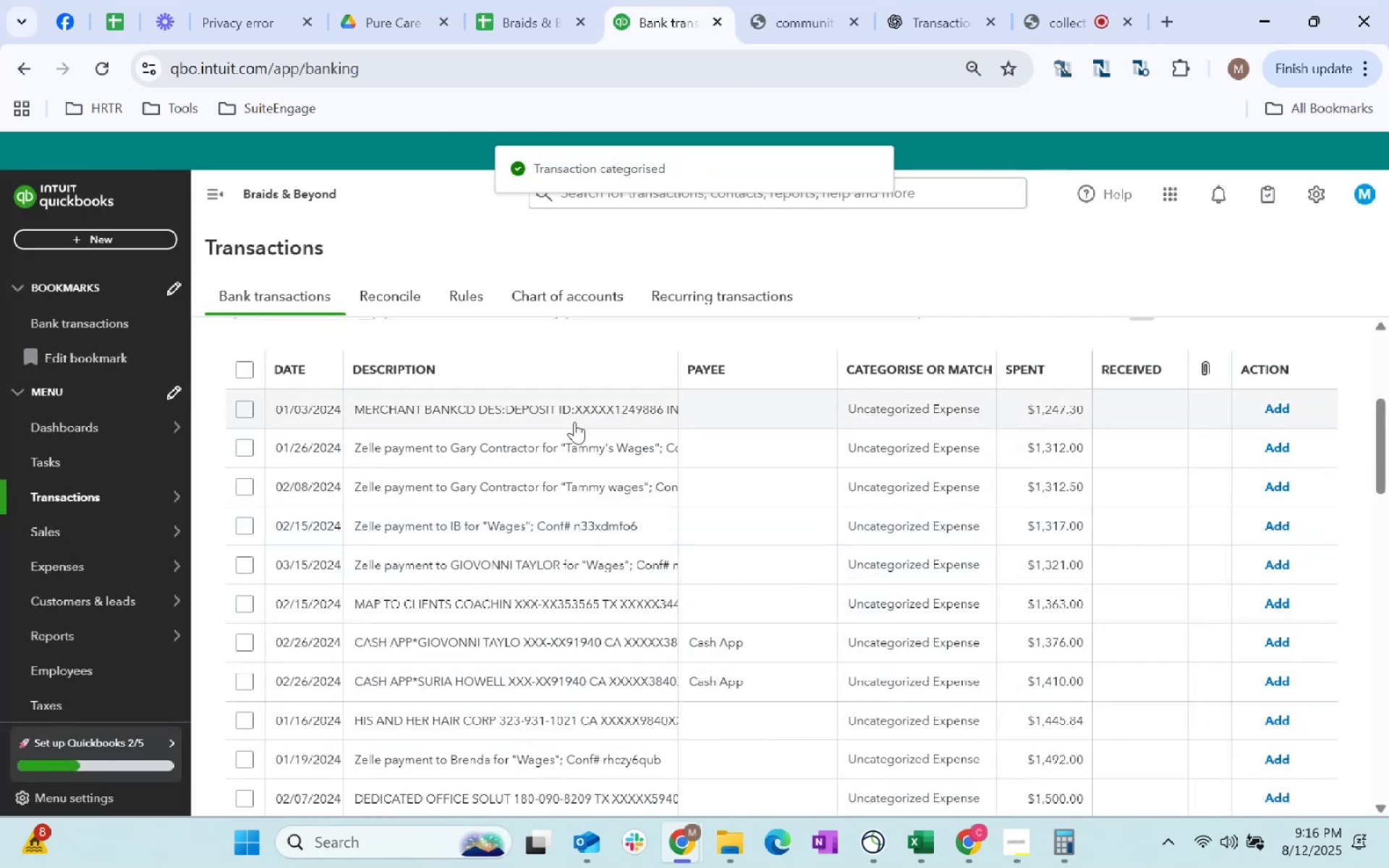 
left_click([574, 422])
 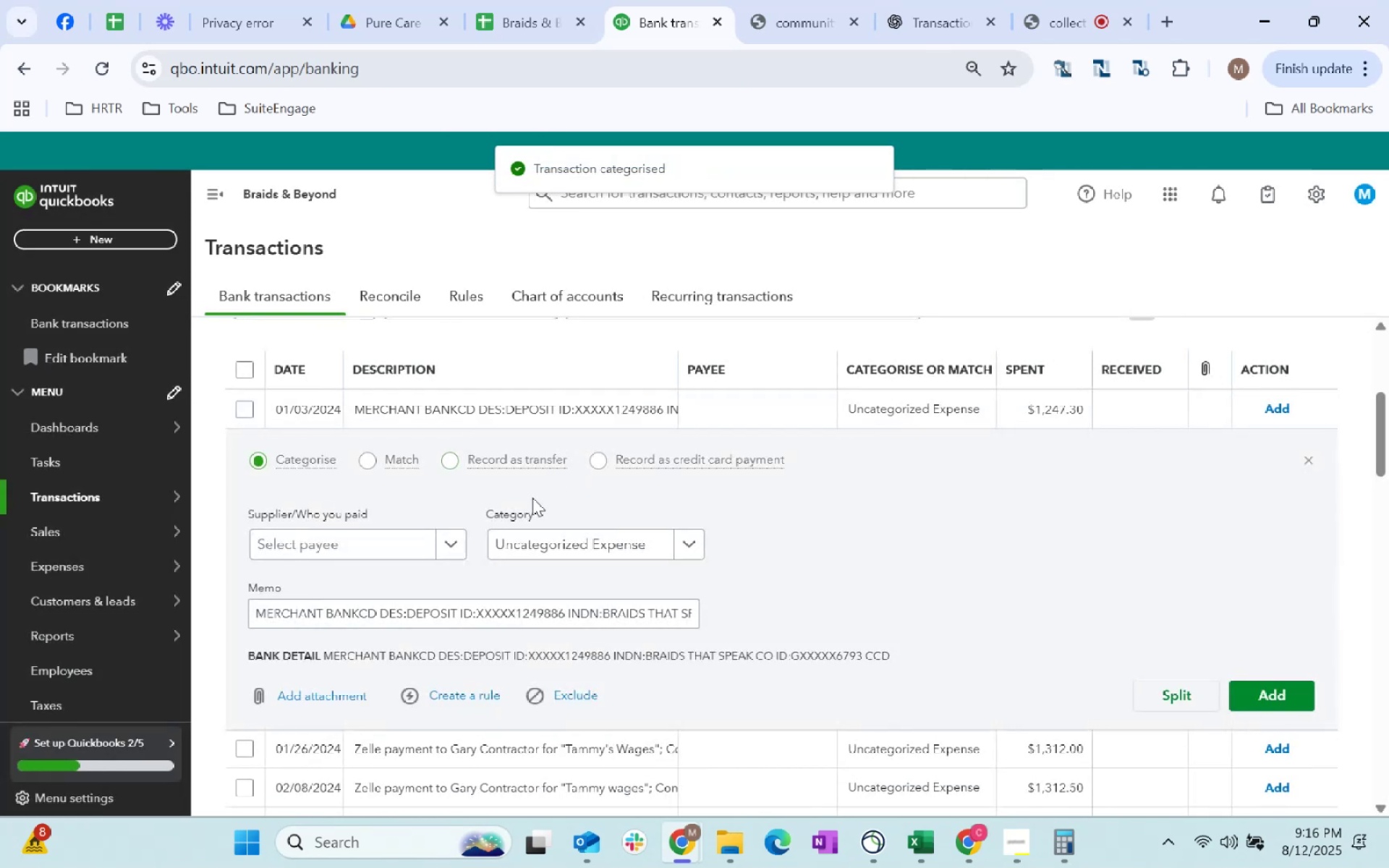 
left_click([513, 542])
 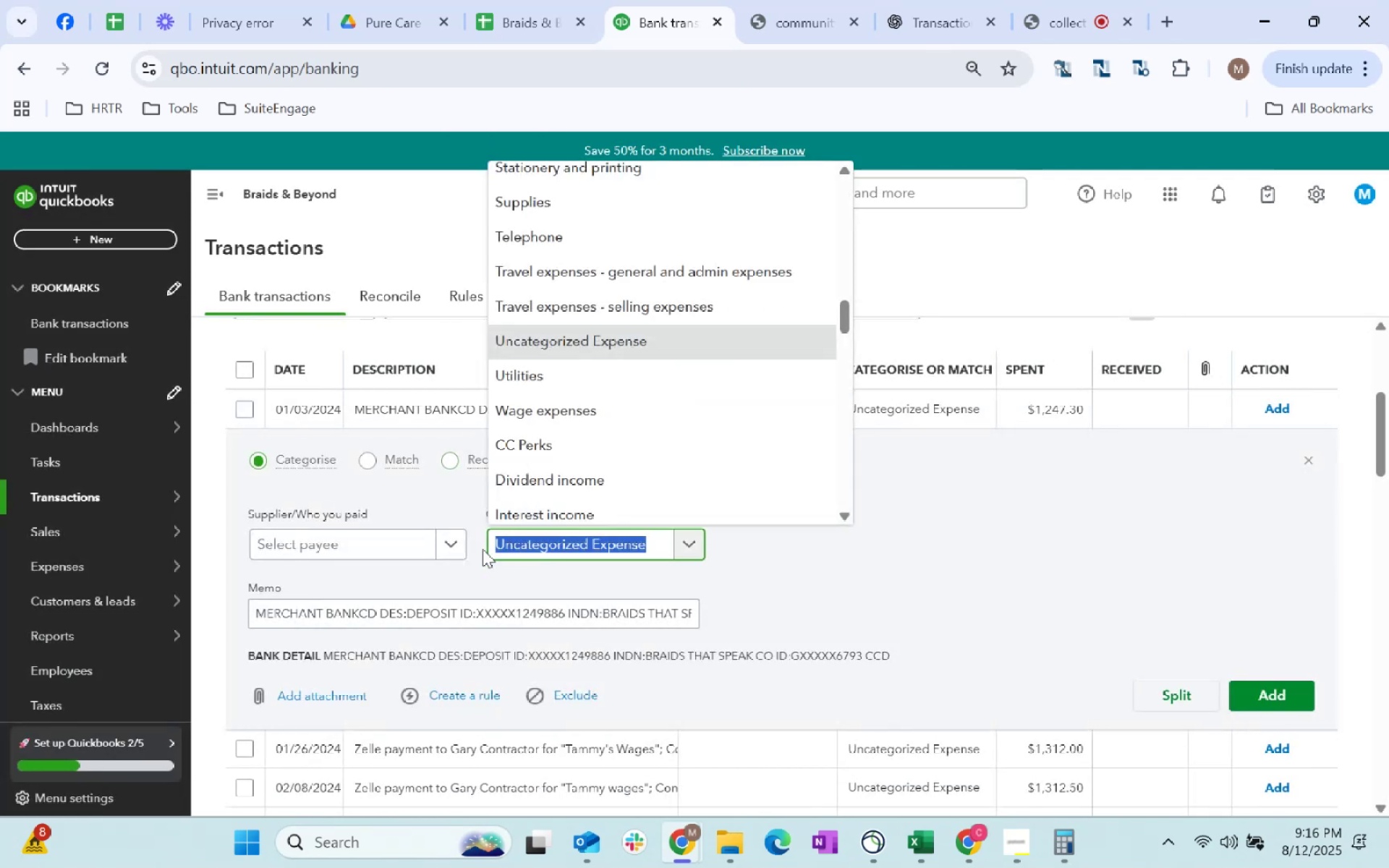 
type(merchant)
key(Tab)
 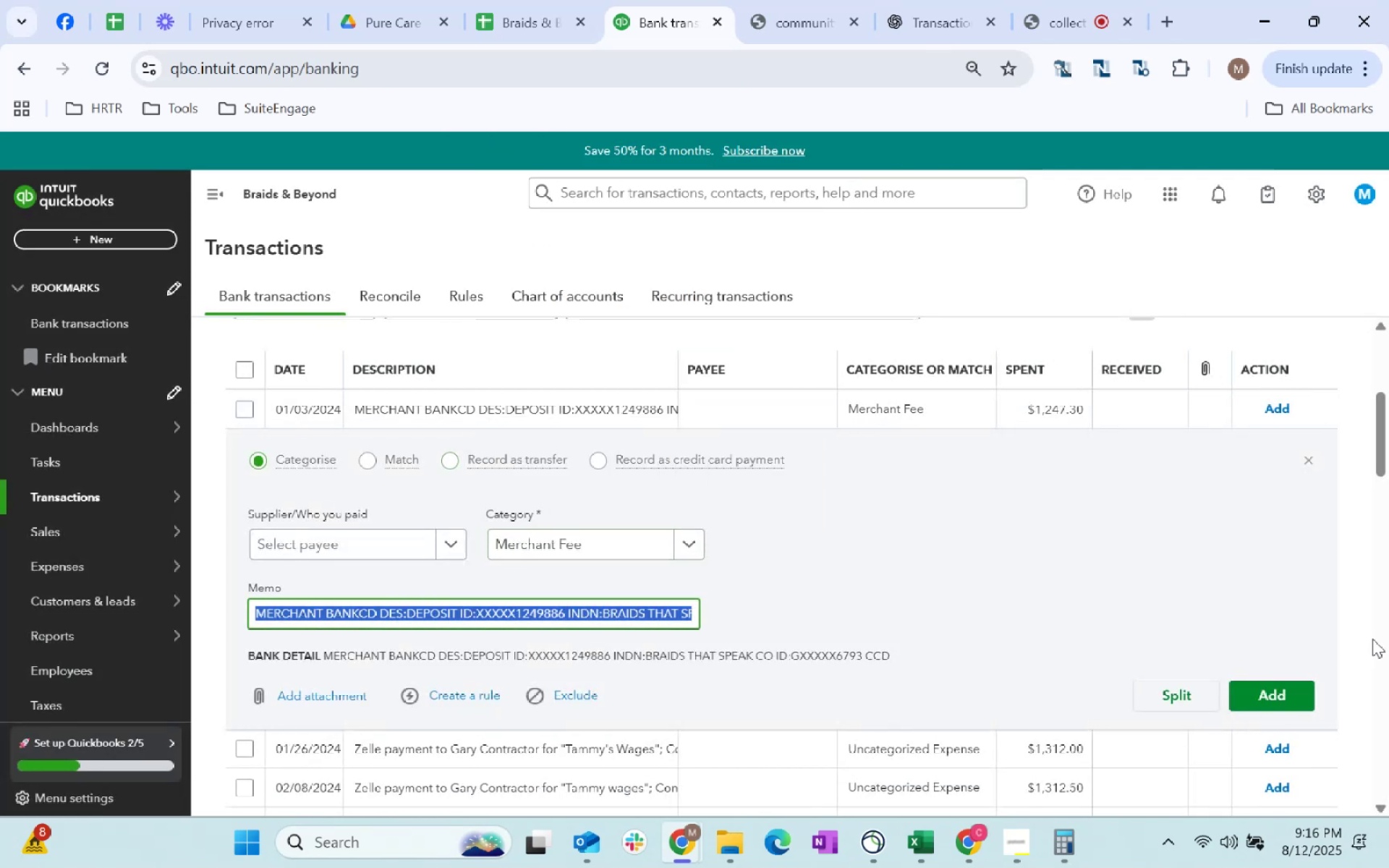 
left_click([1293, 694])
 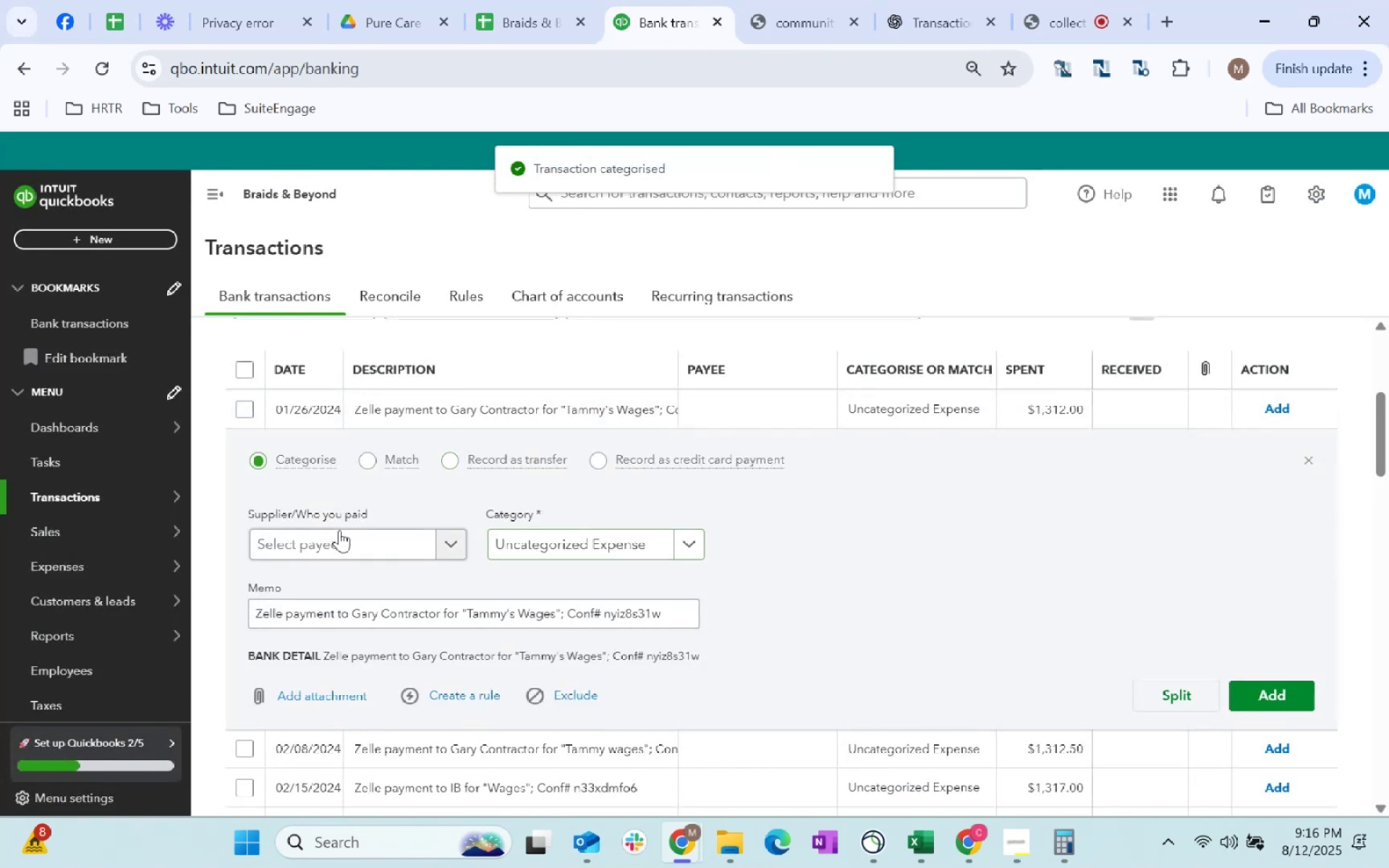 
left_click([349, 538])
 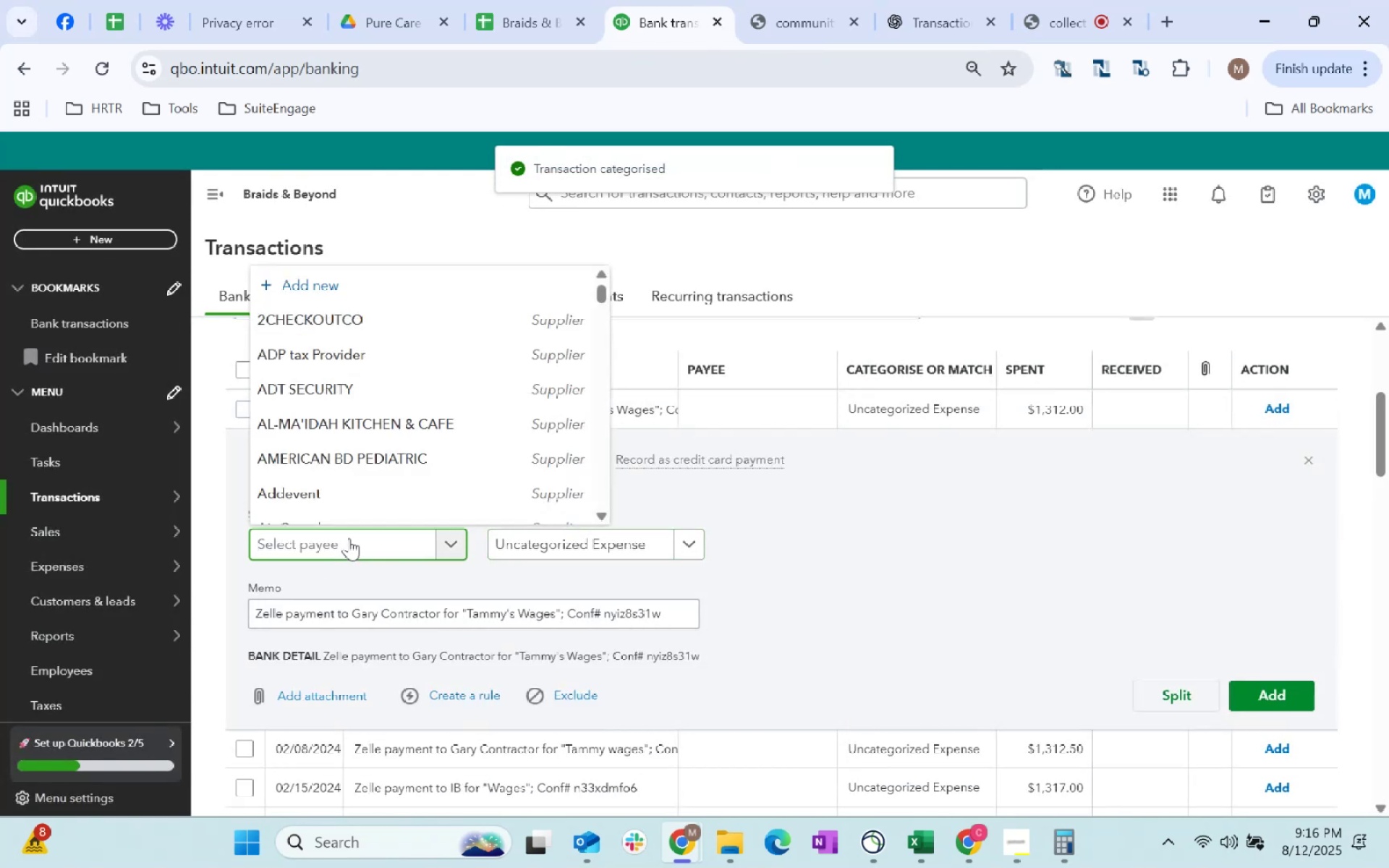 
type(gary)
 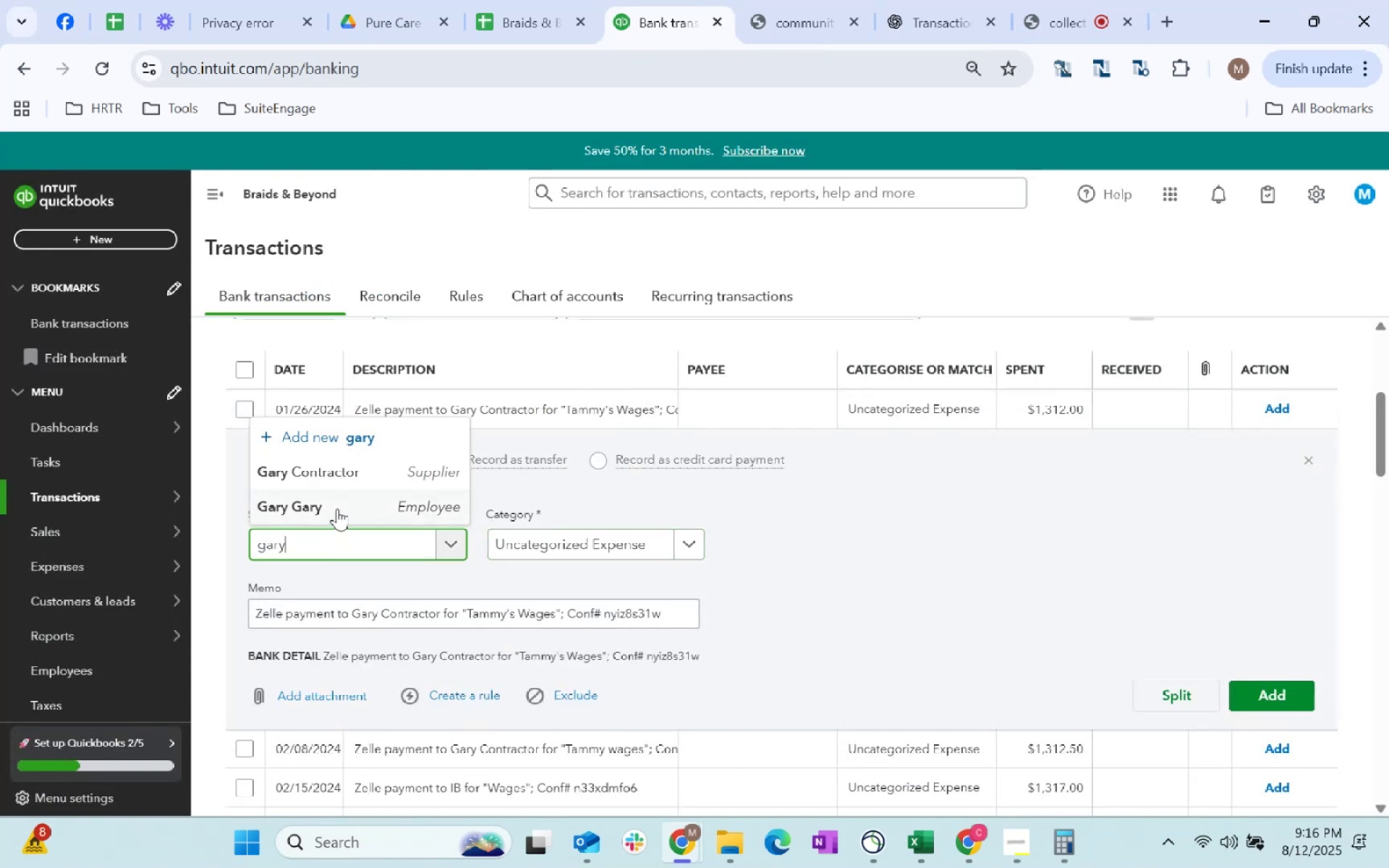 
left_click([336, 504])
 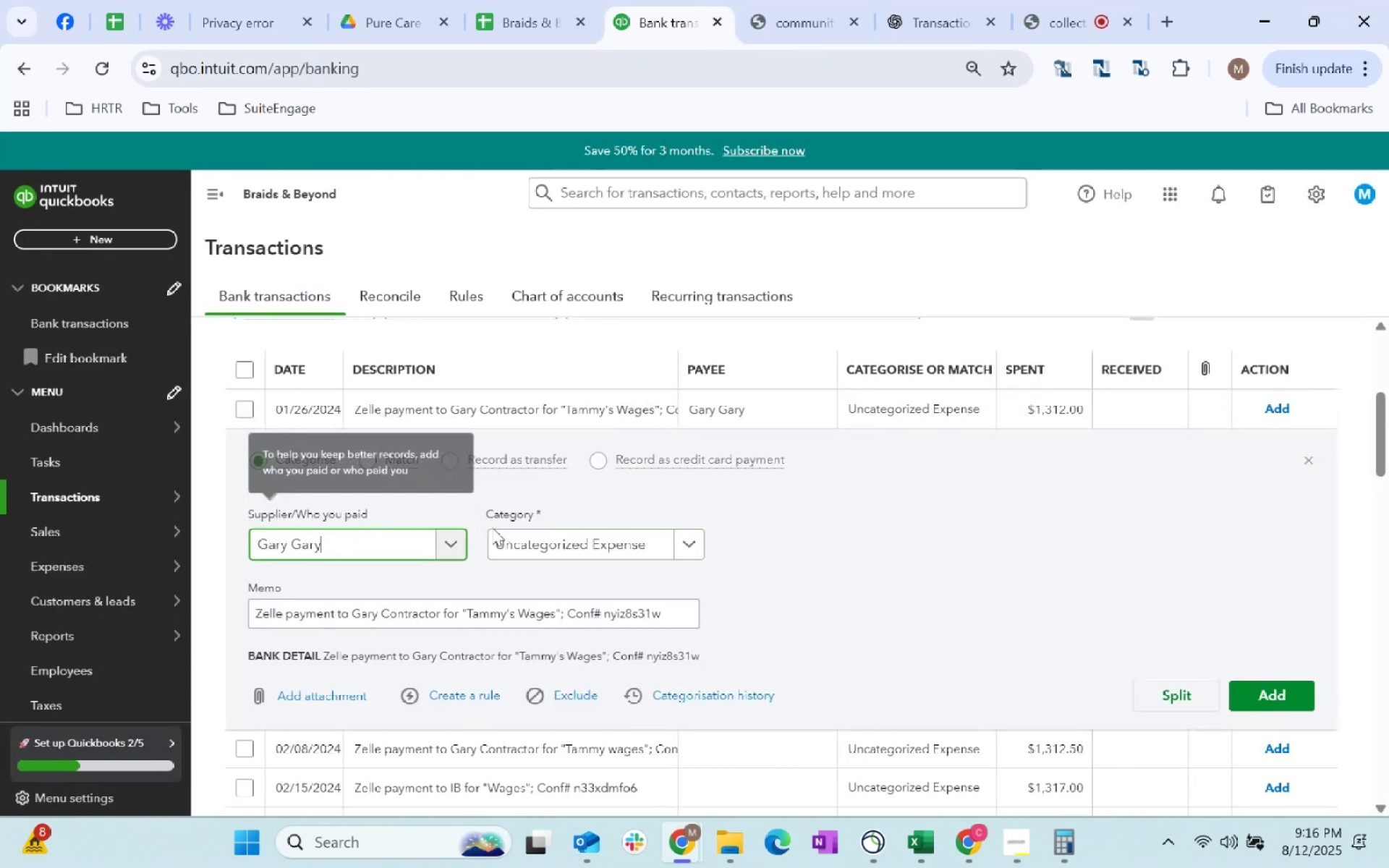 
key(Tab)
type(wage)
key(Tab)
 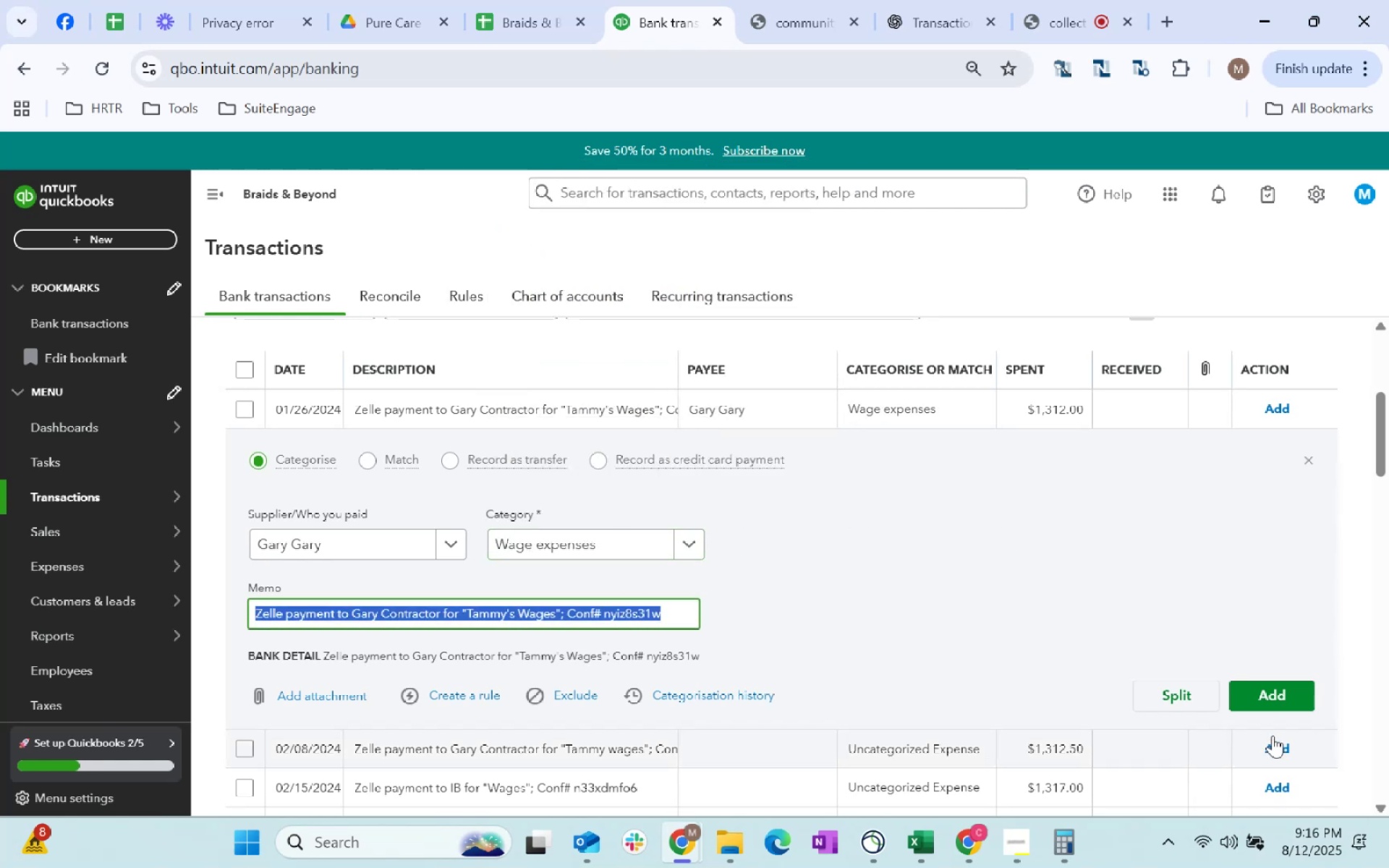 
left_click([1273, 687])
 